 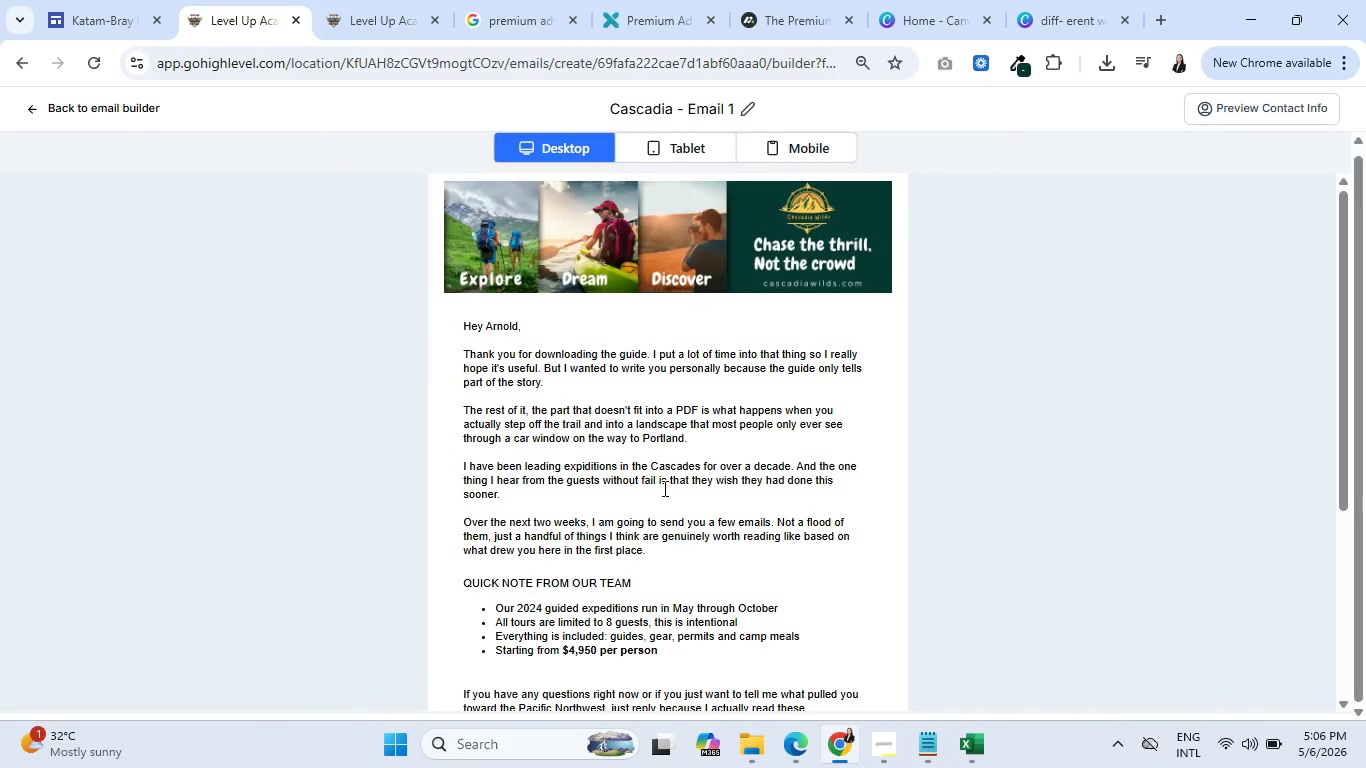 
scroll: coordinate [663, 488], scroll_direction: down, amount: 6.0
 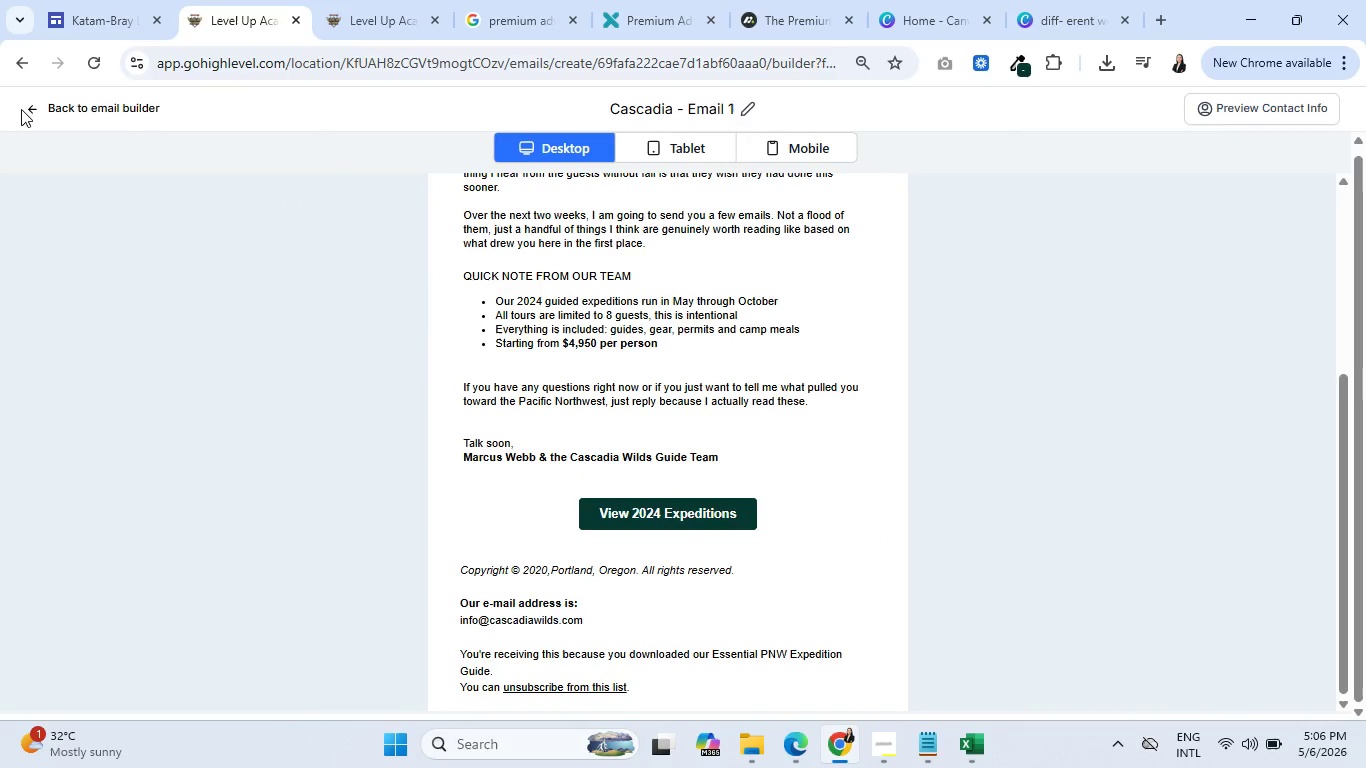 
left_click([26, 110])
 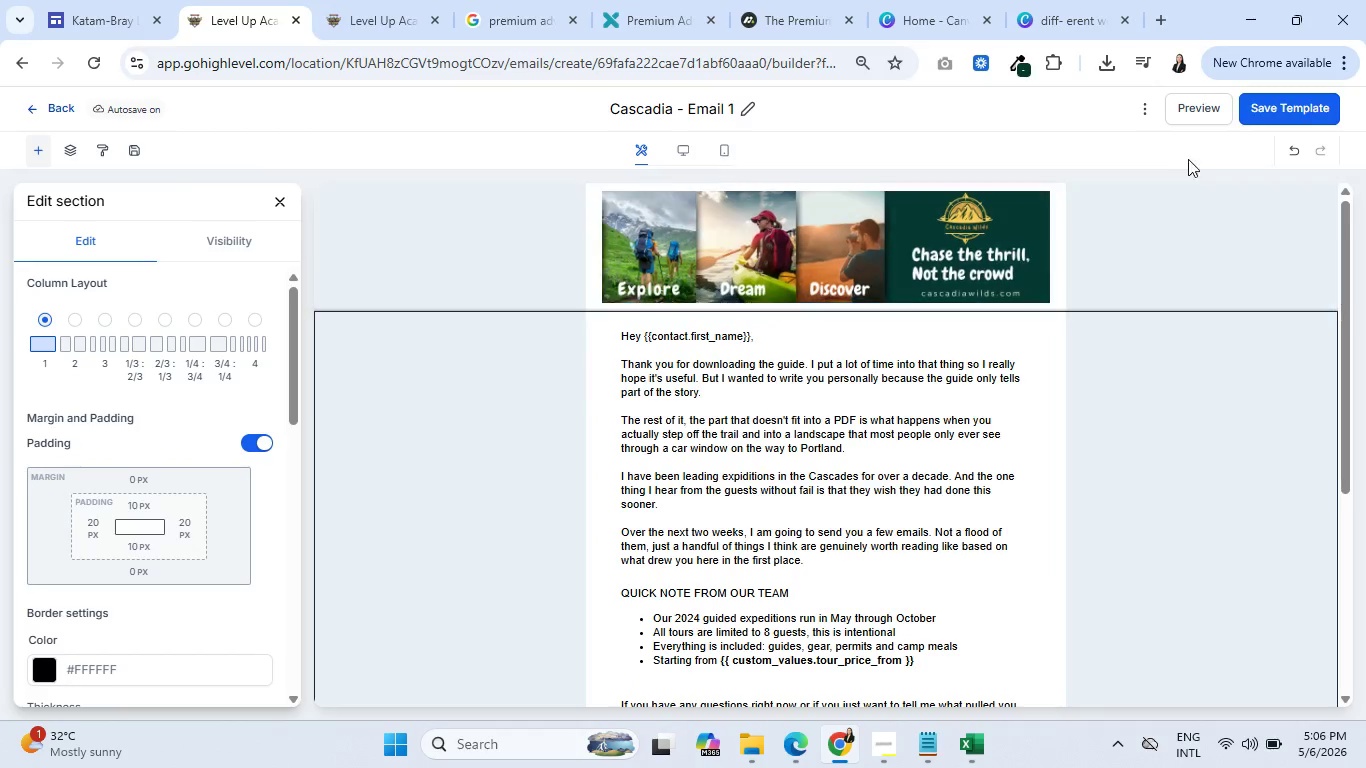 
left_click([1271, 113])
 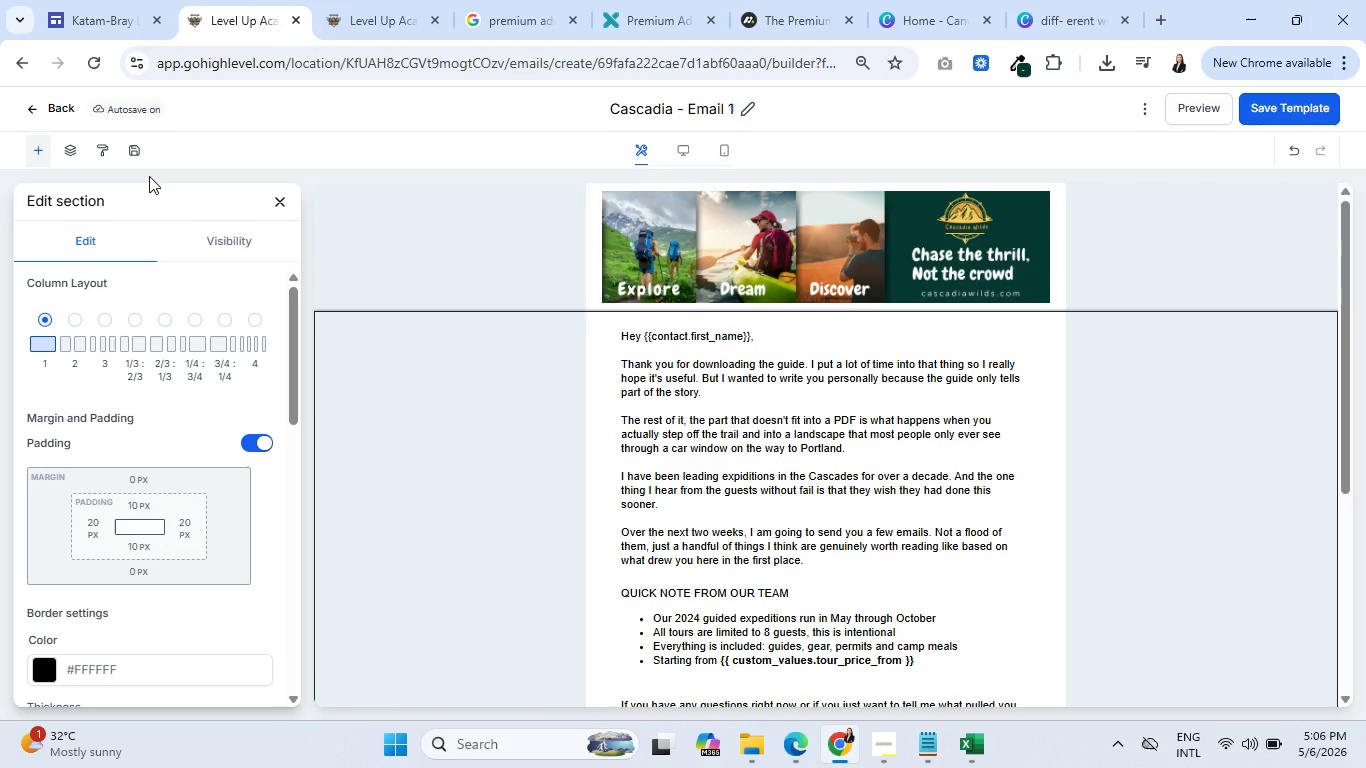 
wait(7.7)
 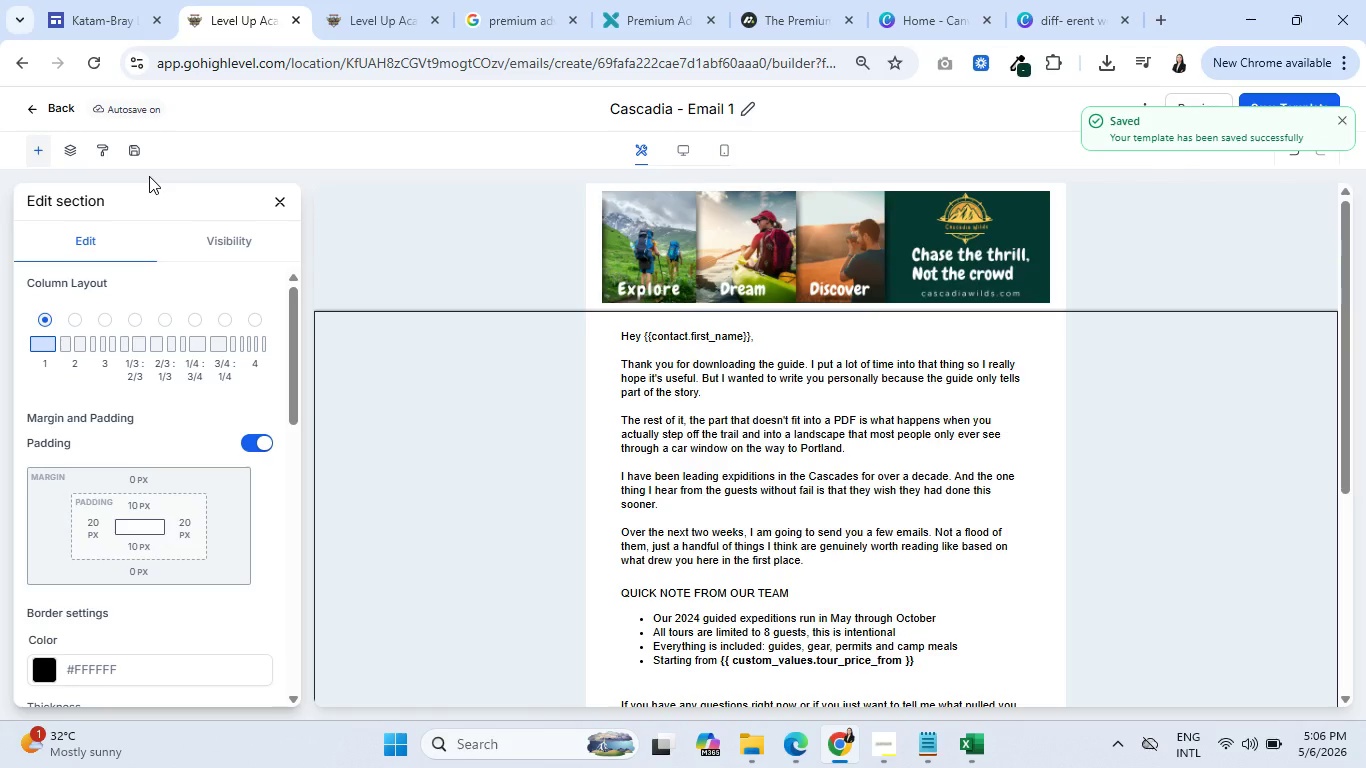 
left_click([1071, 0])
 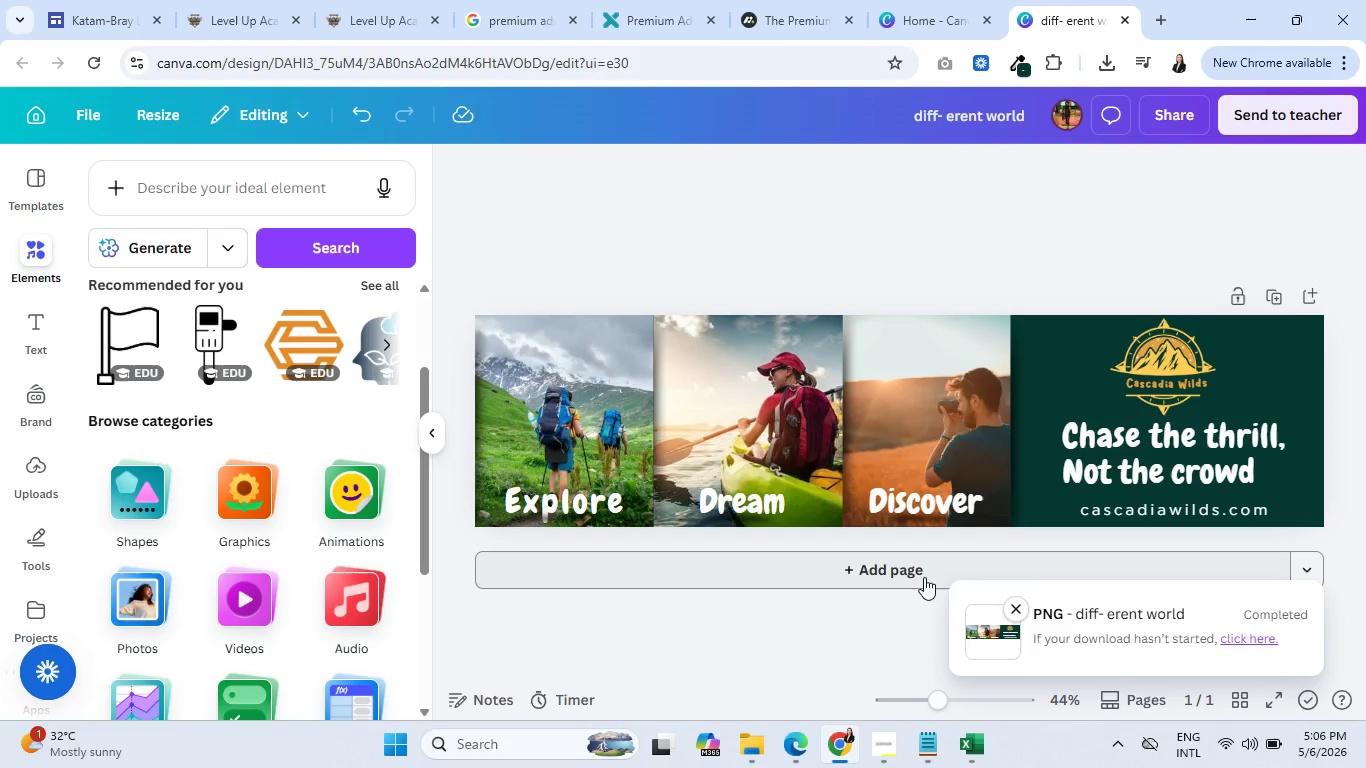 
left_click([890, 575])
 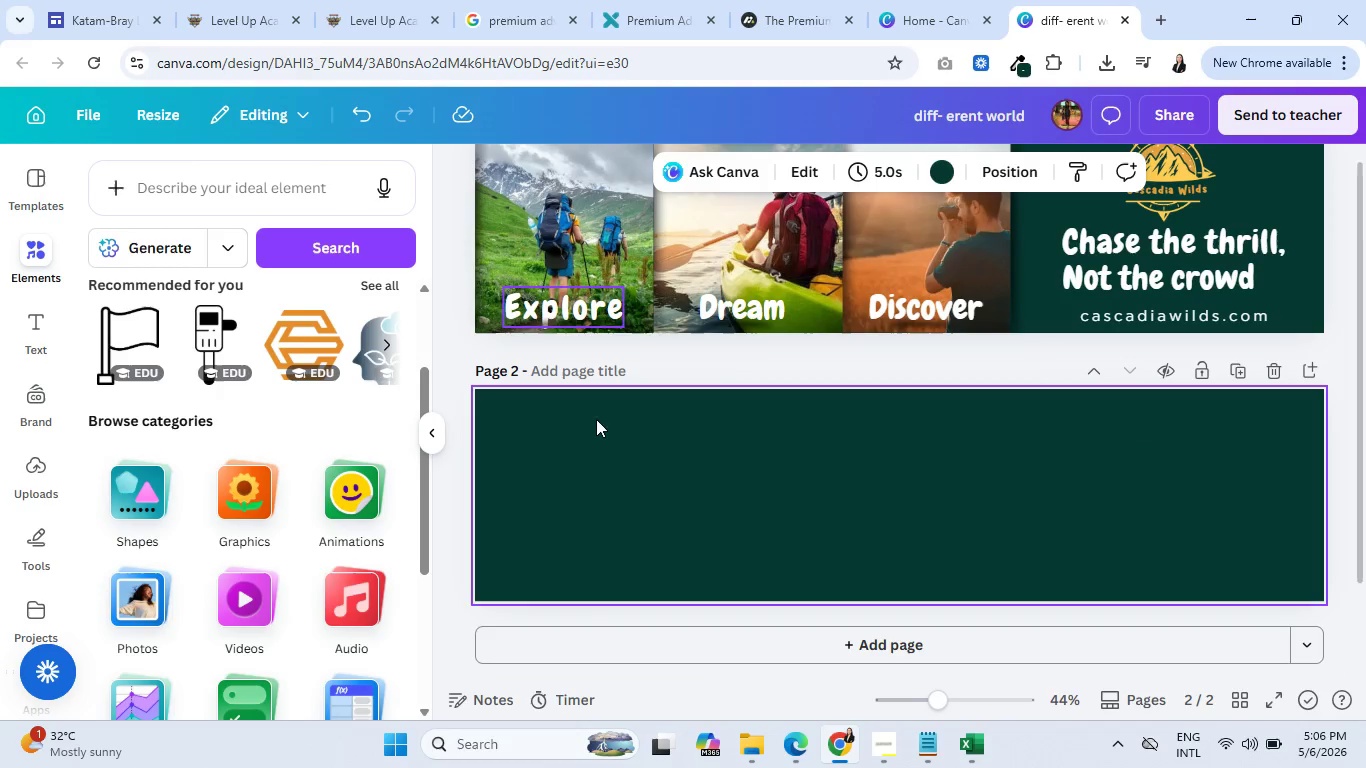 
scroll: coordinate [645, 388], scroll_direction: down, amount: 2.0
 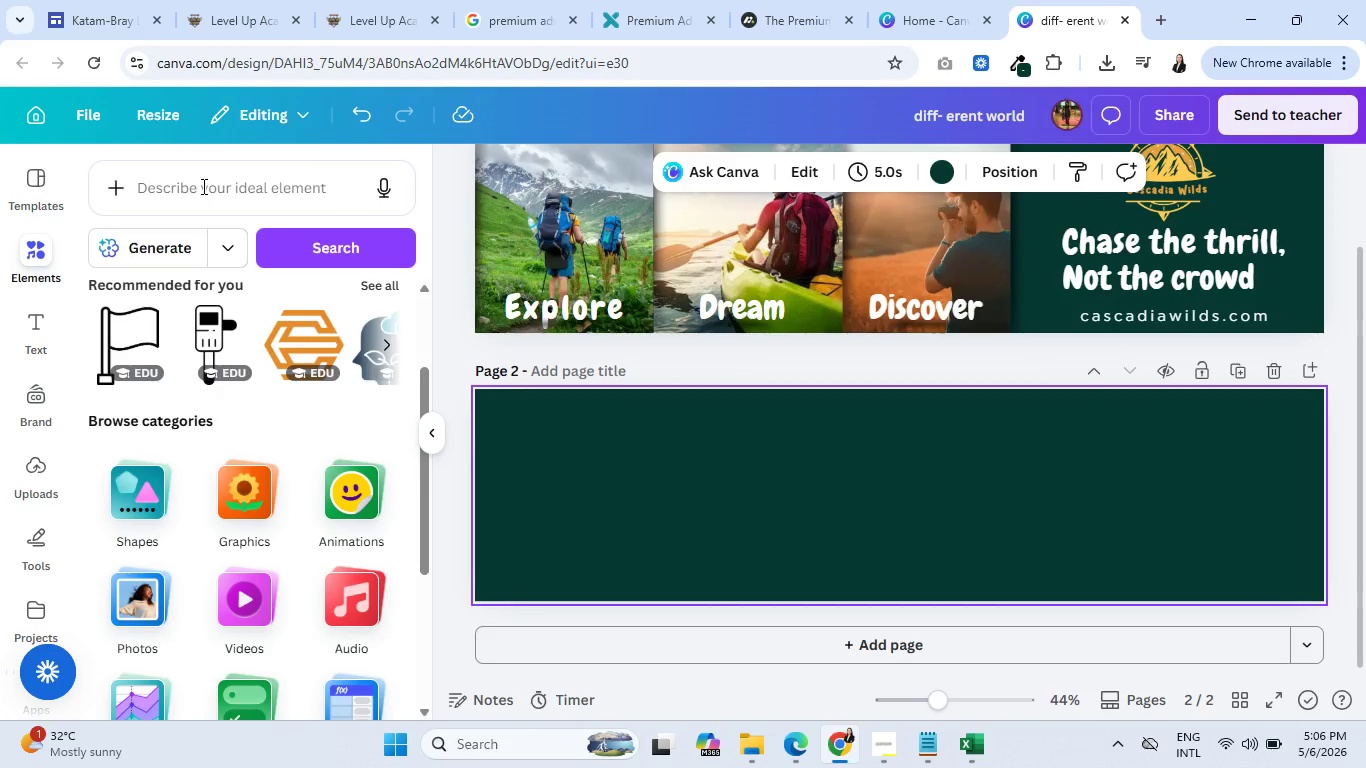 
left_click([202, 186])
 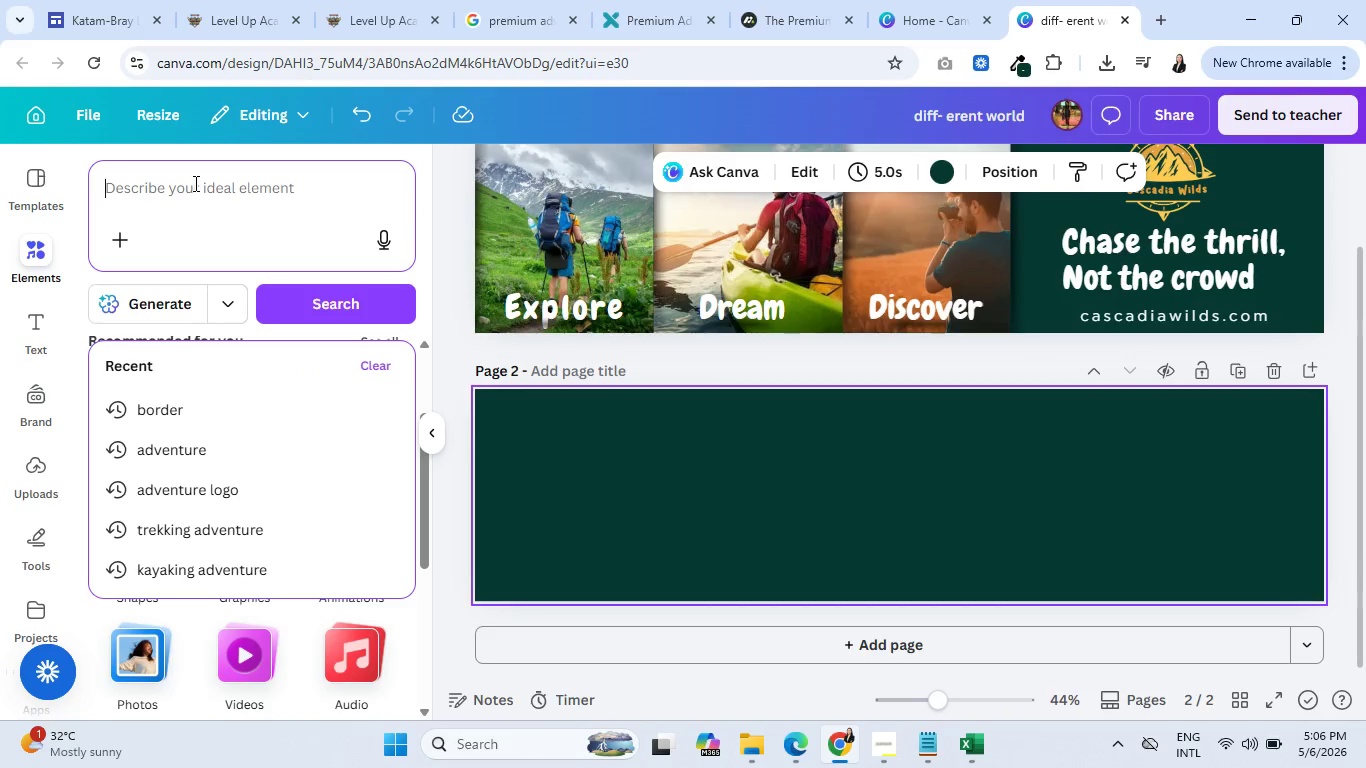 
left_click([38, 189])
 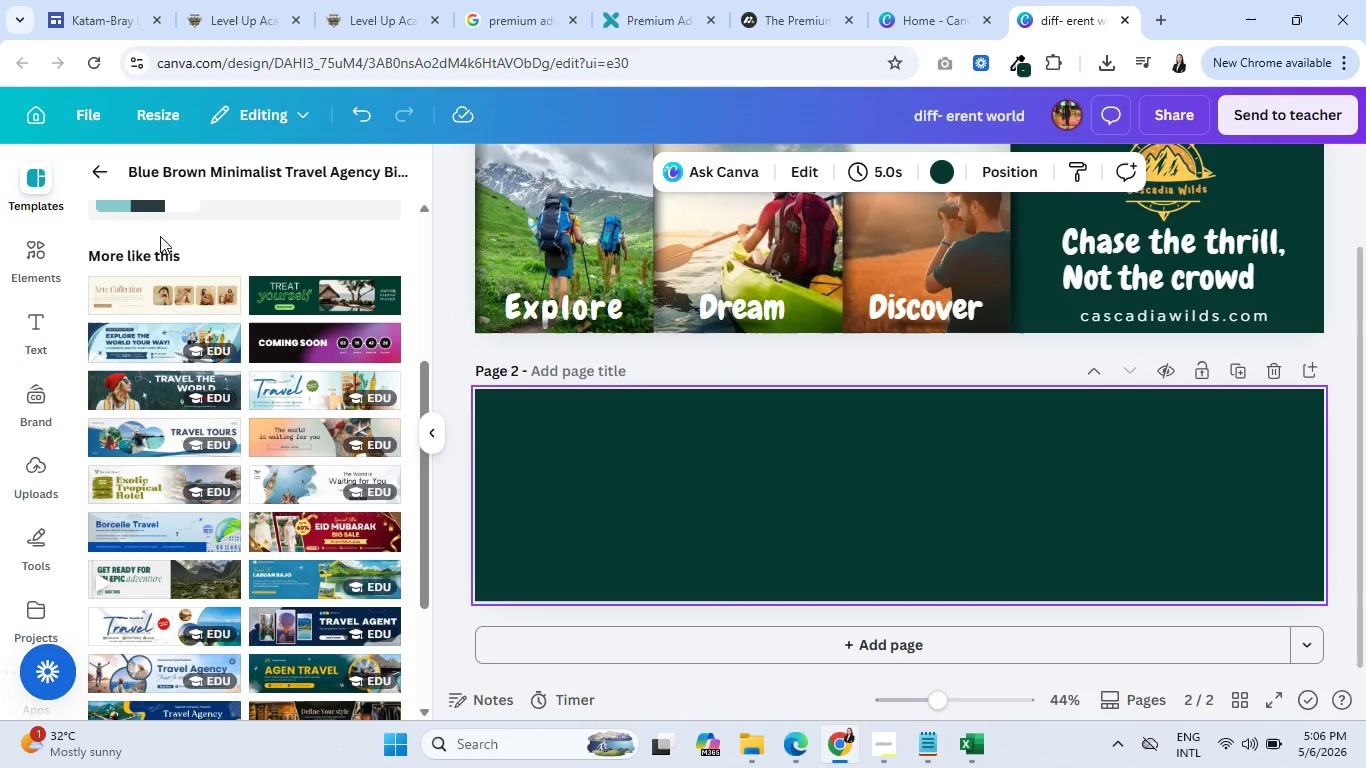 
scroll: coordinate [178, 294], scroll_direction: up, amount: 6.0
 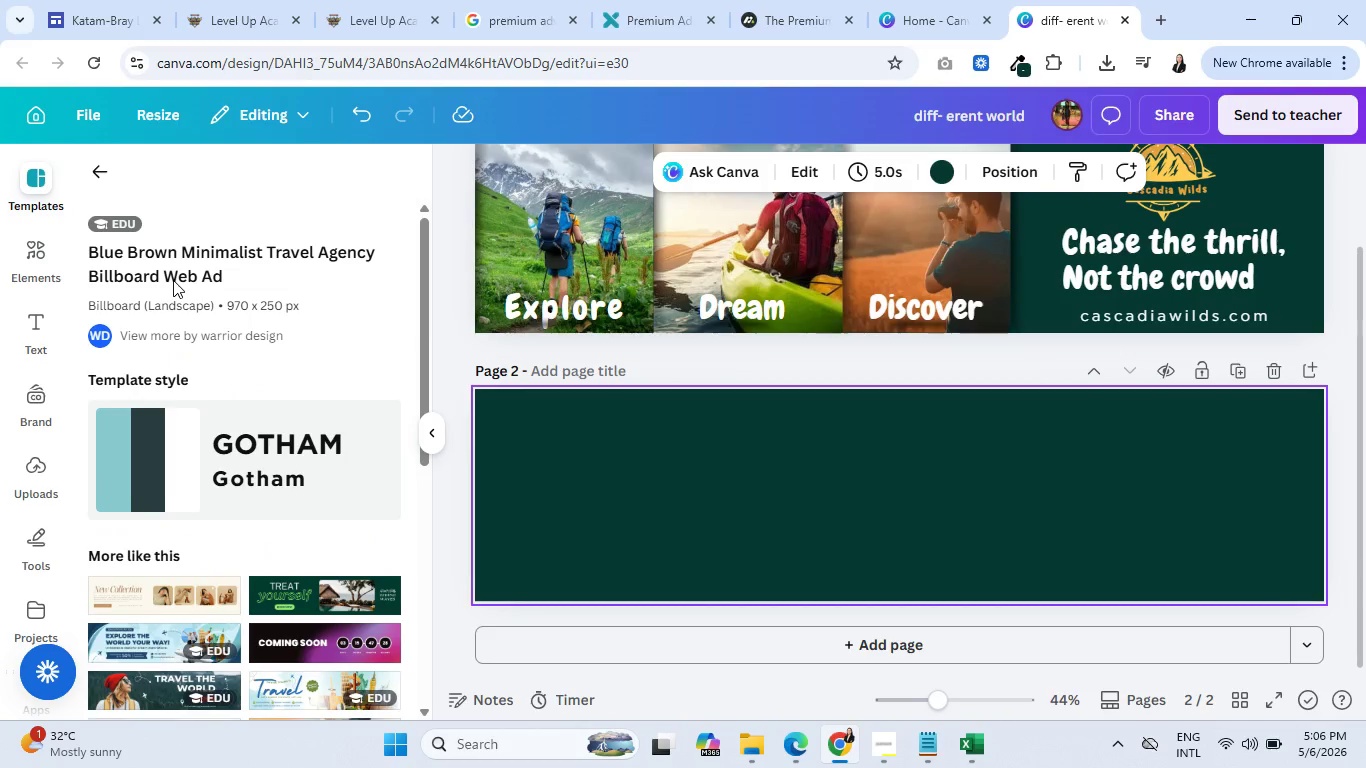 
scroll: coordinate [173, 280], scroll_direction: down, amount: 2.0
 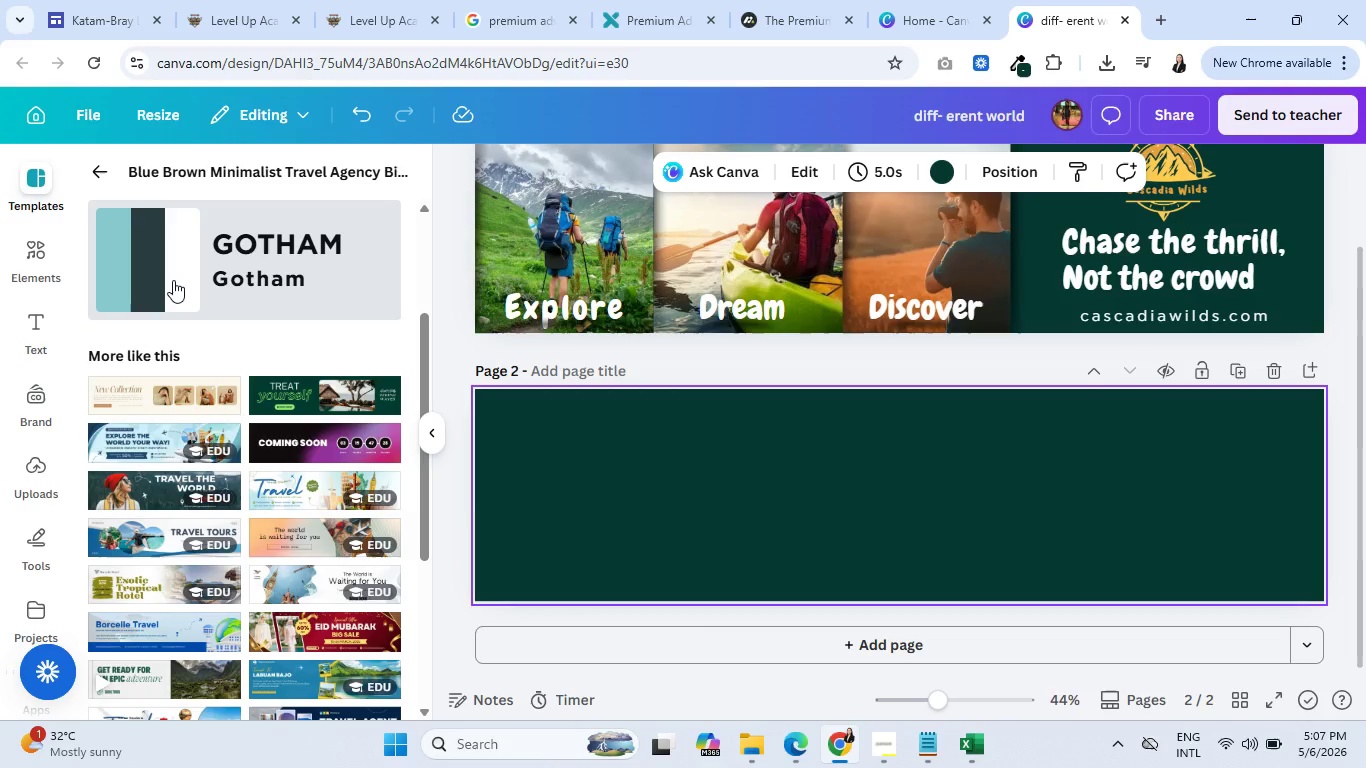 
wait(6.08)
 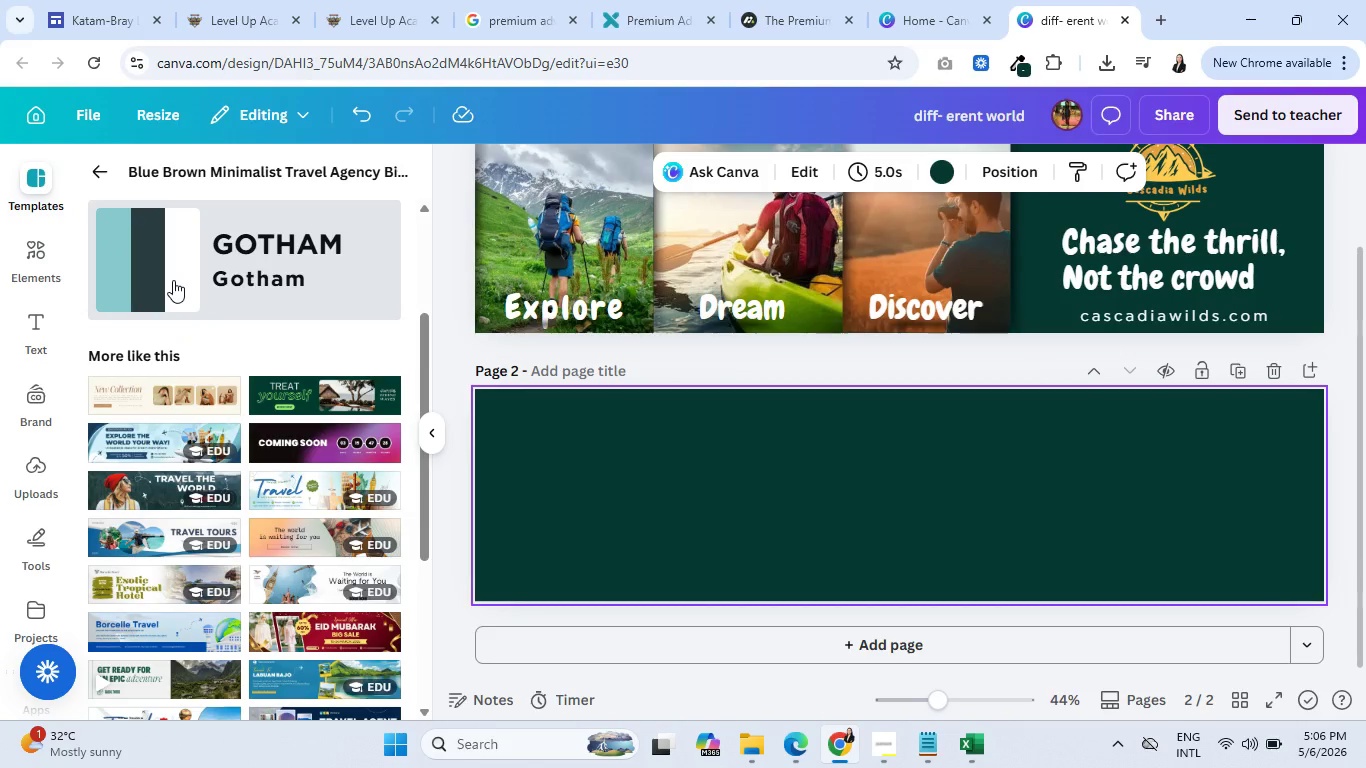 
scroll: coordinate [176, 293], scroll_direction: down, amount: 4.0
 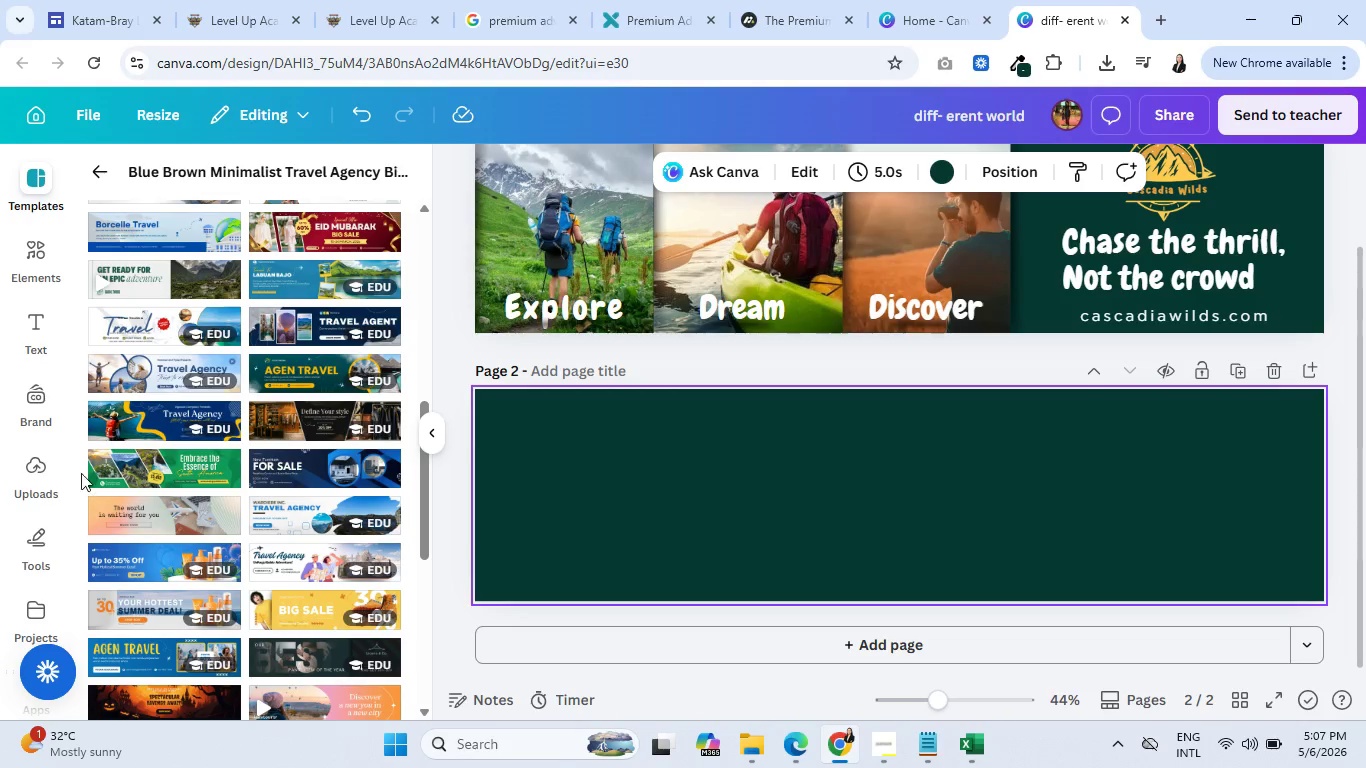 
scroll: coordinate [144, 406], scroll_direction: up, amount: 13.0
 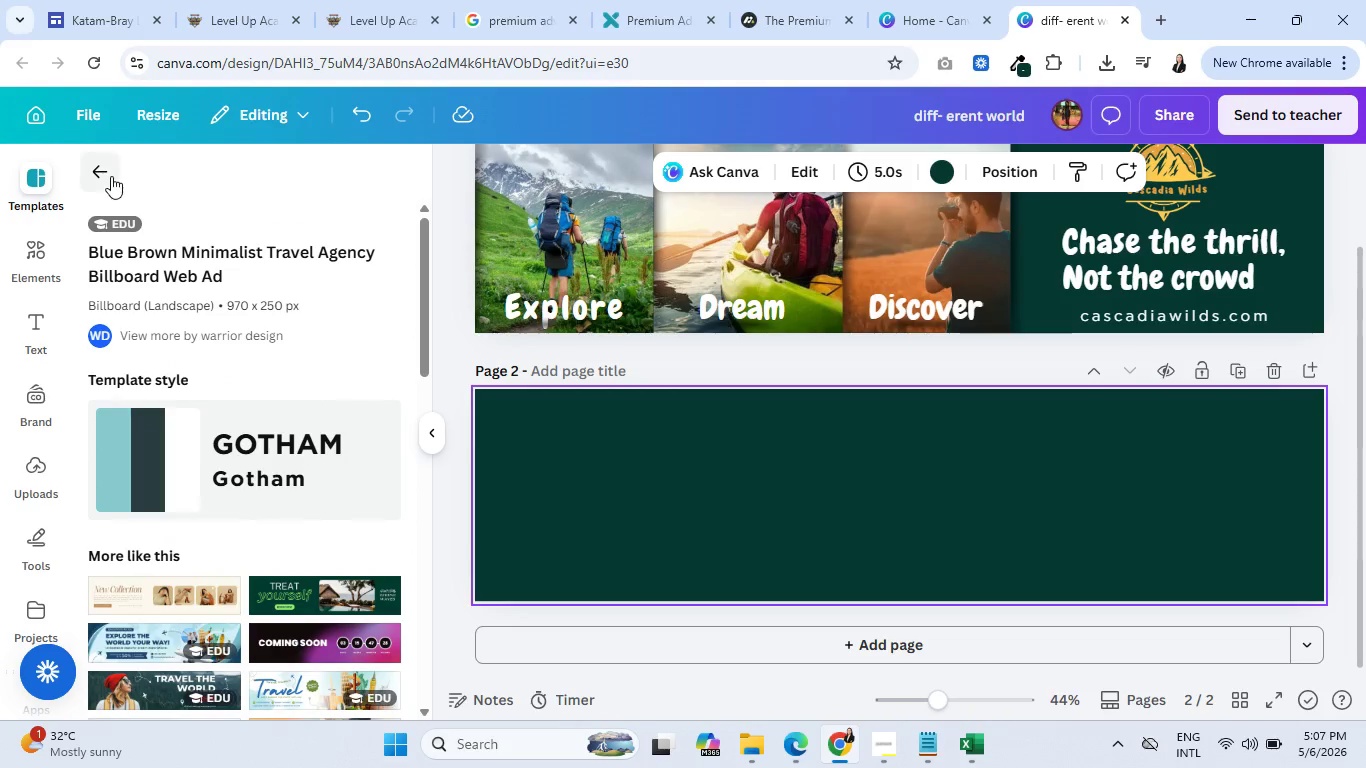 
left_click([106, 171])
 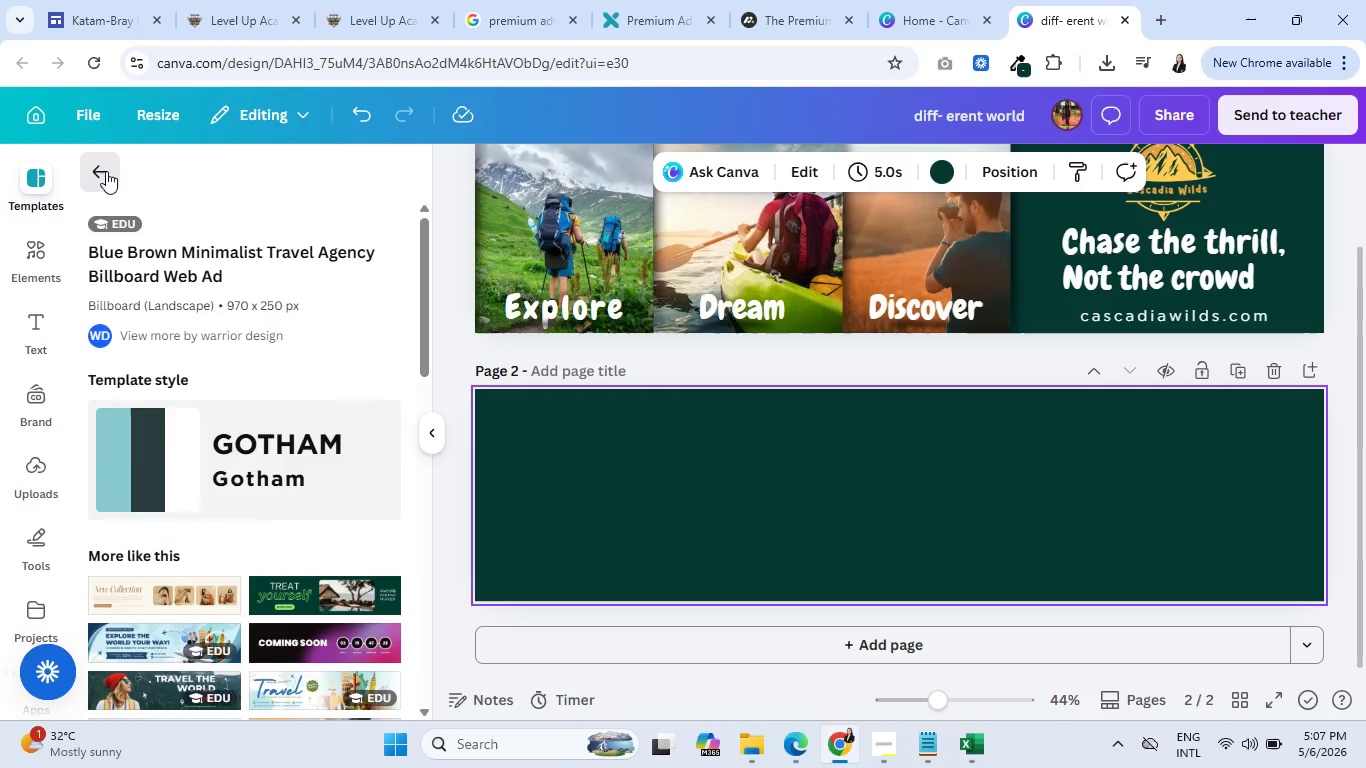 
mouse_move([207, 183])
 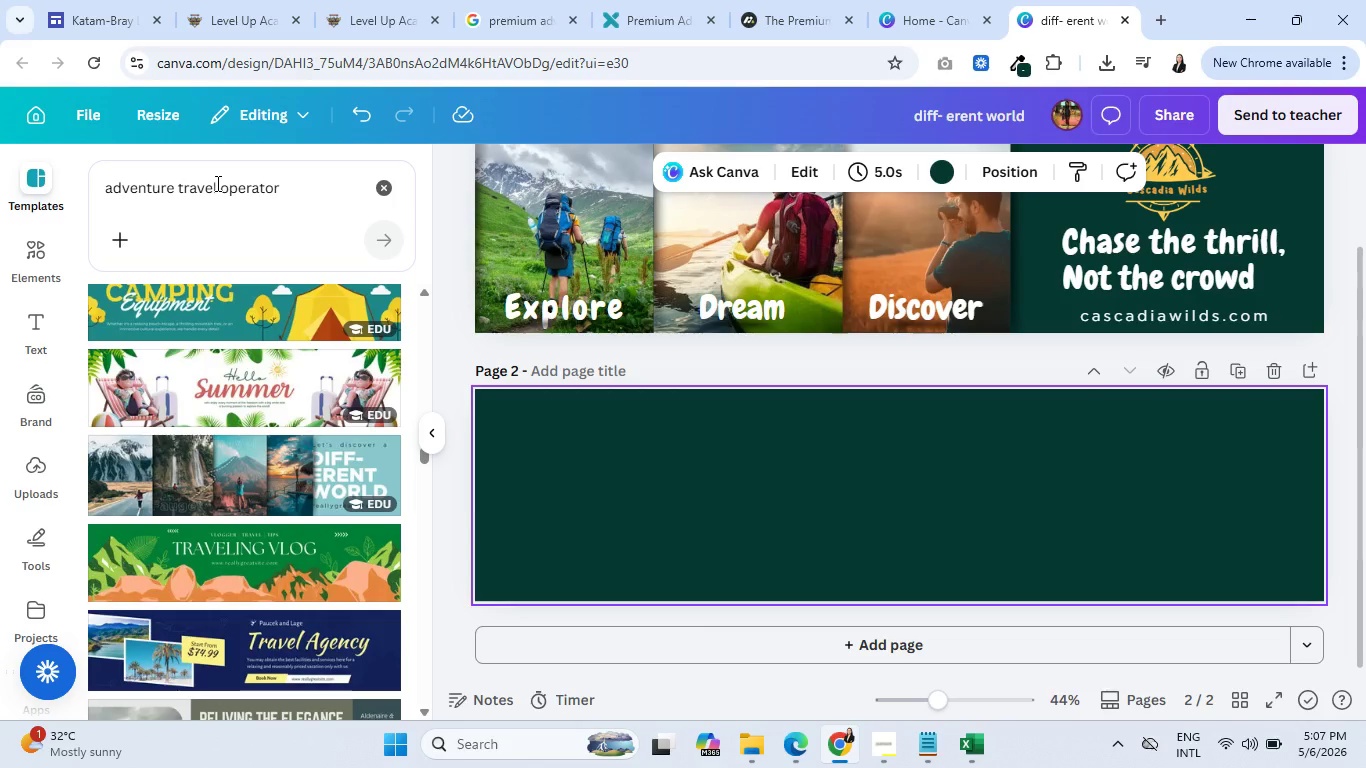 
left_click_drag(start_coordinate=[216, 183], to_coordinate=[88, 183])
 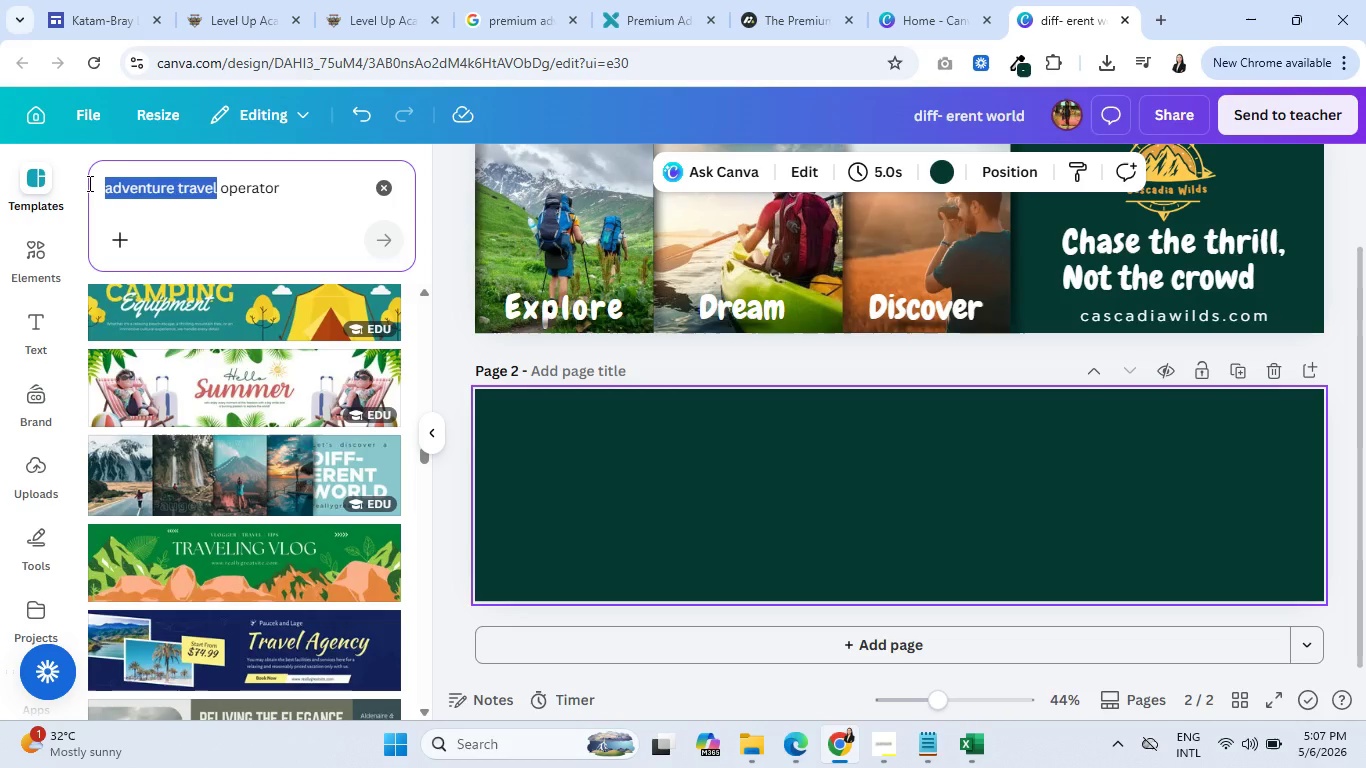 
key(Control+A)
 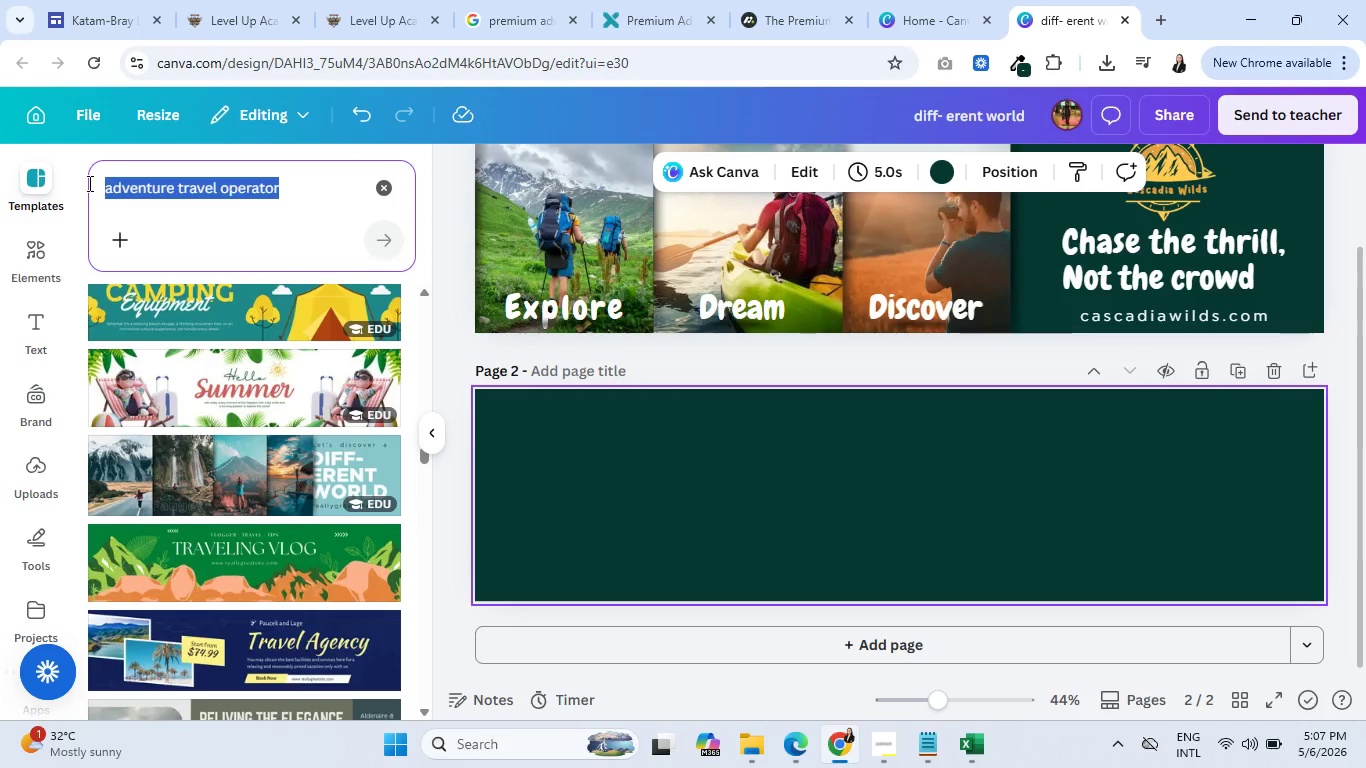 
type(phto)
key(Backspace)
key(Backspace)
type(otography an)
key(Backspace)
type(dventure)
 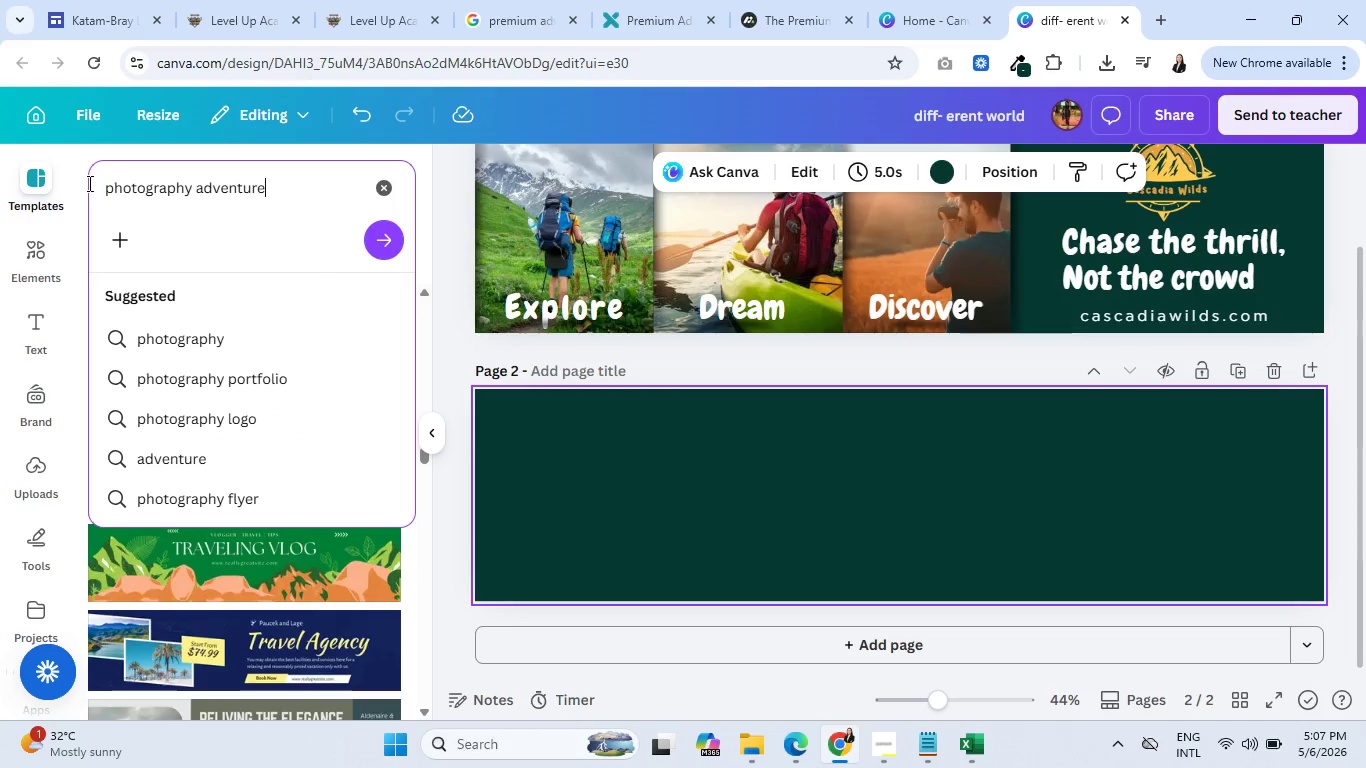 
key(Enter)
 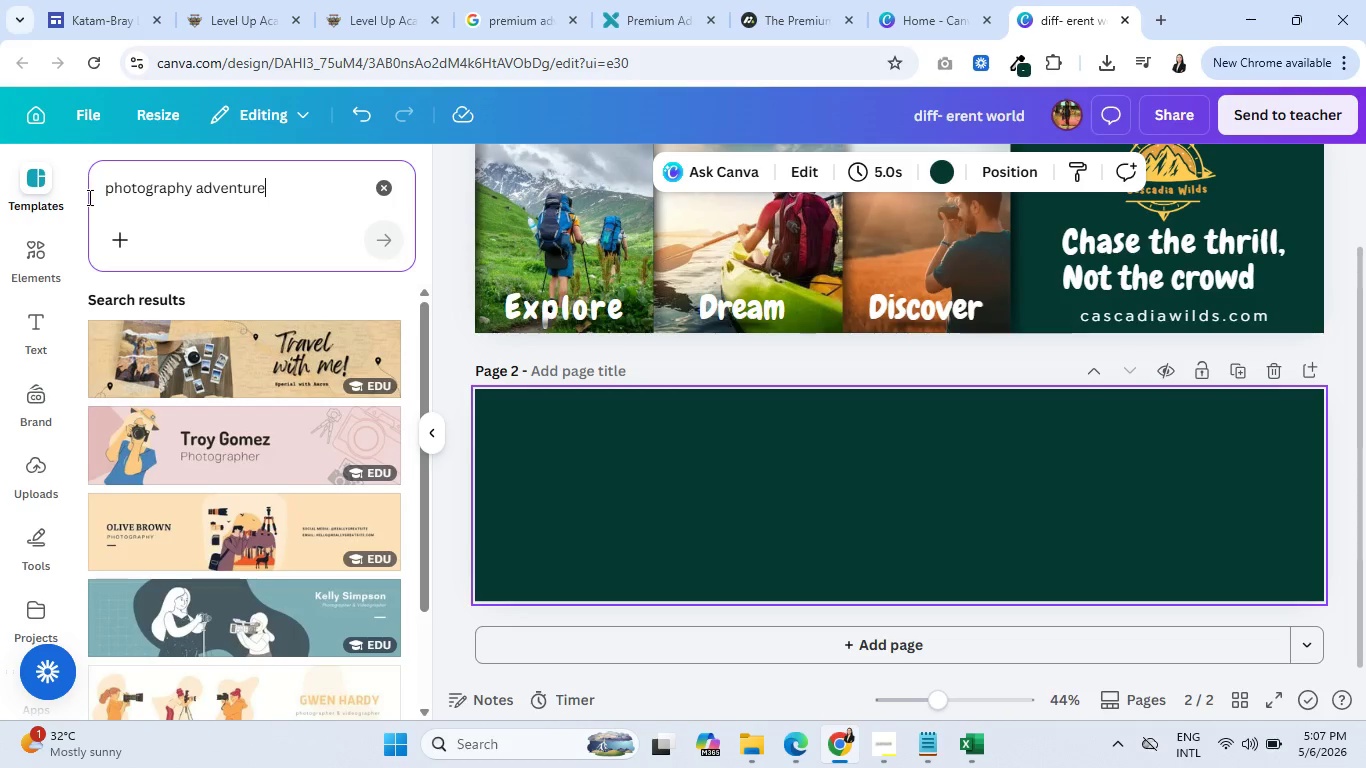 
scroll: coordinate [233, 479], scroll_direction: down, amount: 8.0
 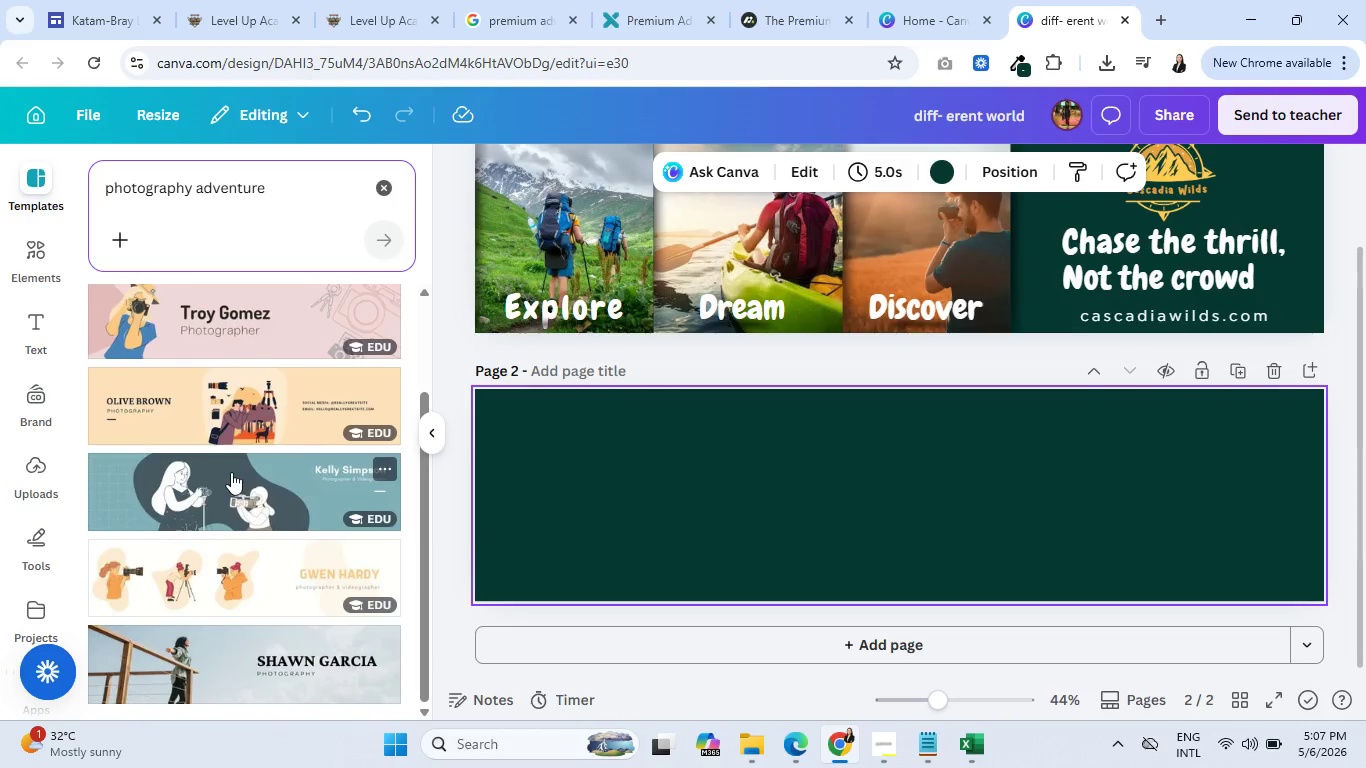 
scroll: coordinate [231, 471], scroll_direction: up, amount: 3.0
 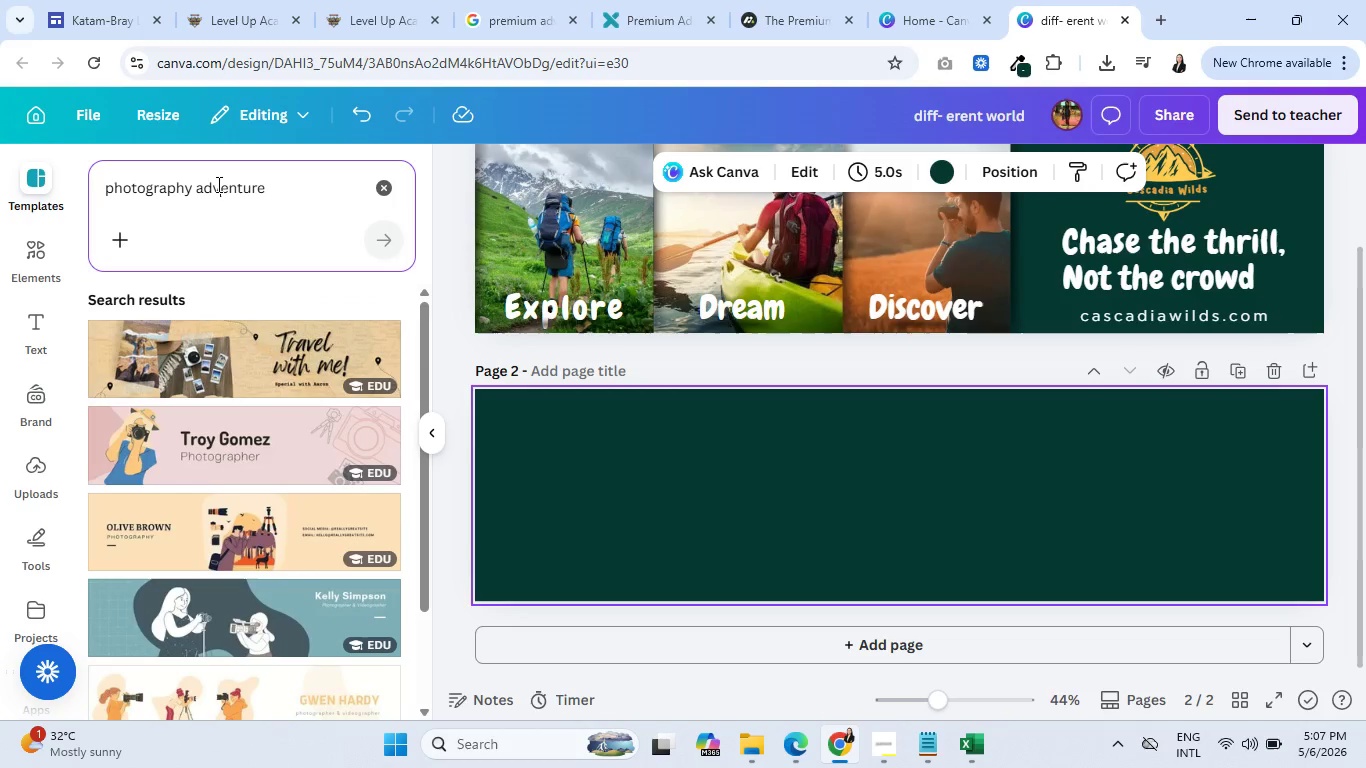 
double_click([217, 184])
 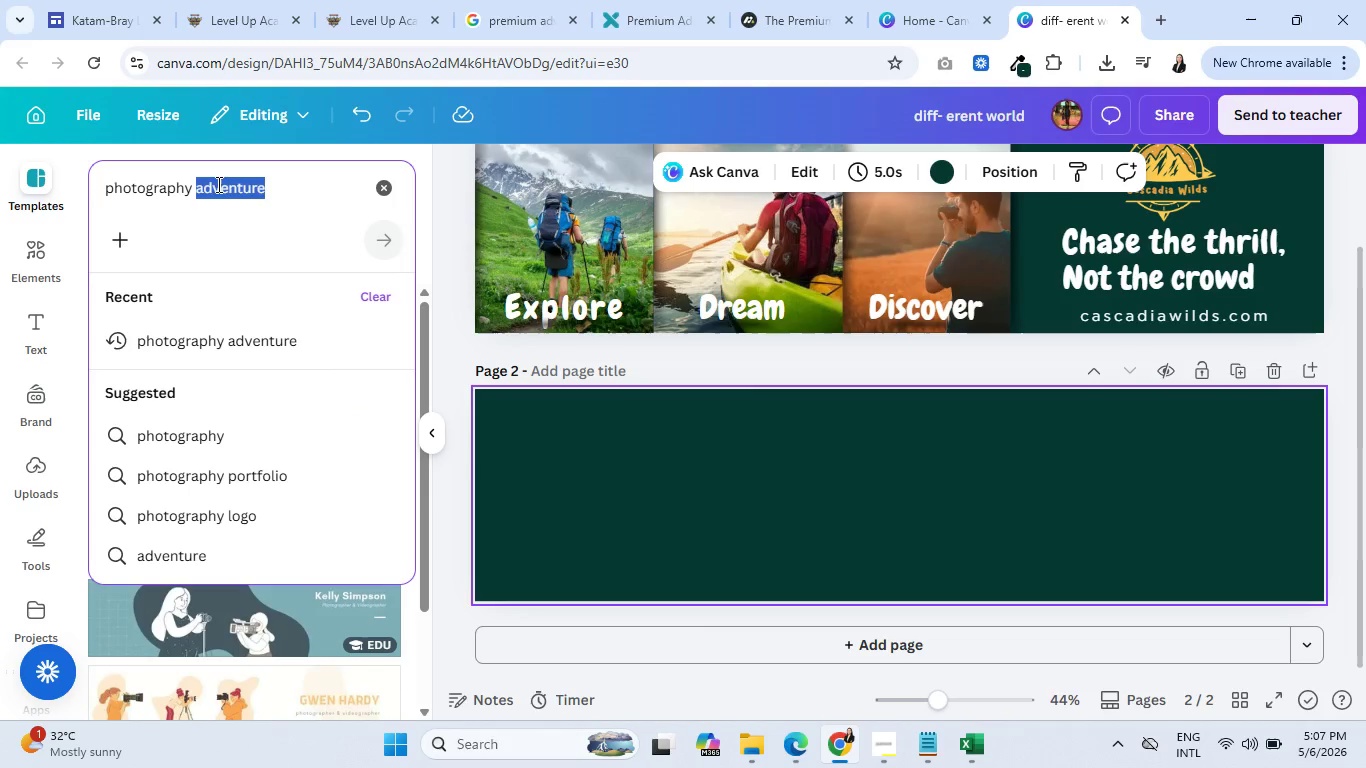 
key(Backspace)
 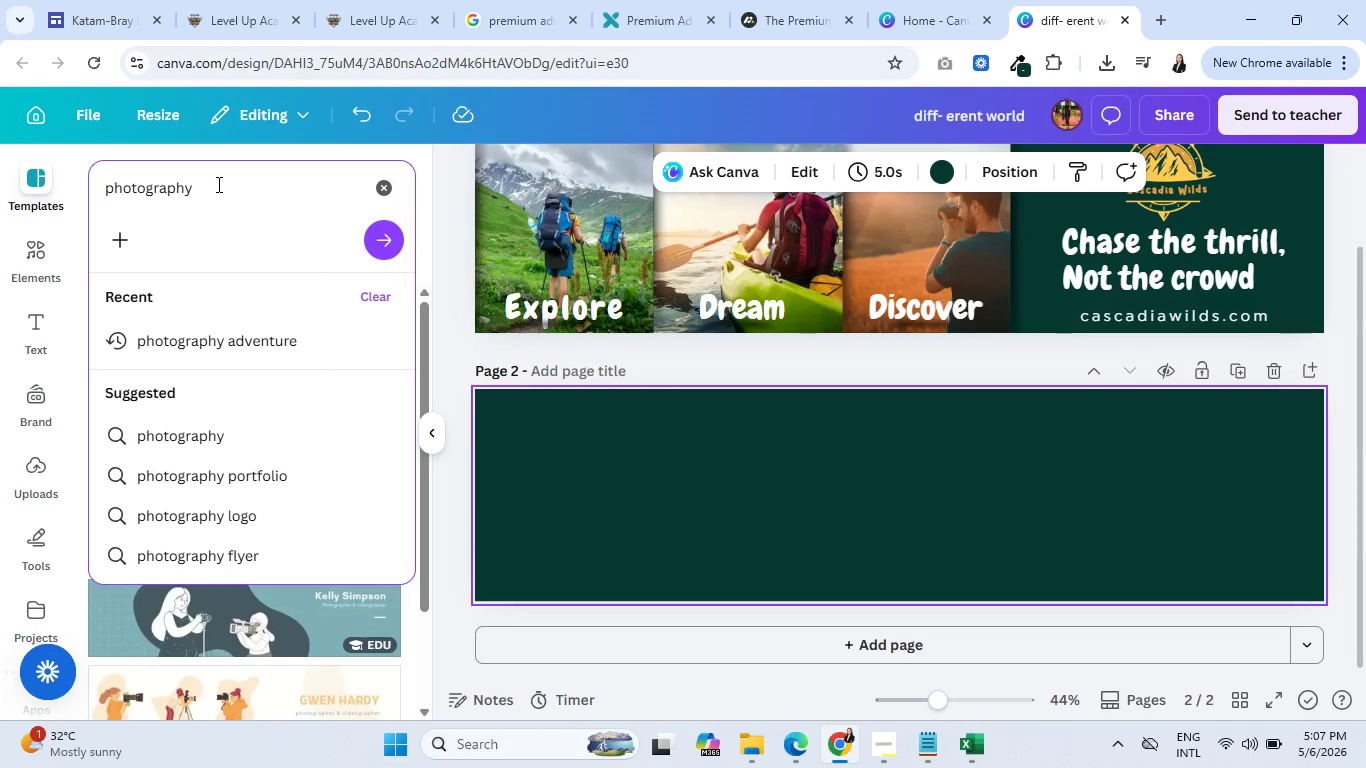 
key(Backspace)
 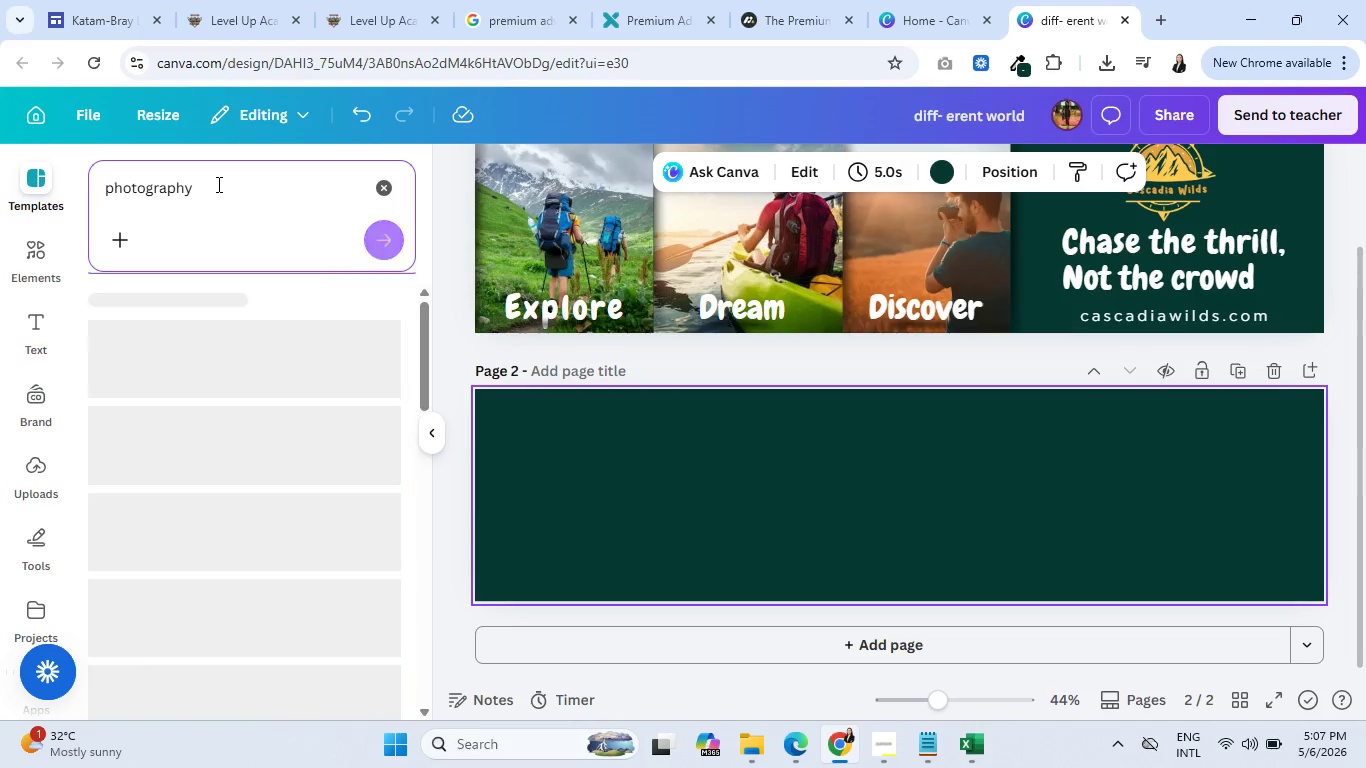 
key(Enter)
 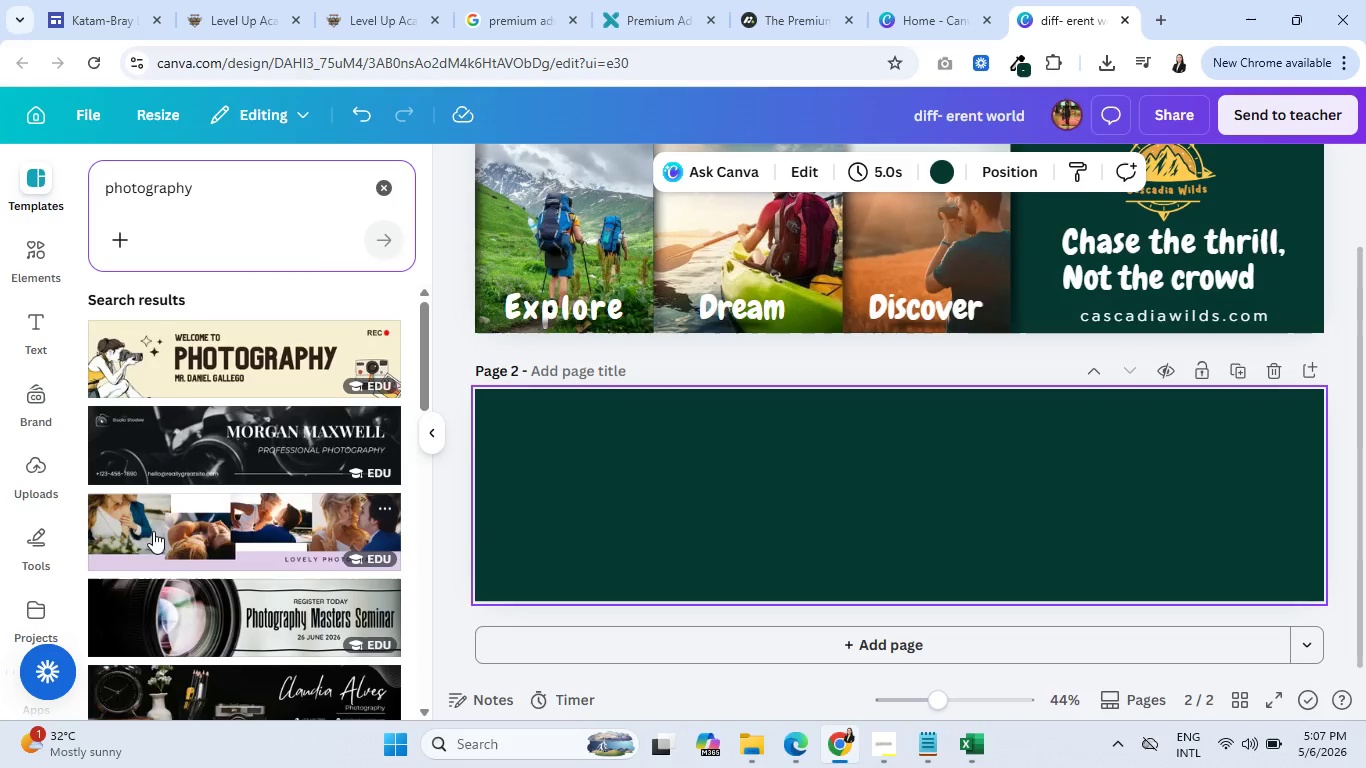 
scroll: coordinate [141, 445], scroll_direction: down, amount: 10.0
 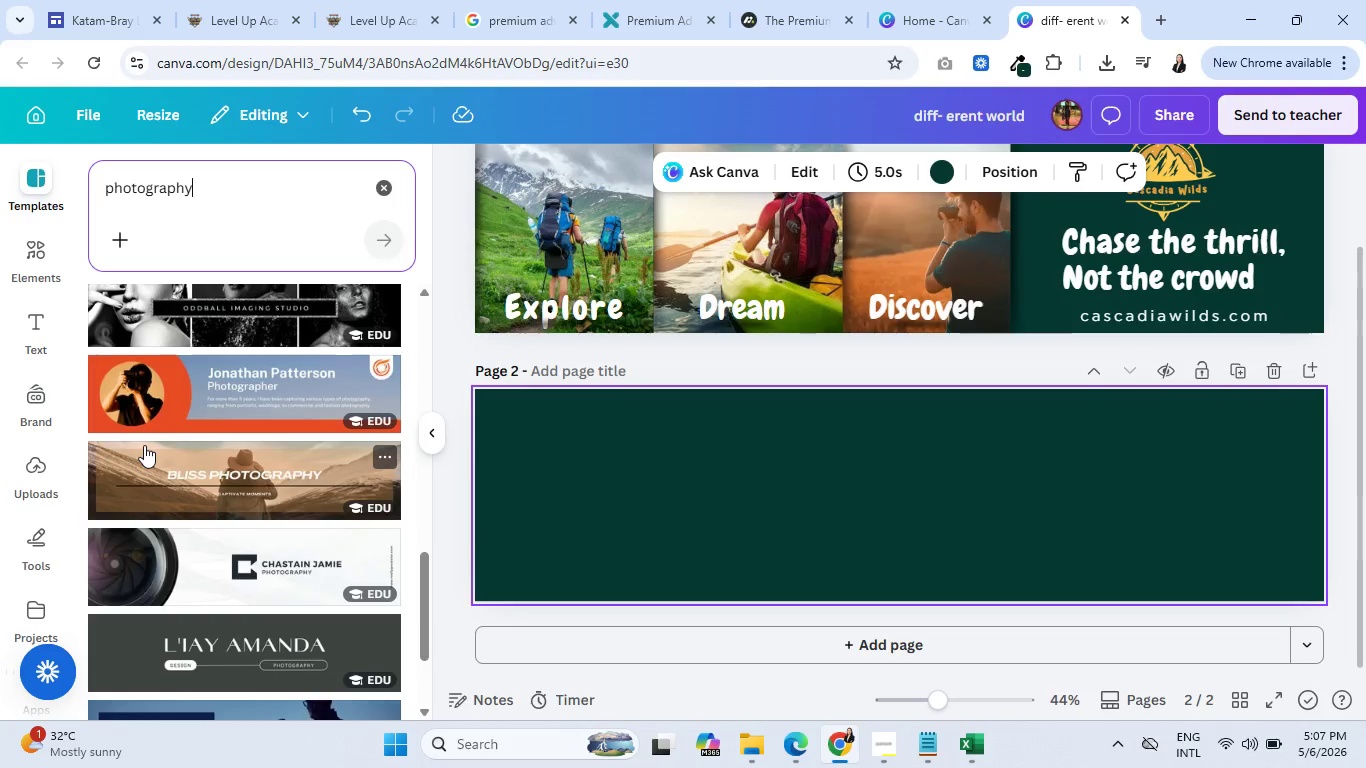 
wait(8.12)
 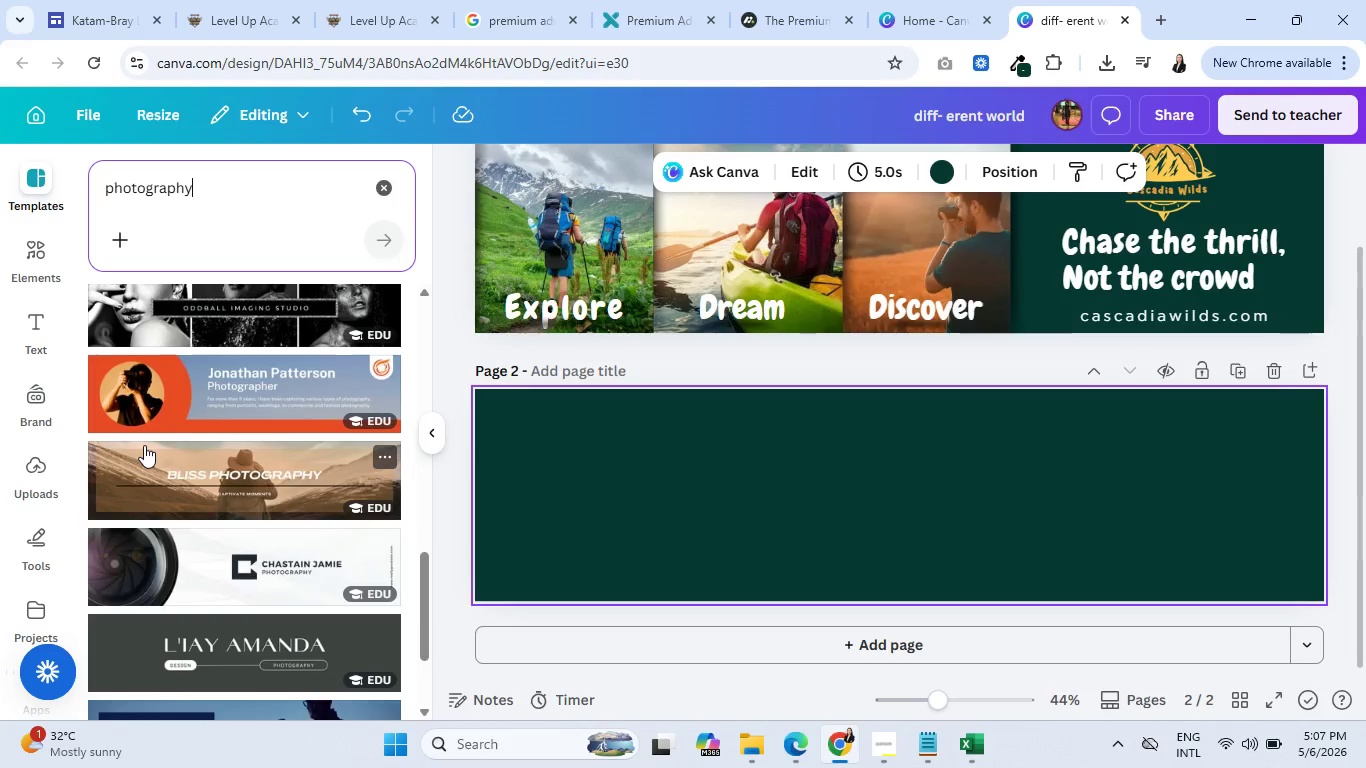 
type( expdition)
key(Backspace)
key(Backspace)
key(Backspace)
key(Backspace)
key(Backspace)
key(Backspace)
type(edtitions)
 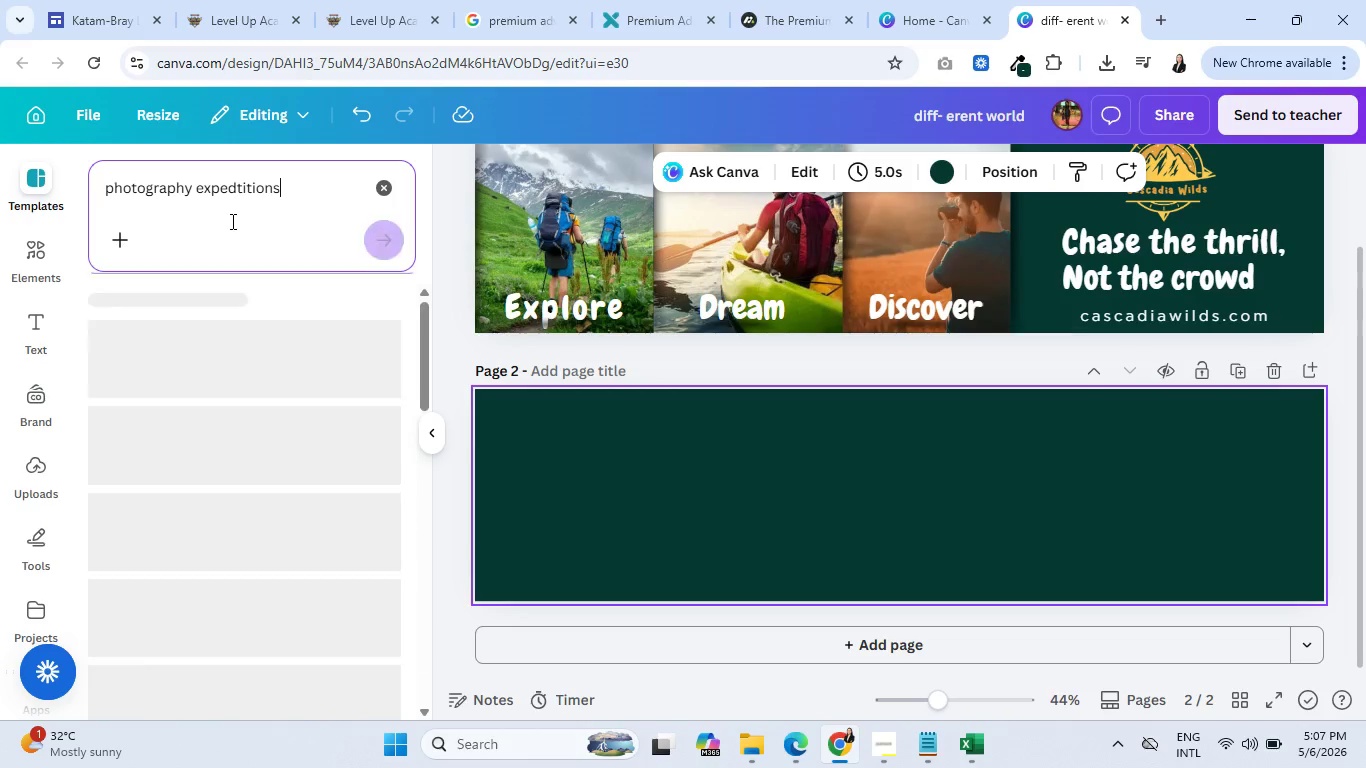 
key(Enter)
 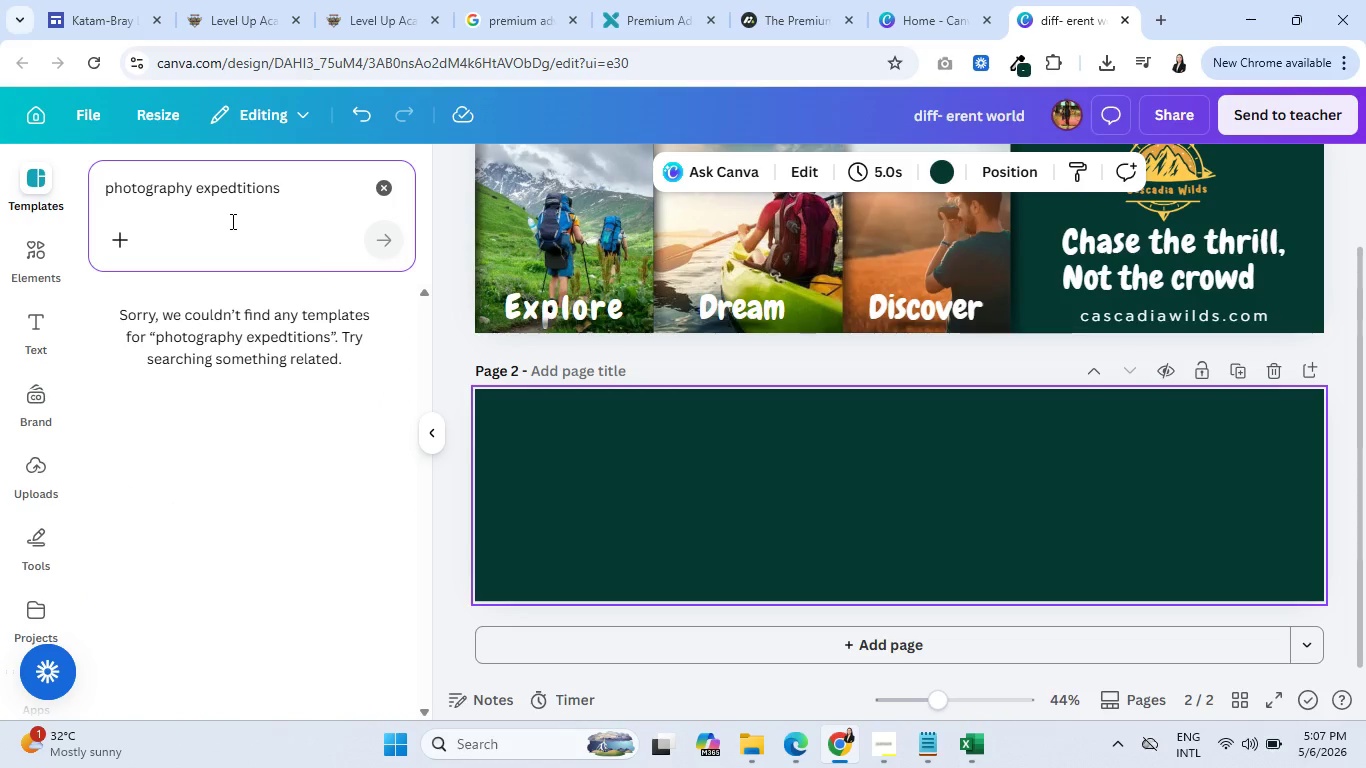 
key(Backspace)
key(Backspace)
key(Backspace)
key(Backspace)
key(Backspace)
key(Backspace)
key(Backspace)
type(itions)
 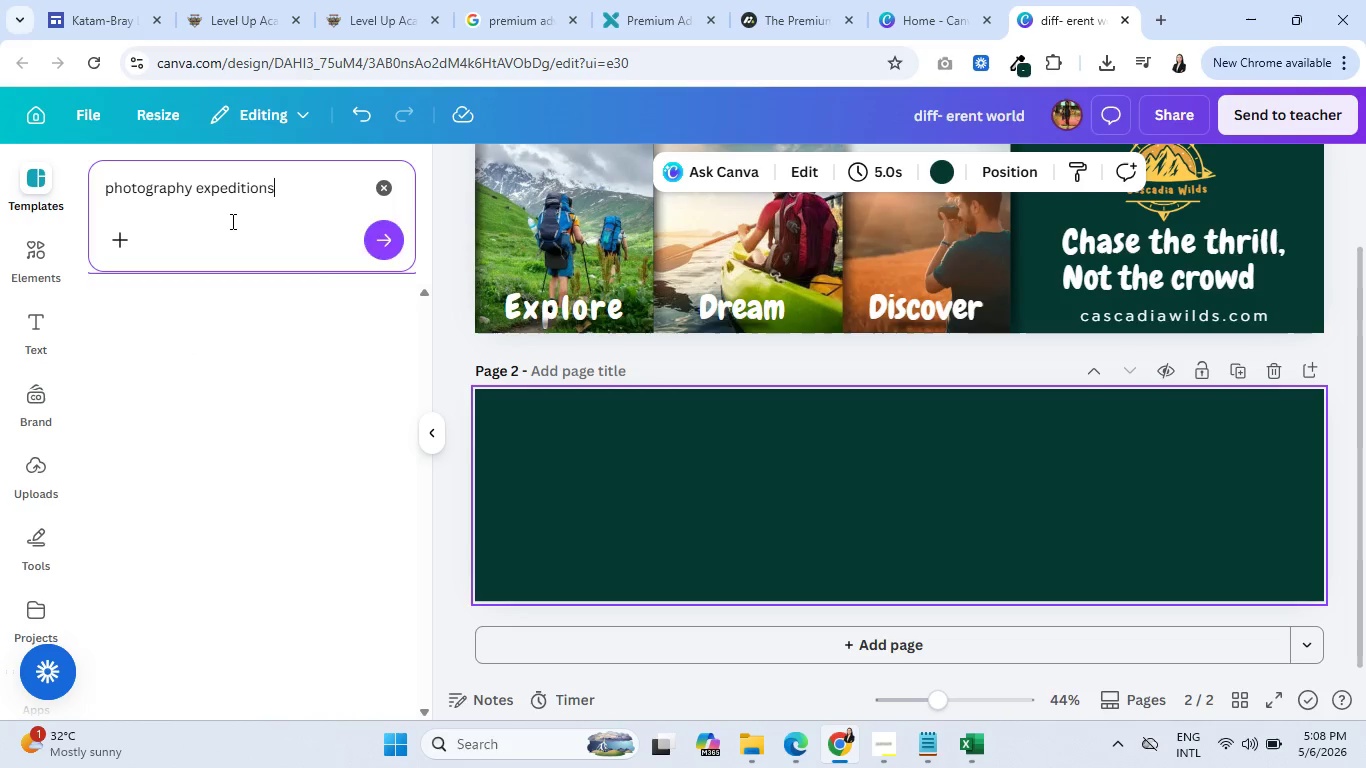 
key(Enter)
 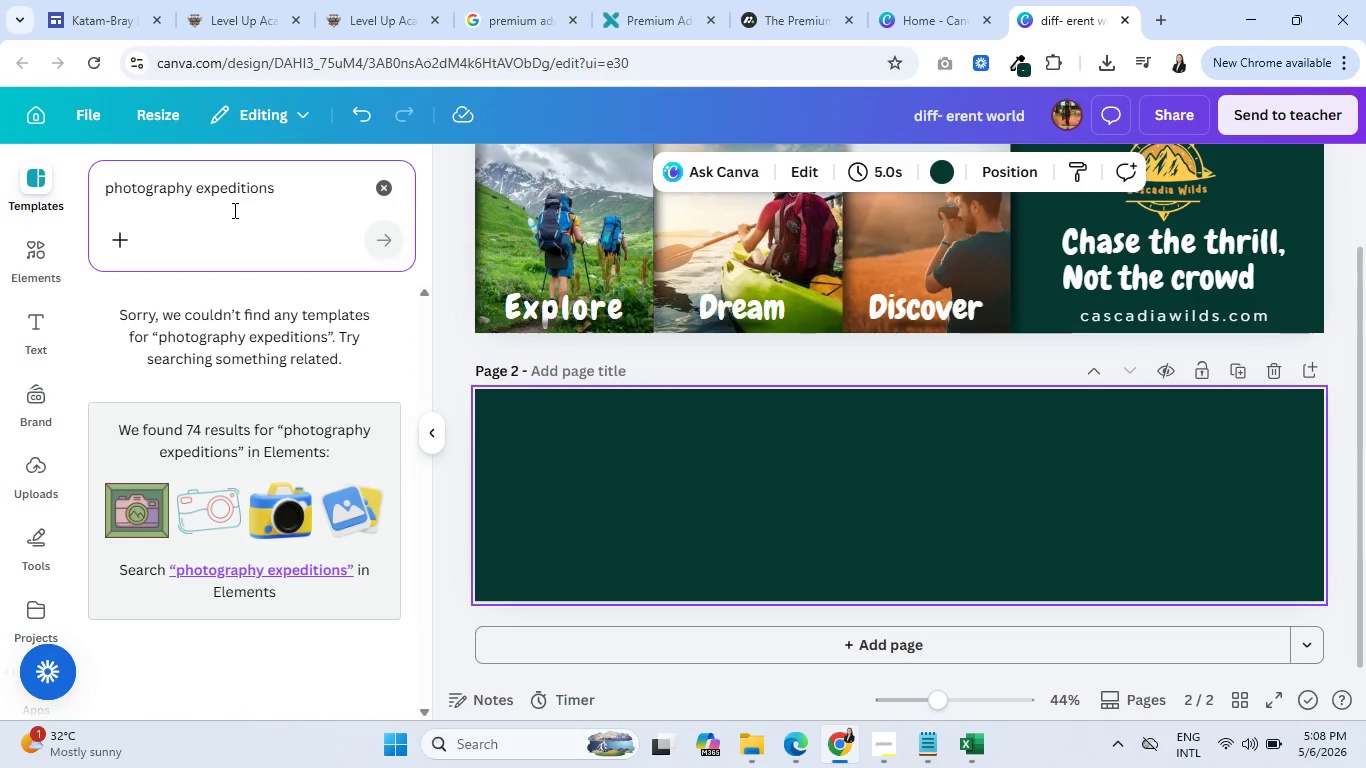 
double_click([235, 187])
 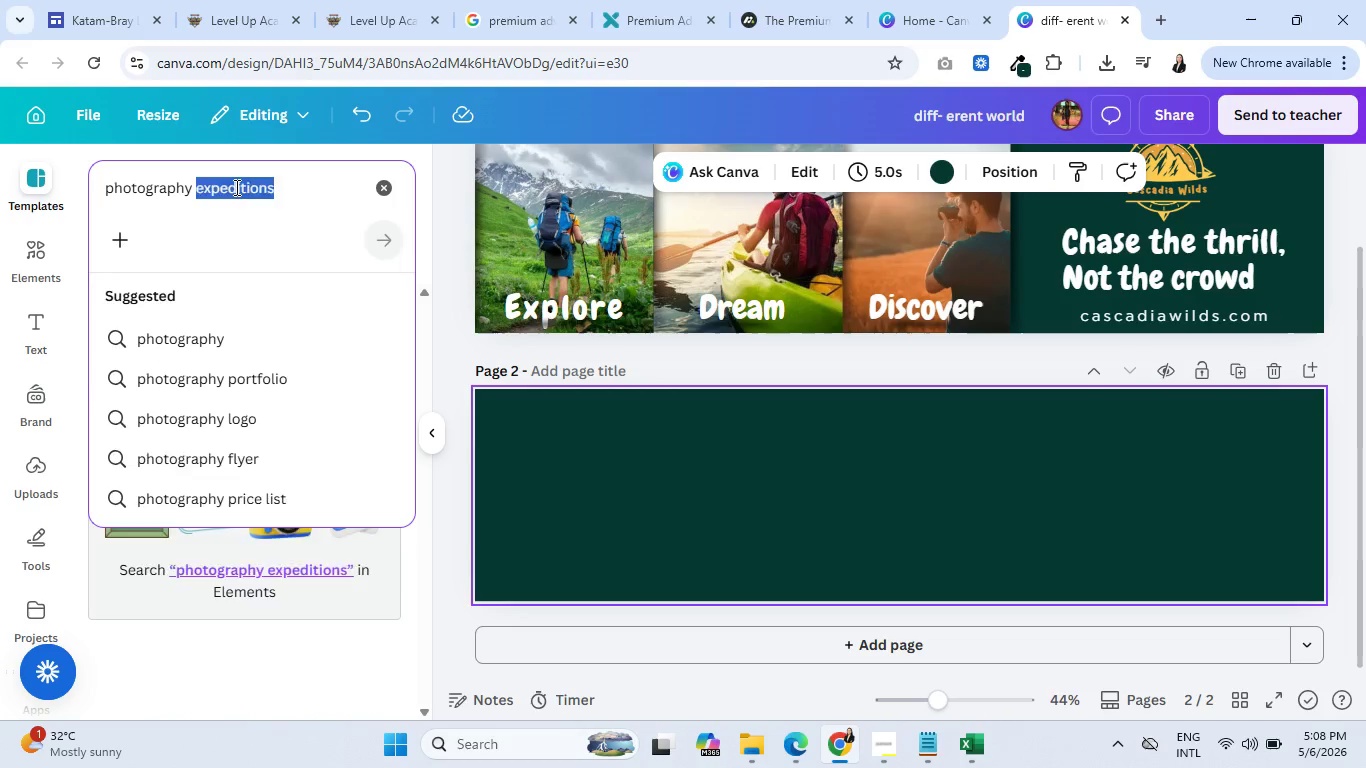 
key(Backspace)
 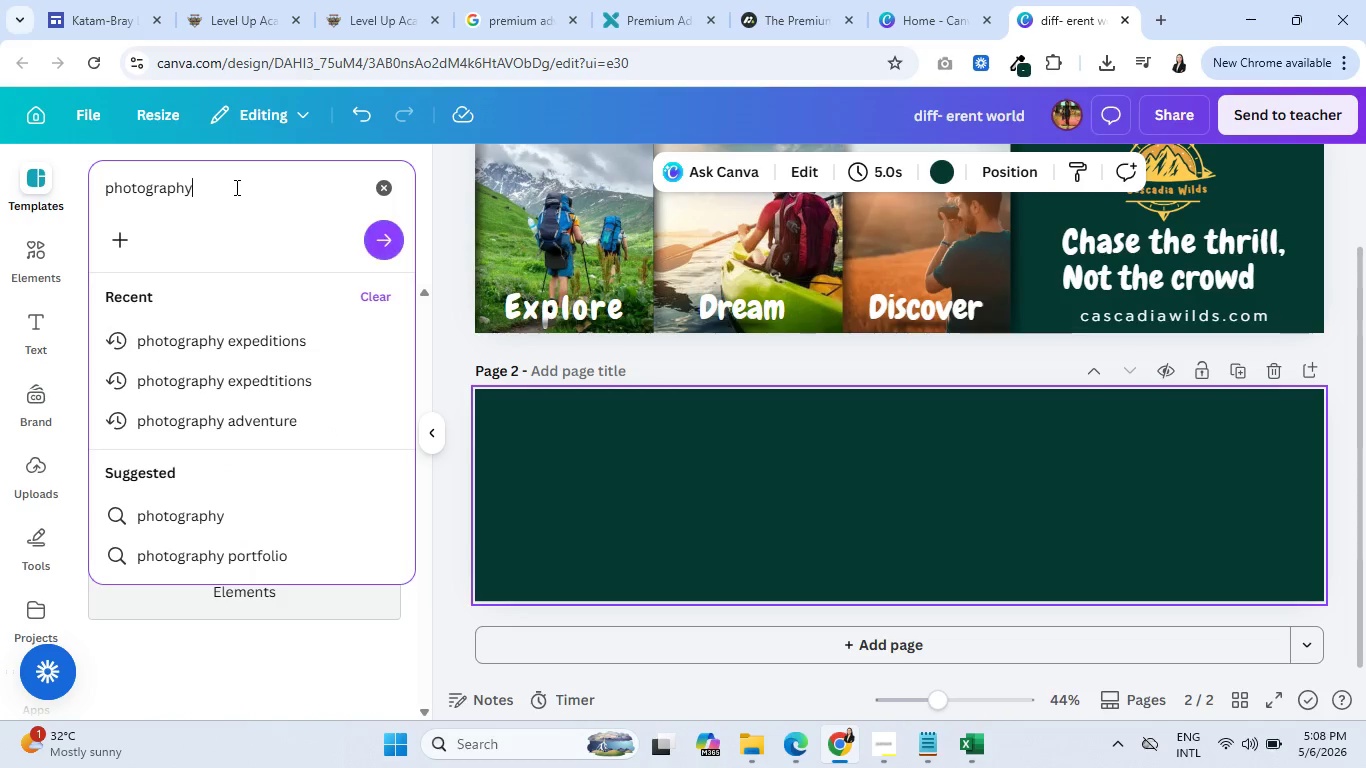 
key(Backspace)
 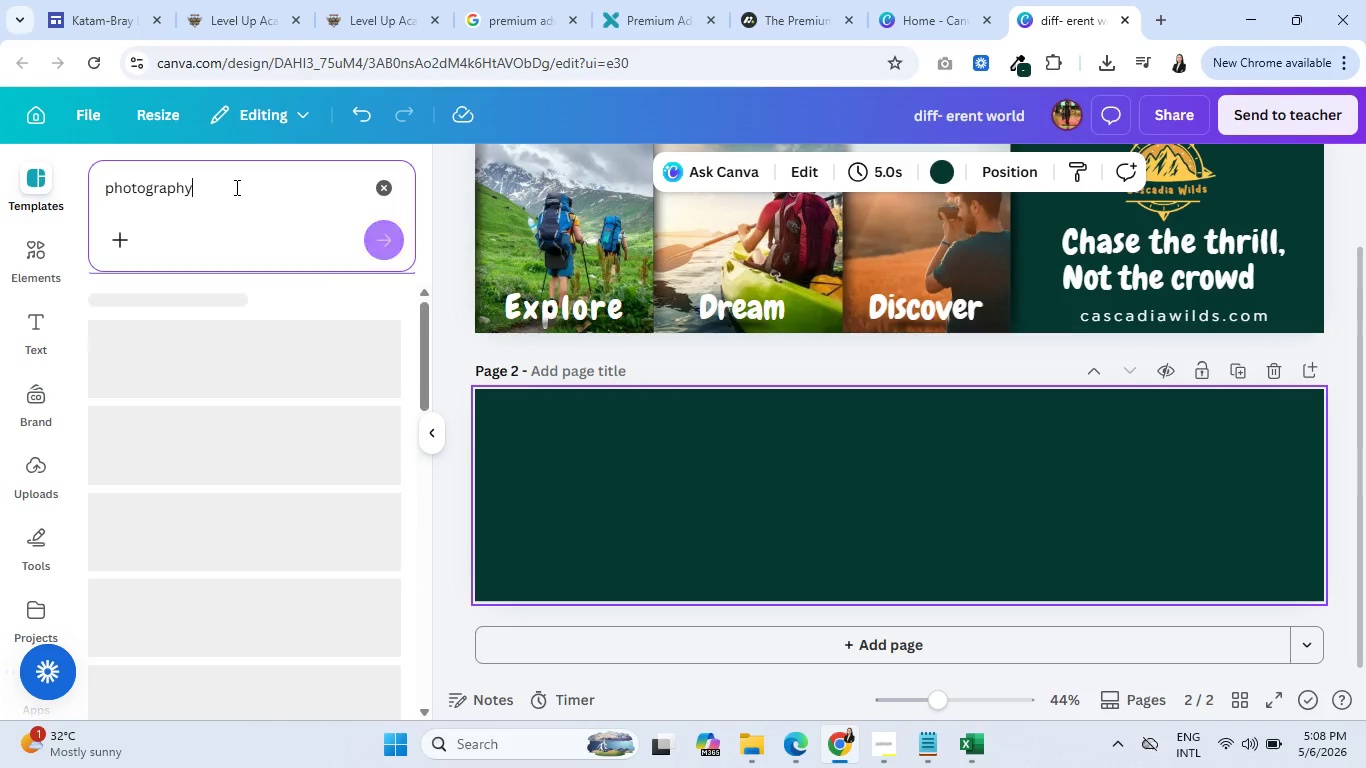 
key(Enter)
 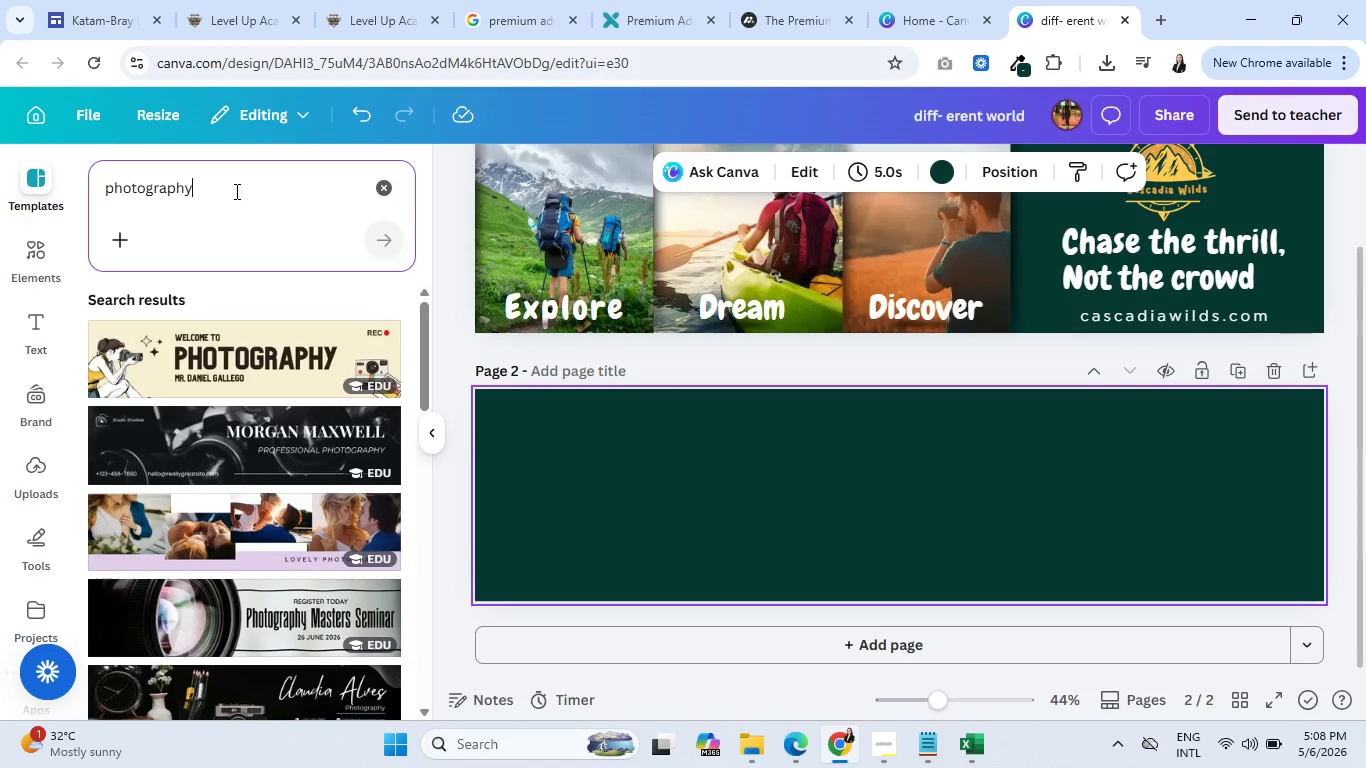 
wait(13.25)
 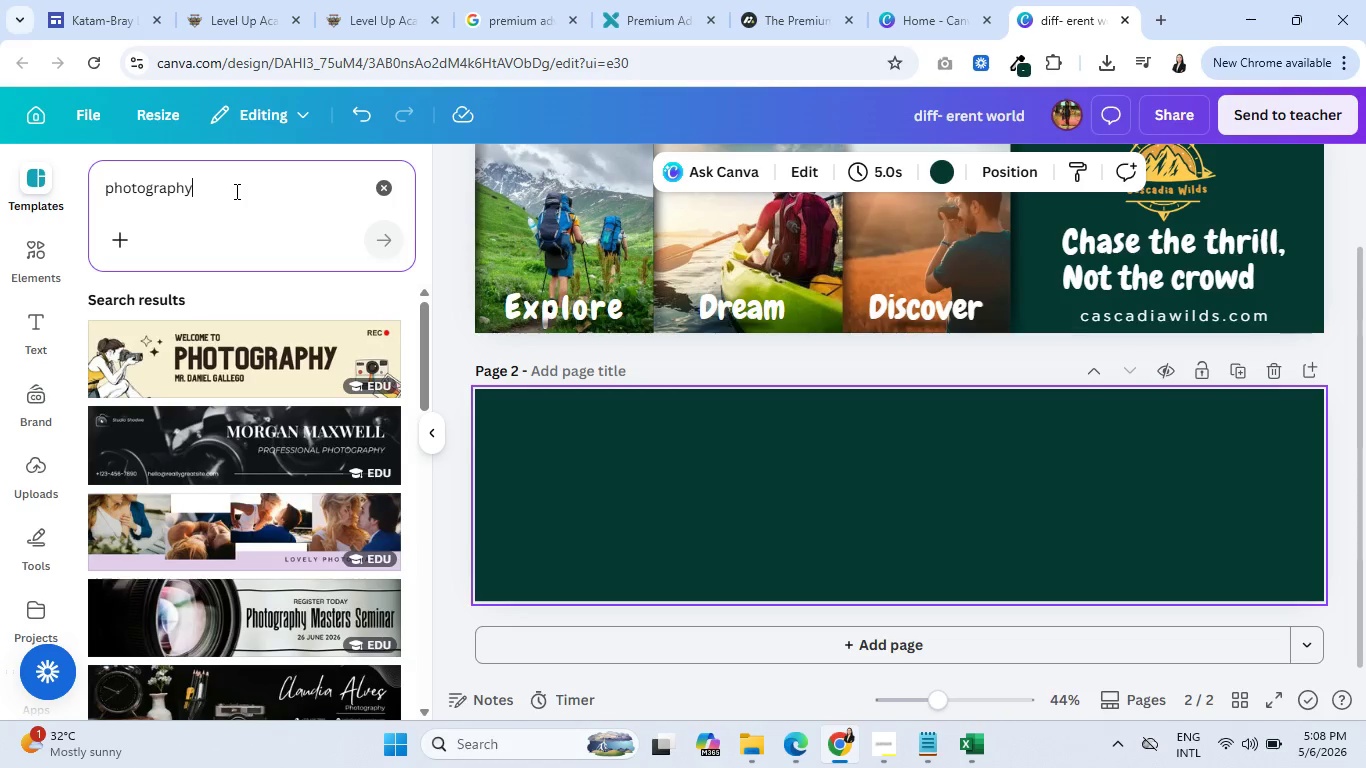 
scroll: coordinate [203, 630], scroll_direction: down, amount: 9.0
 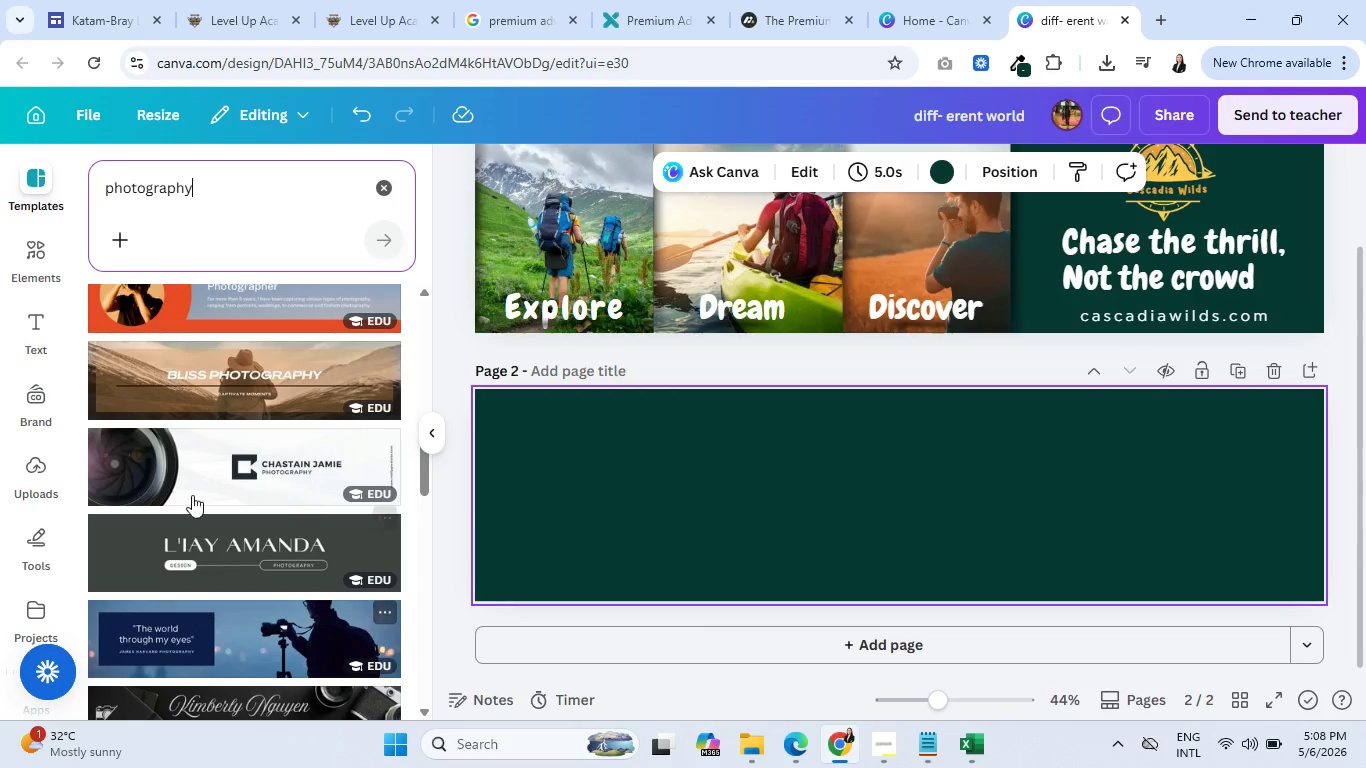 
mouse_move([202, 623])
 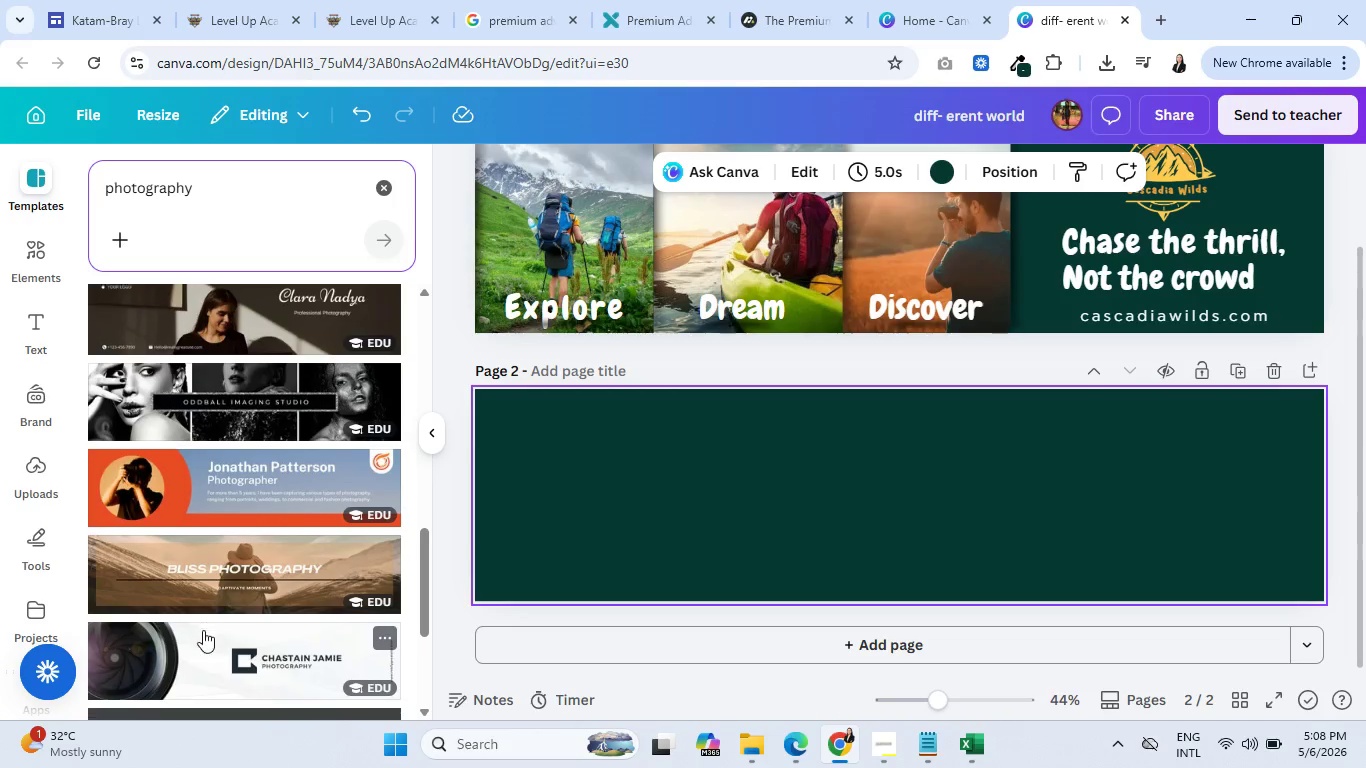 
scroll: coordinate [159, 547], scroll_direction: down, amount: 9.0
 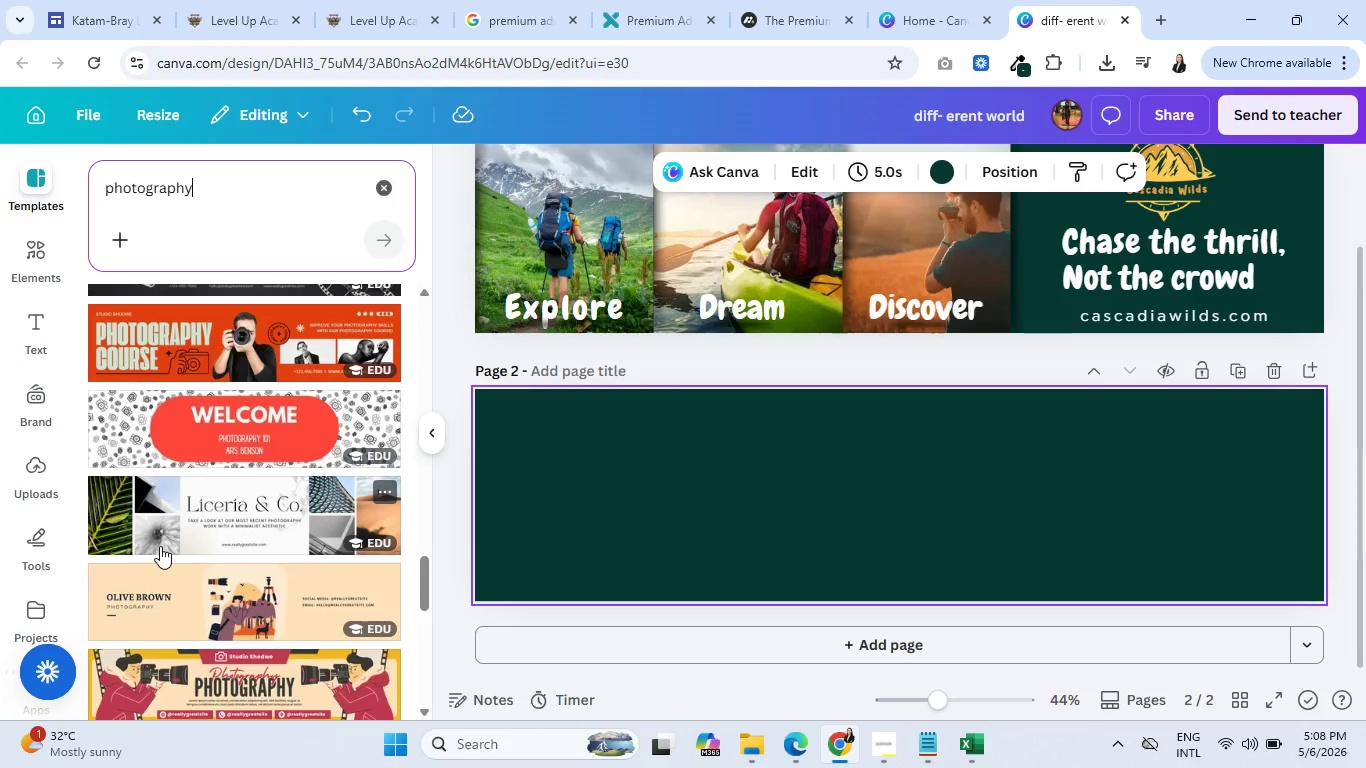 
scroll: coordinate [144, 642], scroll_direction: down, amount: 12.0
 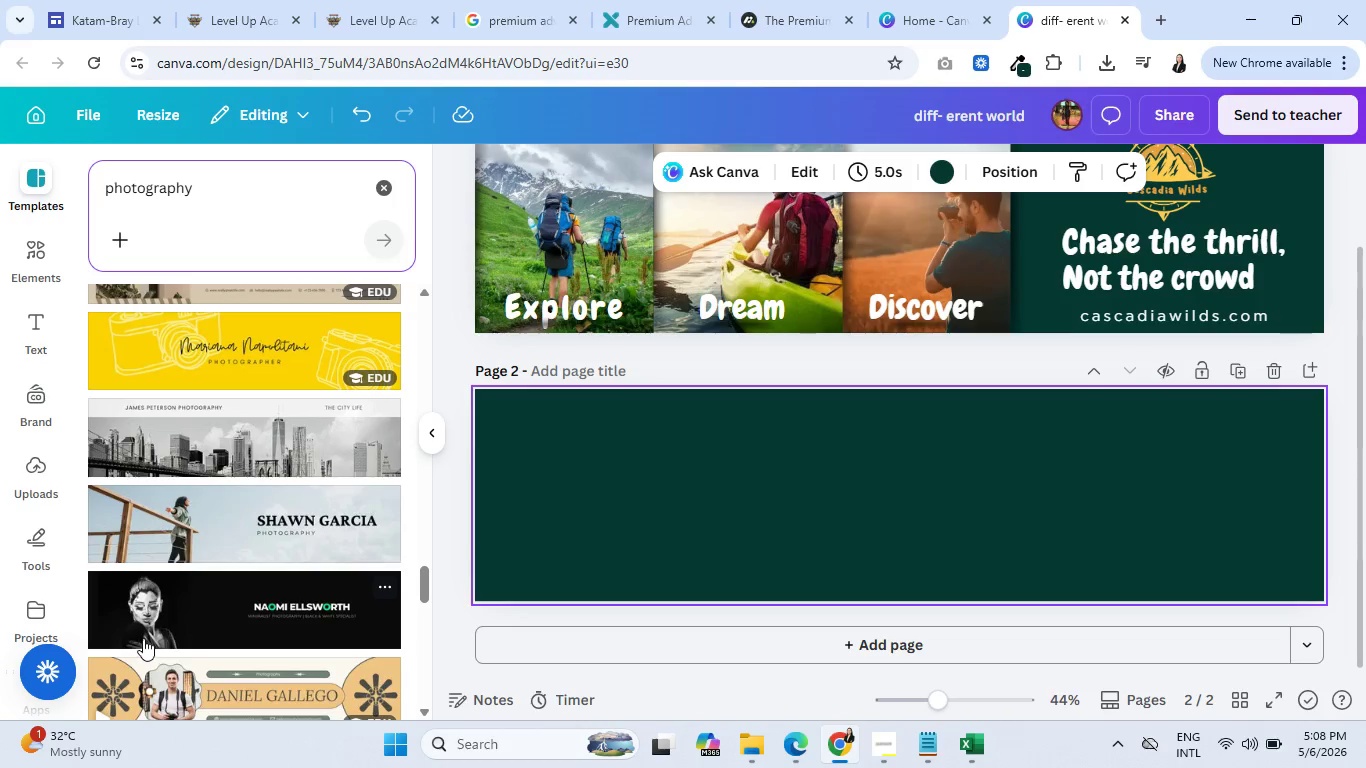 
scroll: coordinate [190, 533], scroll_direction: down, amount: 5.0
 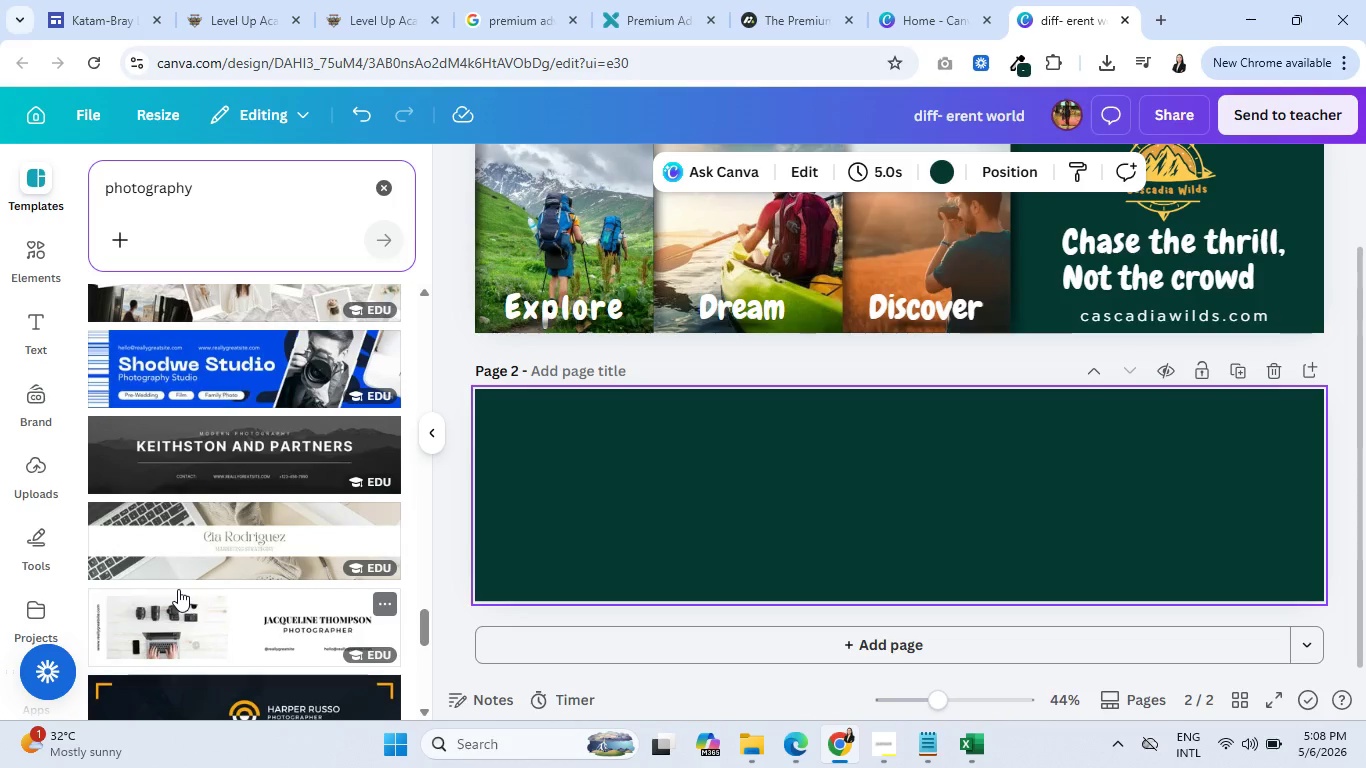 
wait(8.7)
 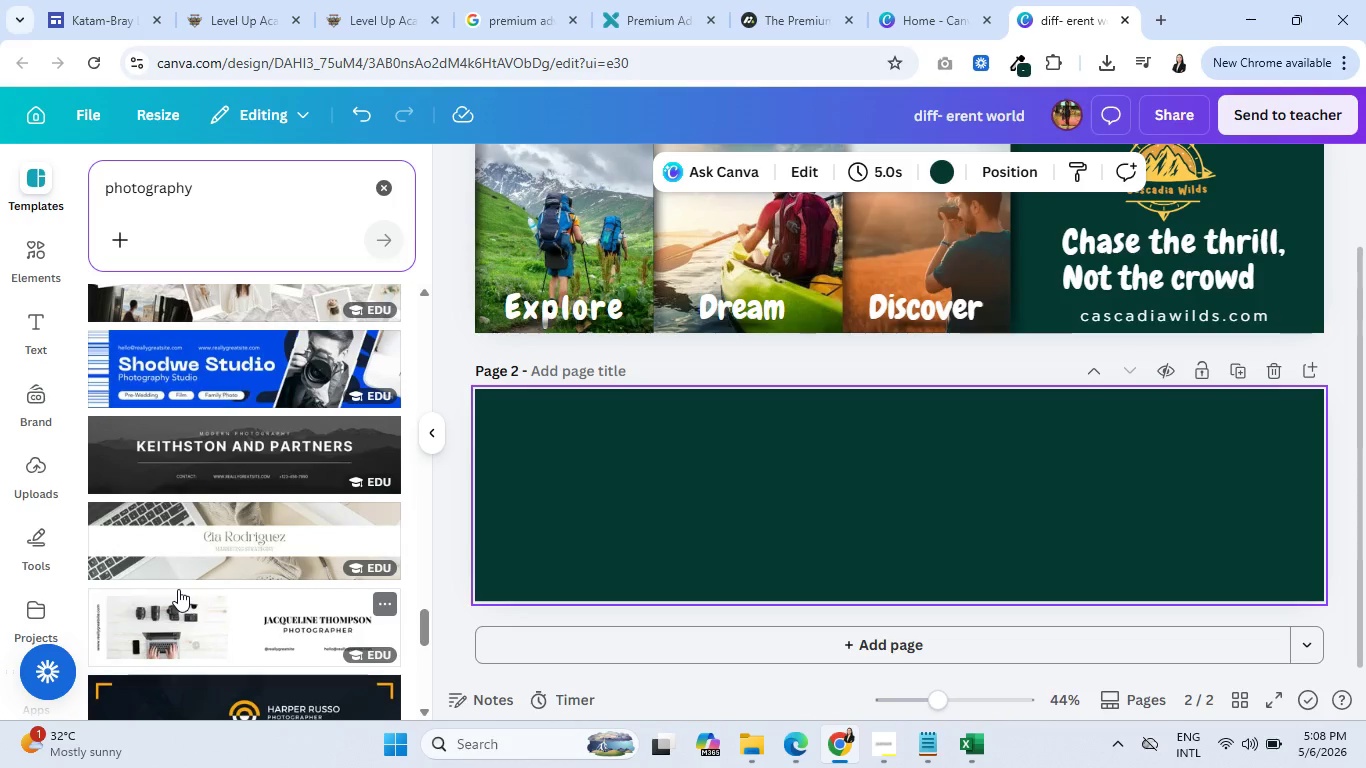 
scroll: coordinate [174, 571], scroll_direction: down, amount: 11.0
 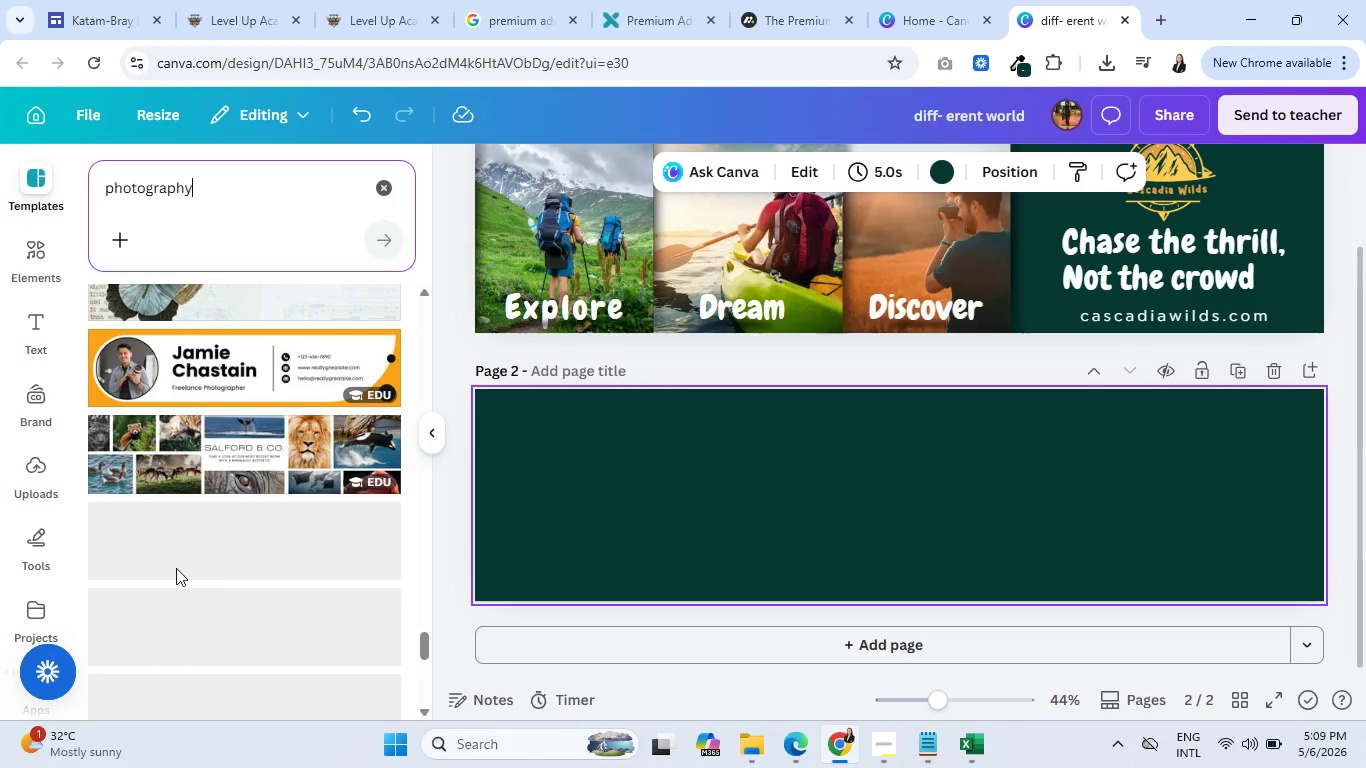 
scroll: coordinate [176, 568], scroll_direction: up, amount: 3.0
 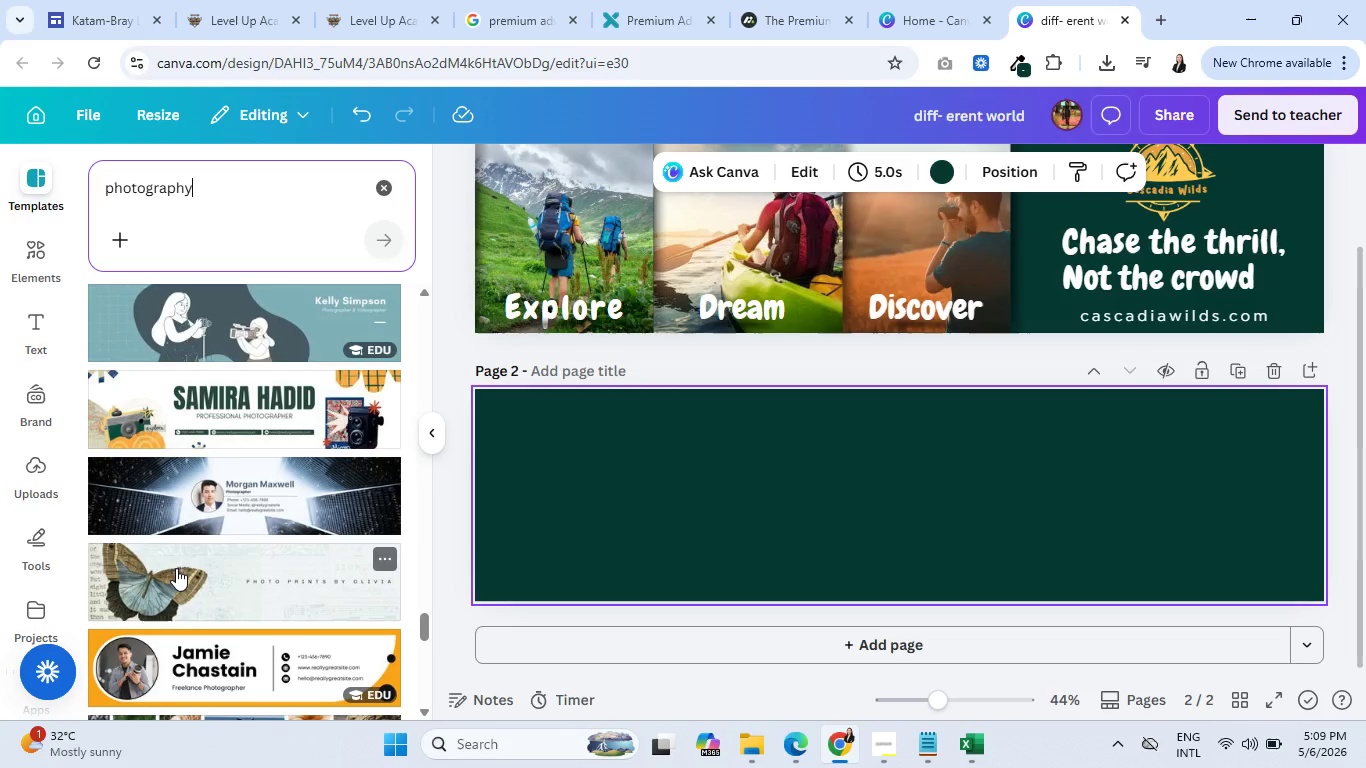 
scroll: coordinate [178, 570], scroll_direction: down, amount: 6.0
 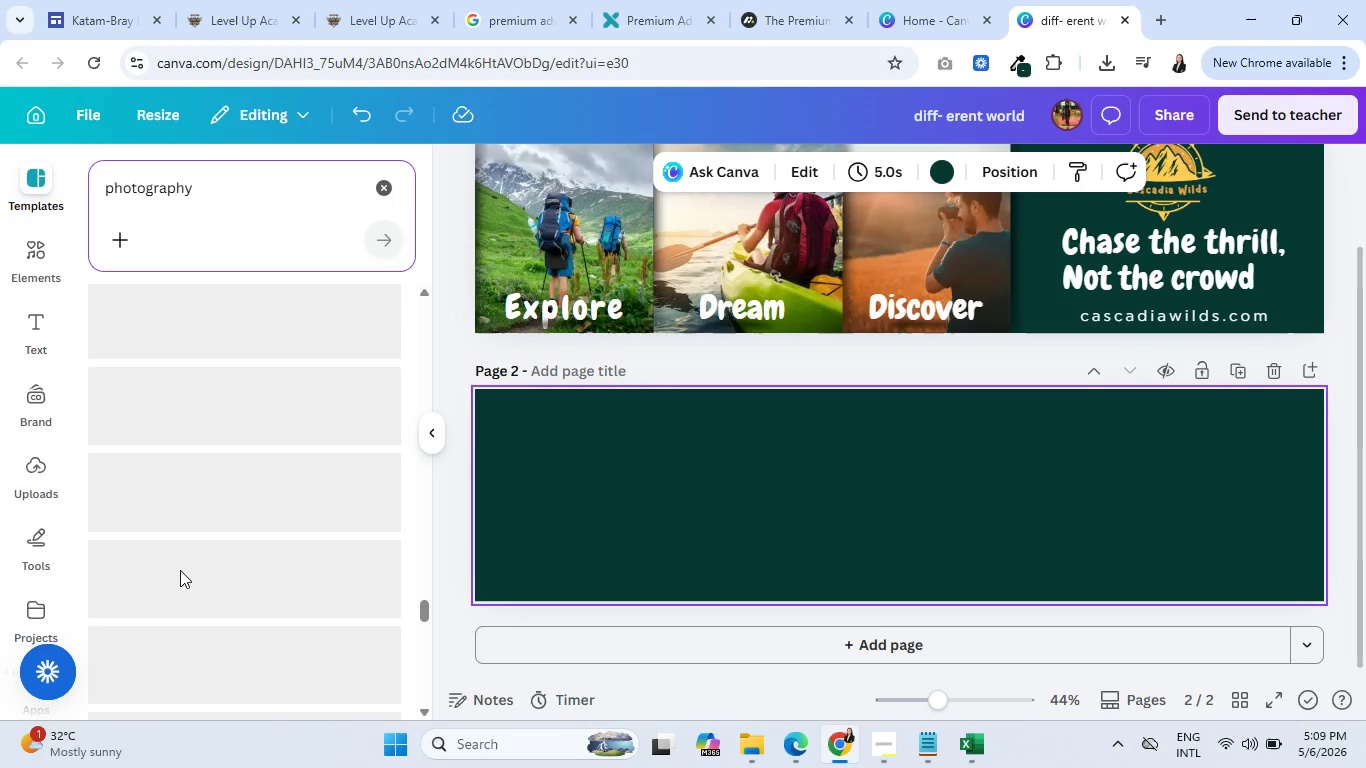 
scroll: coordinate [180, 570], scroll_direction: up, amount: 2.0
 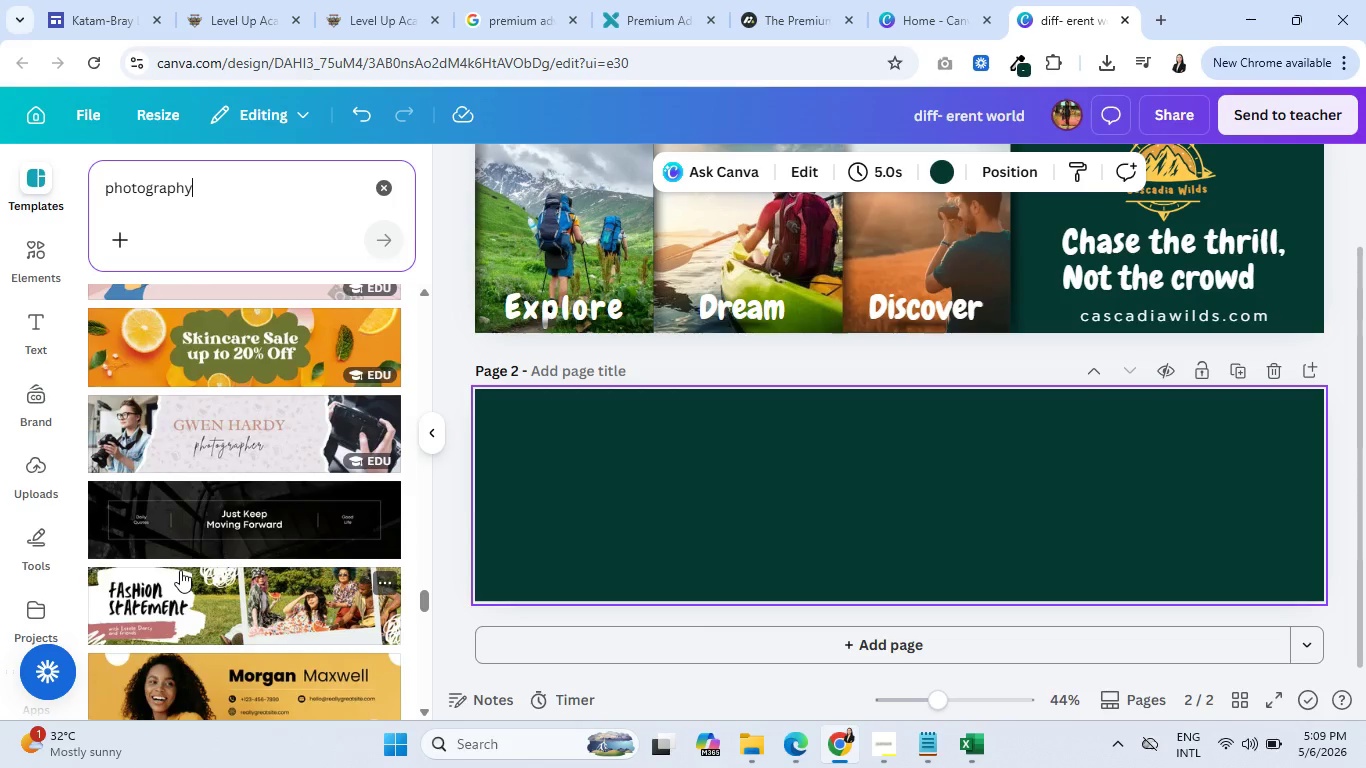 
scroll: coordinate [180, 570], scroll_direction: down, amount: 10.0
 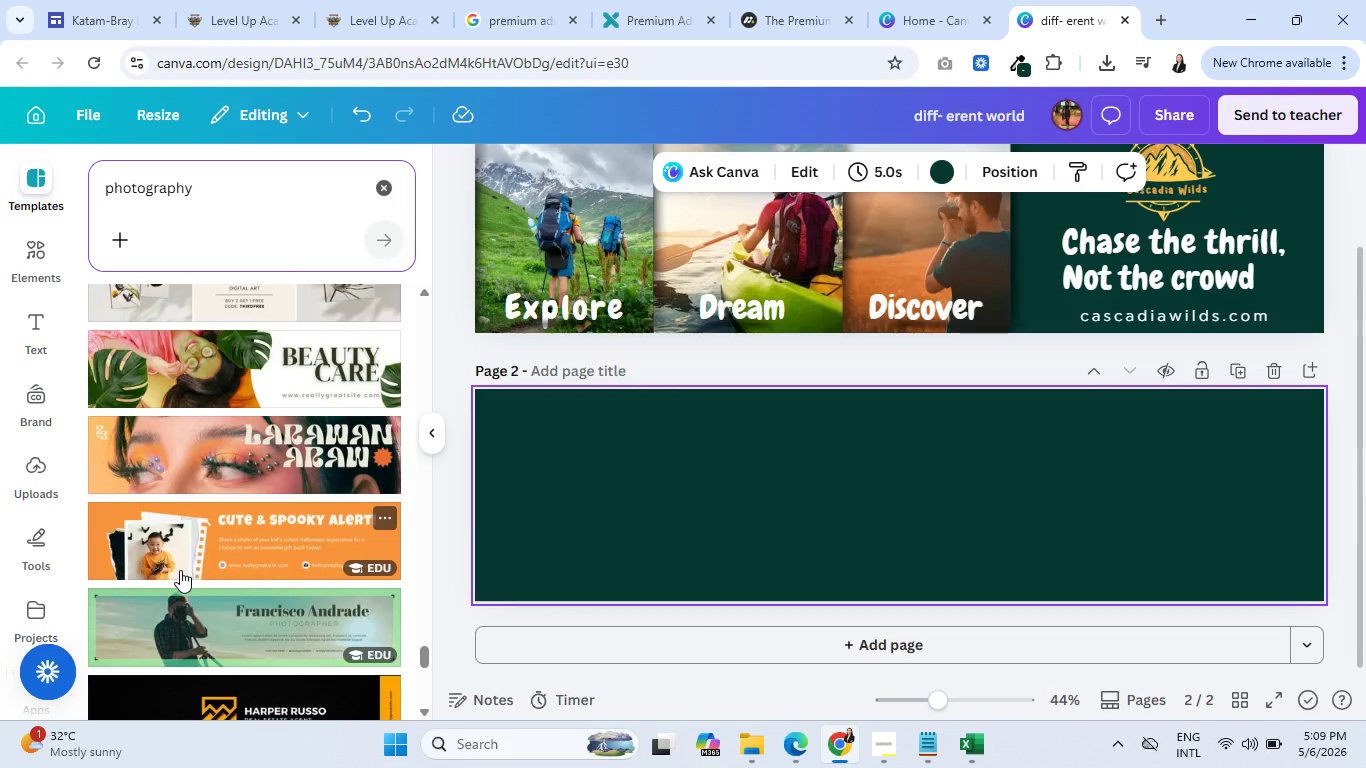 
scroll: coordinate [180, 570], scroll_direction: up, amount: 1.0
 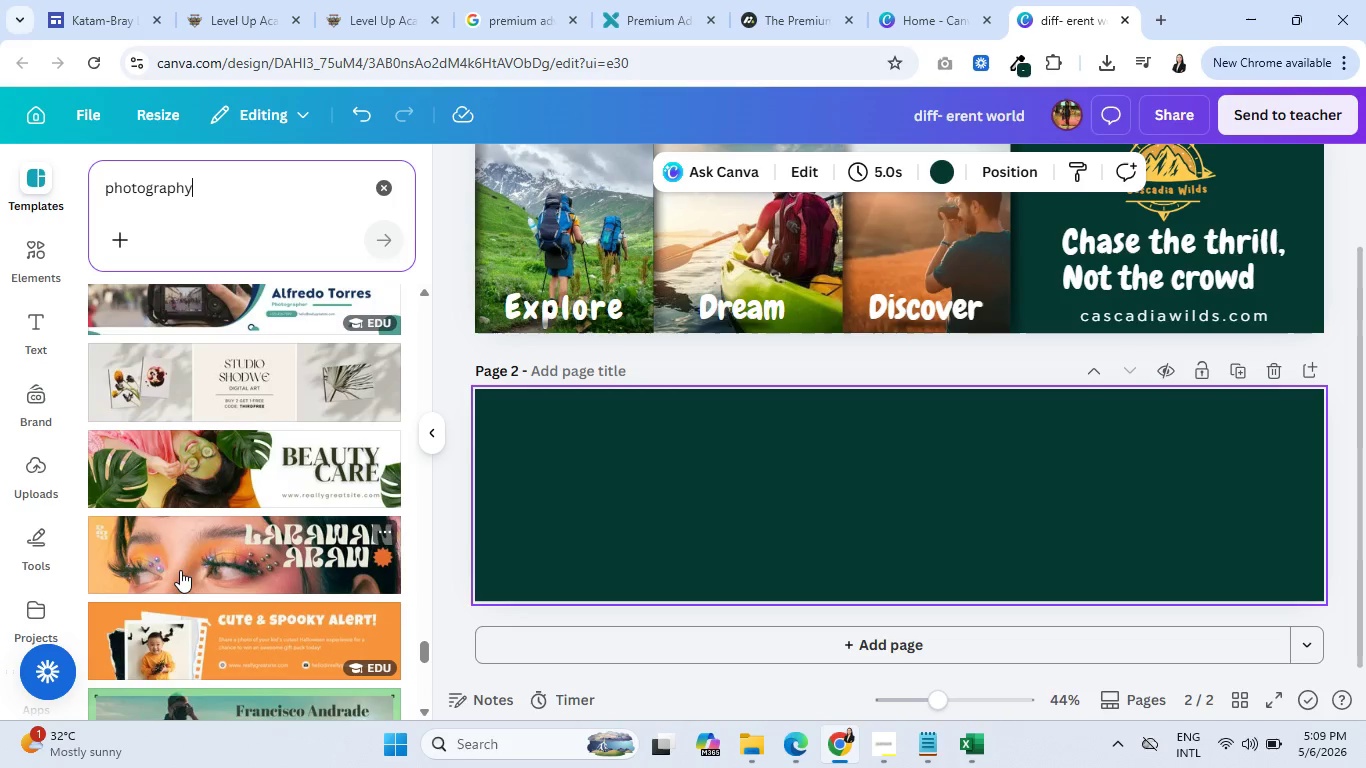 
mouse_move([206, 393])
 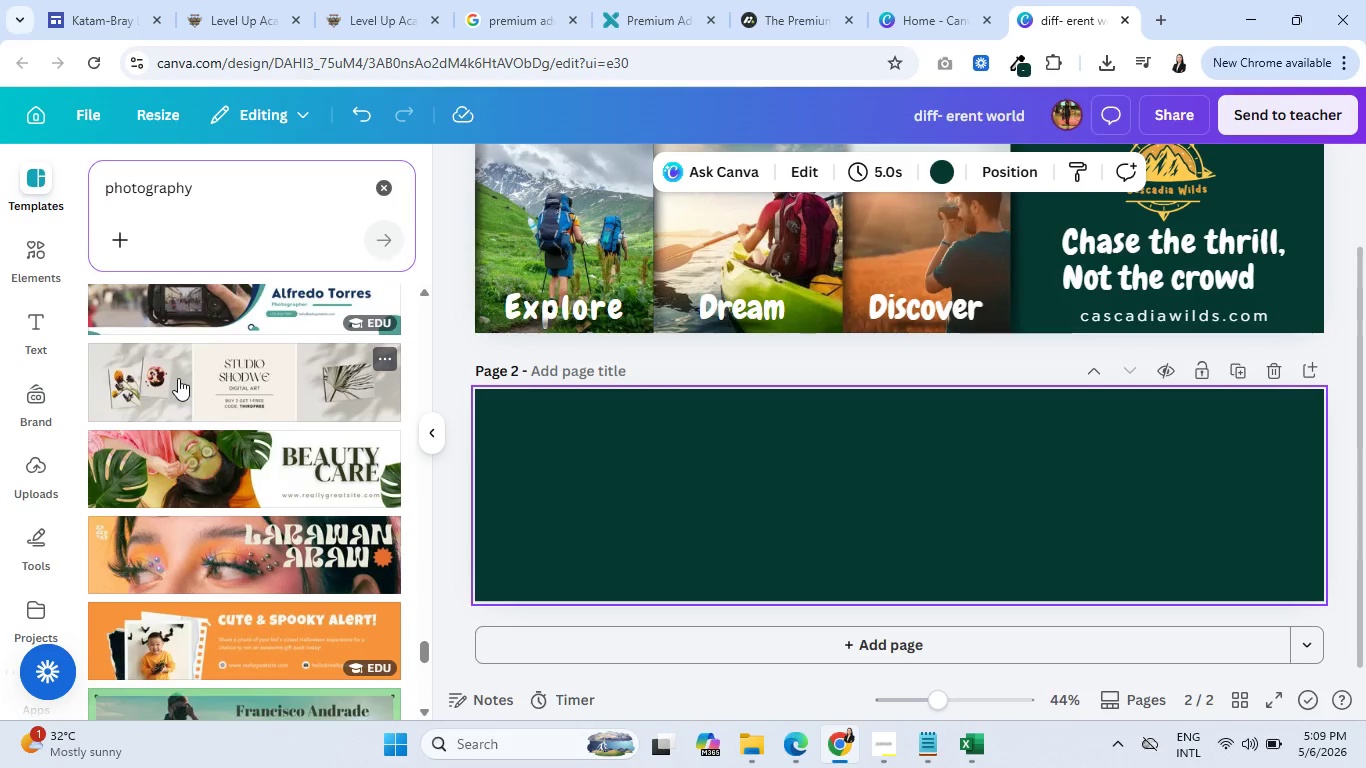 
left_click([178, 378])
 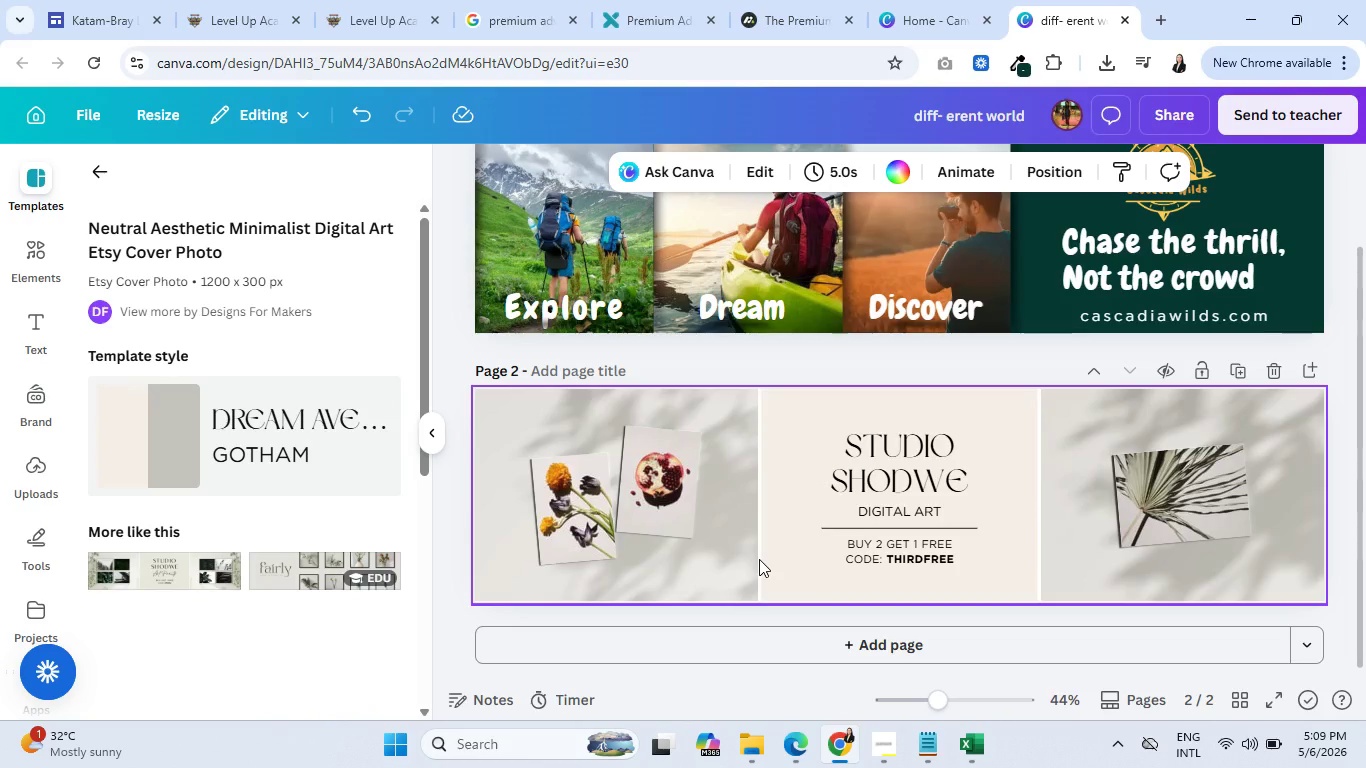 
wait(9.0)
 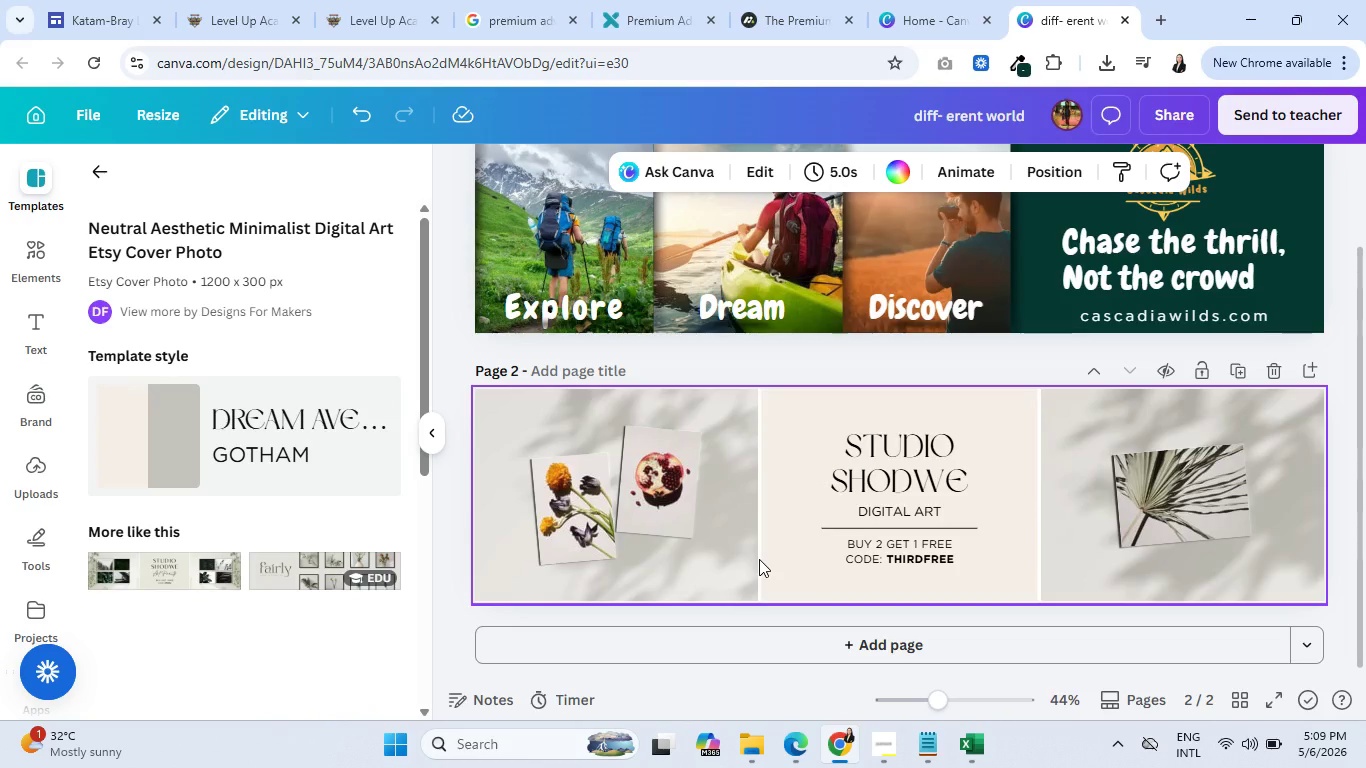 
left_click([876, 461])
 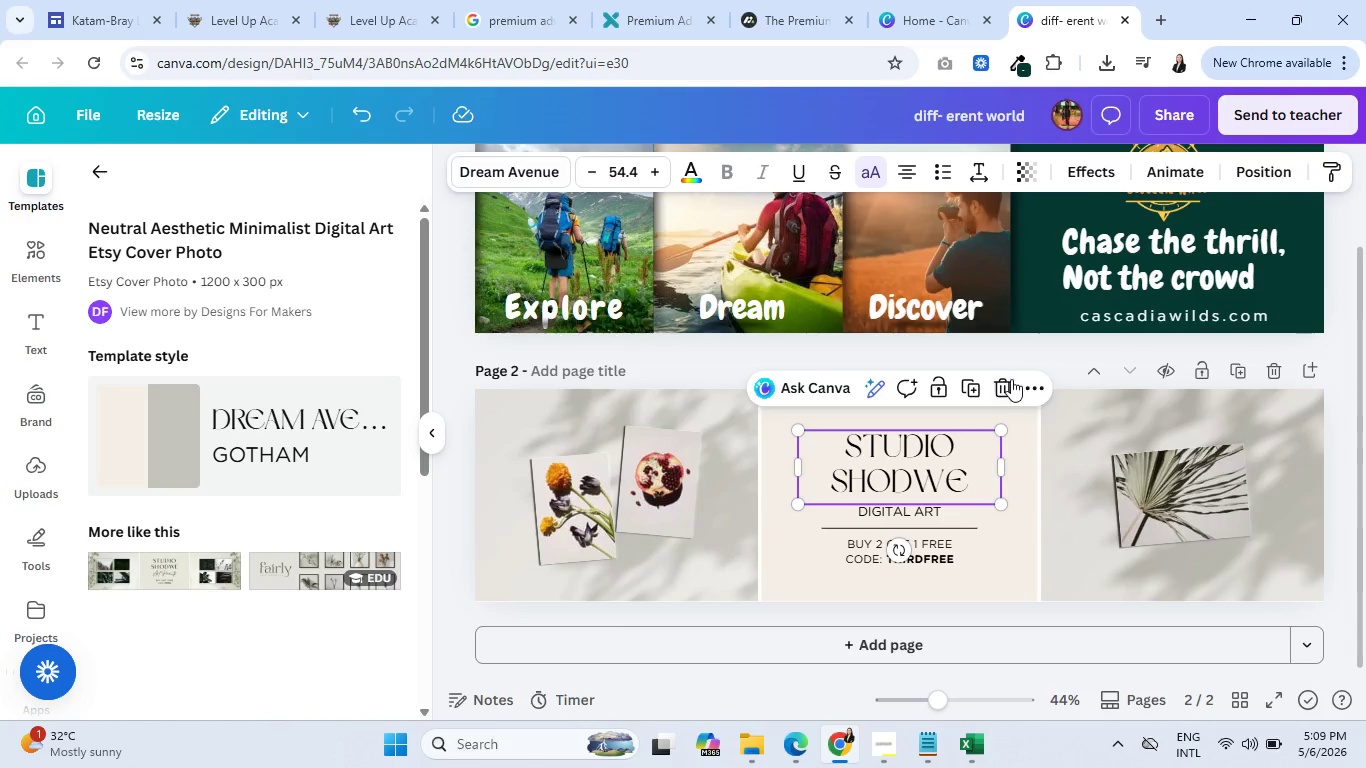 
left_click([1003, 386])
 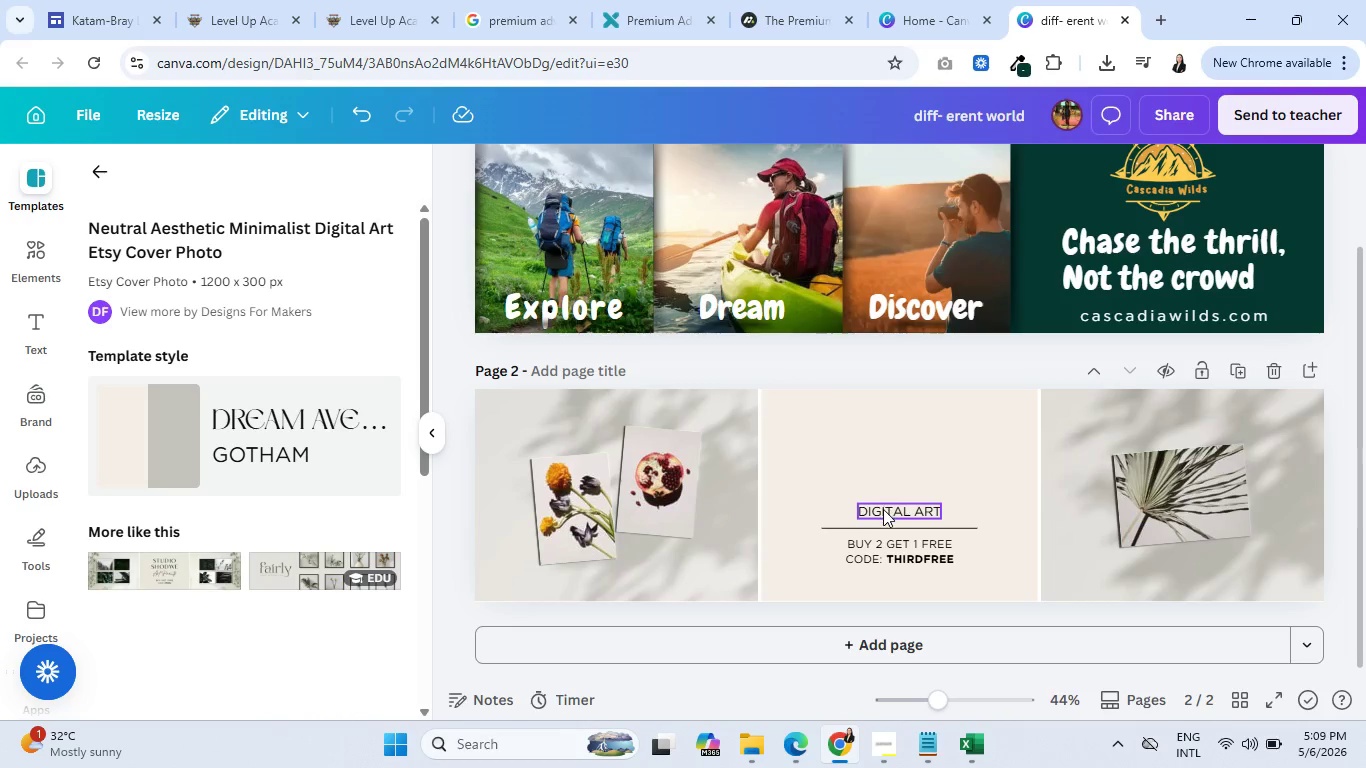 
left_click([883, 509])
 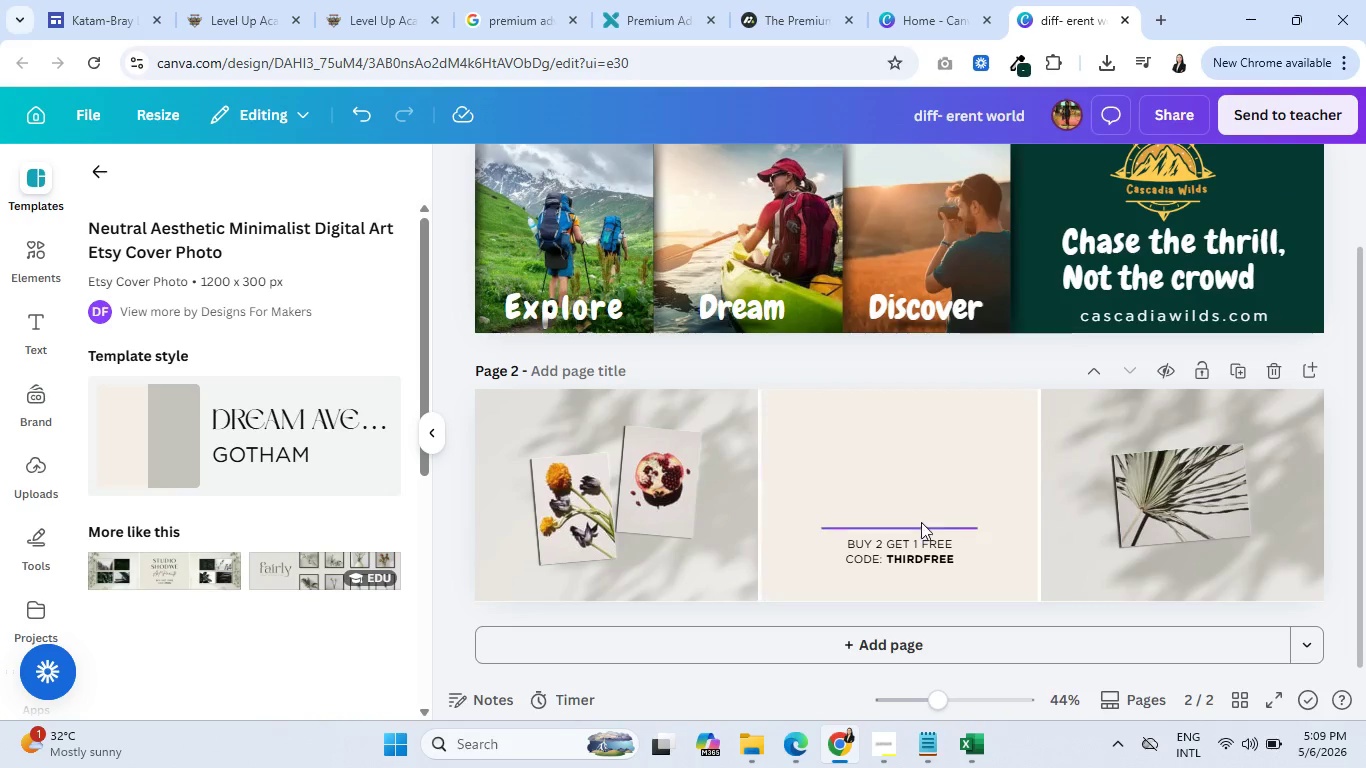 
left_click([910, 537])
 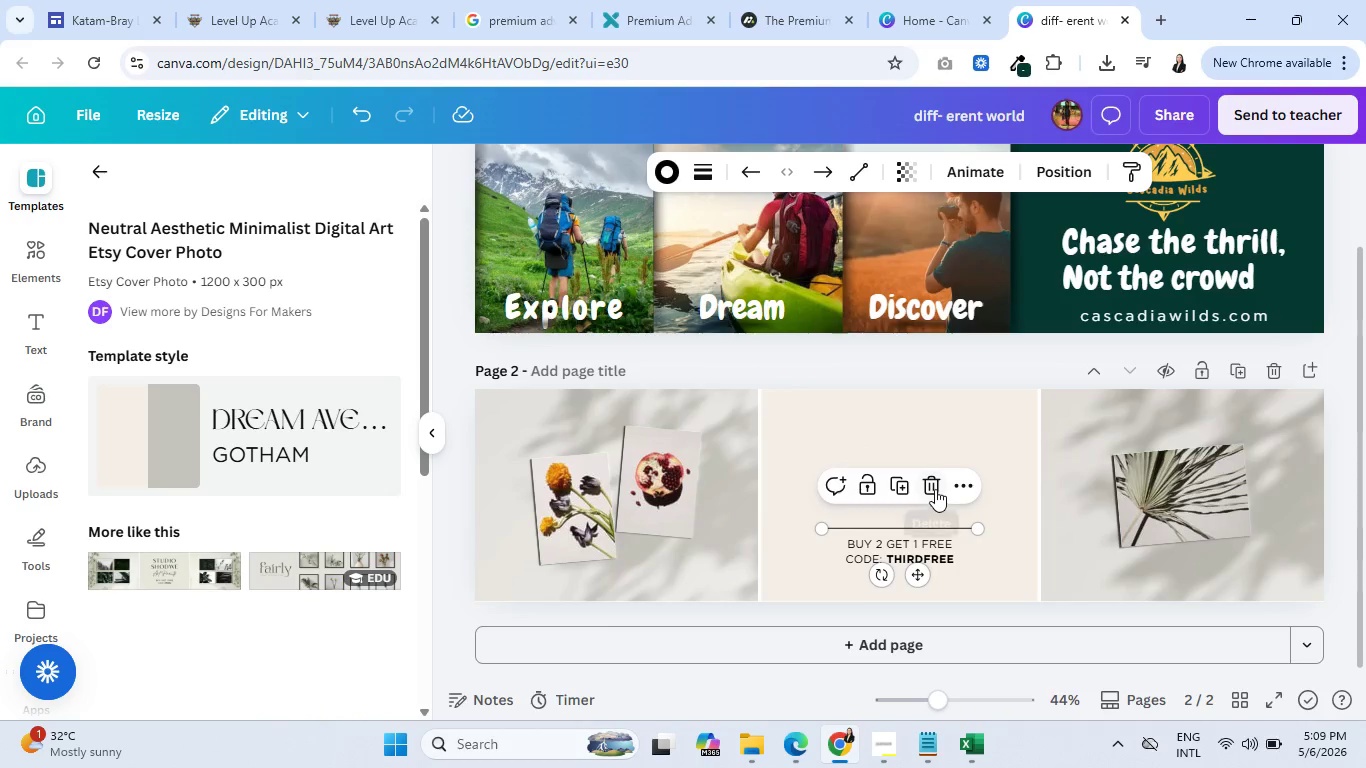 
left_click([932, 487])
 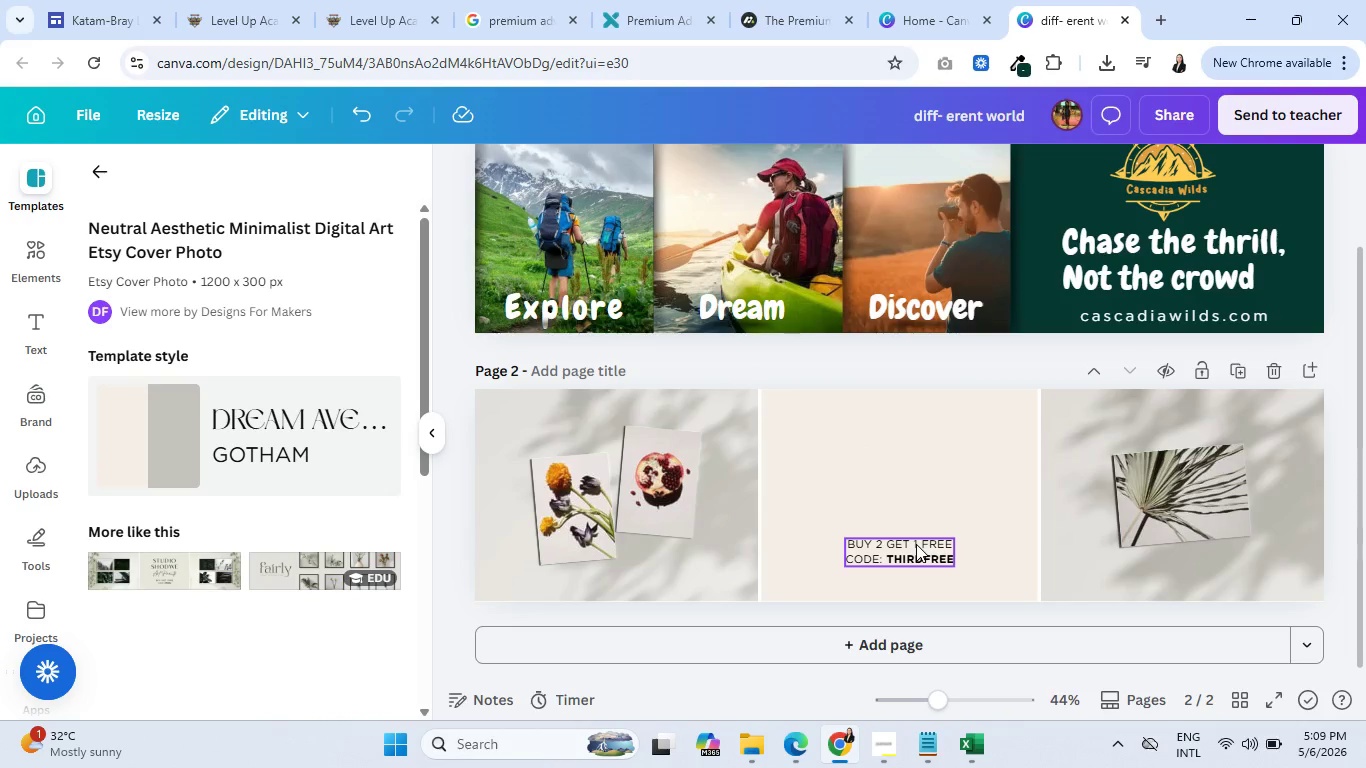 
left_click([916, 544])
 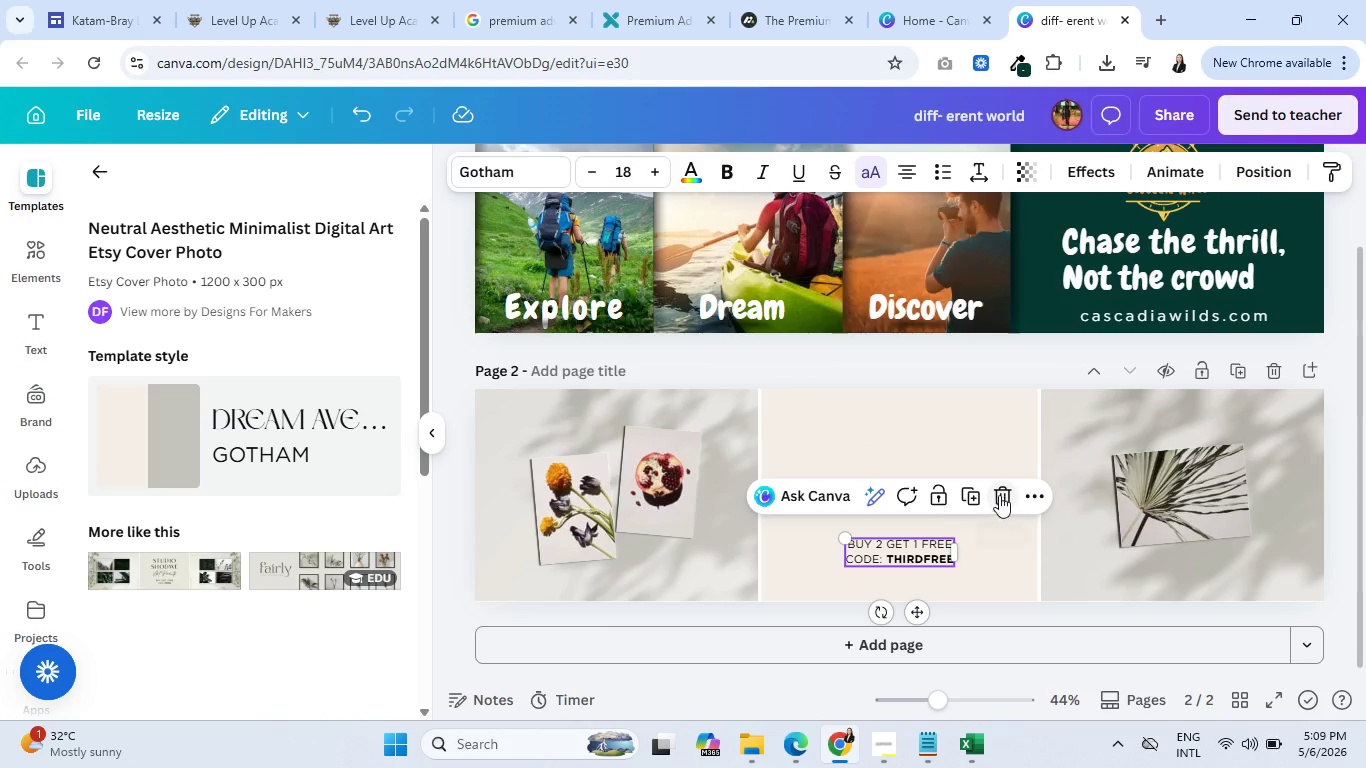 
left_click([1003, 494])
 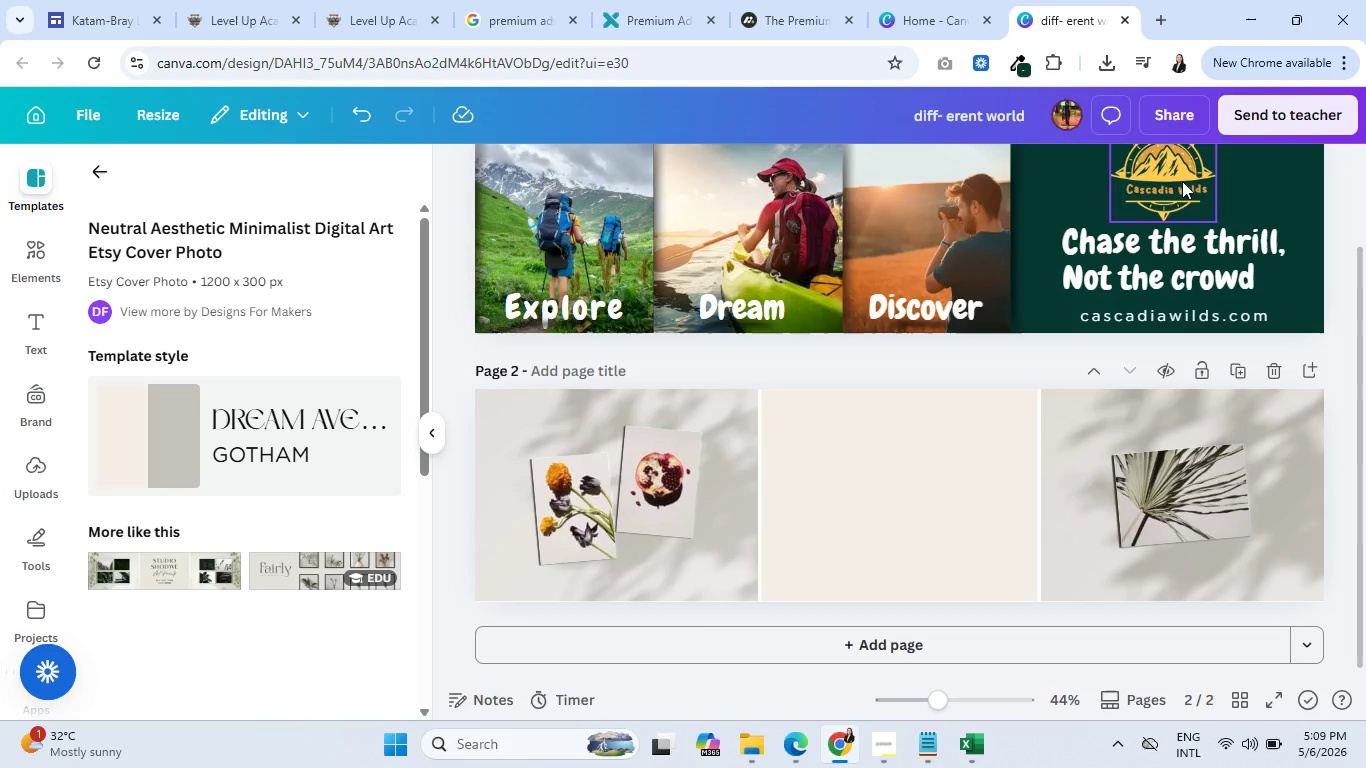 
left_click_drag(start_coordinate=[1165, 183], to_coordinate=[1129, 216])
 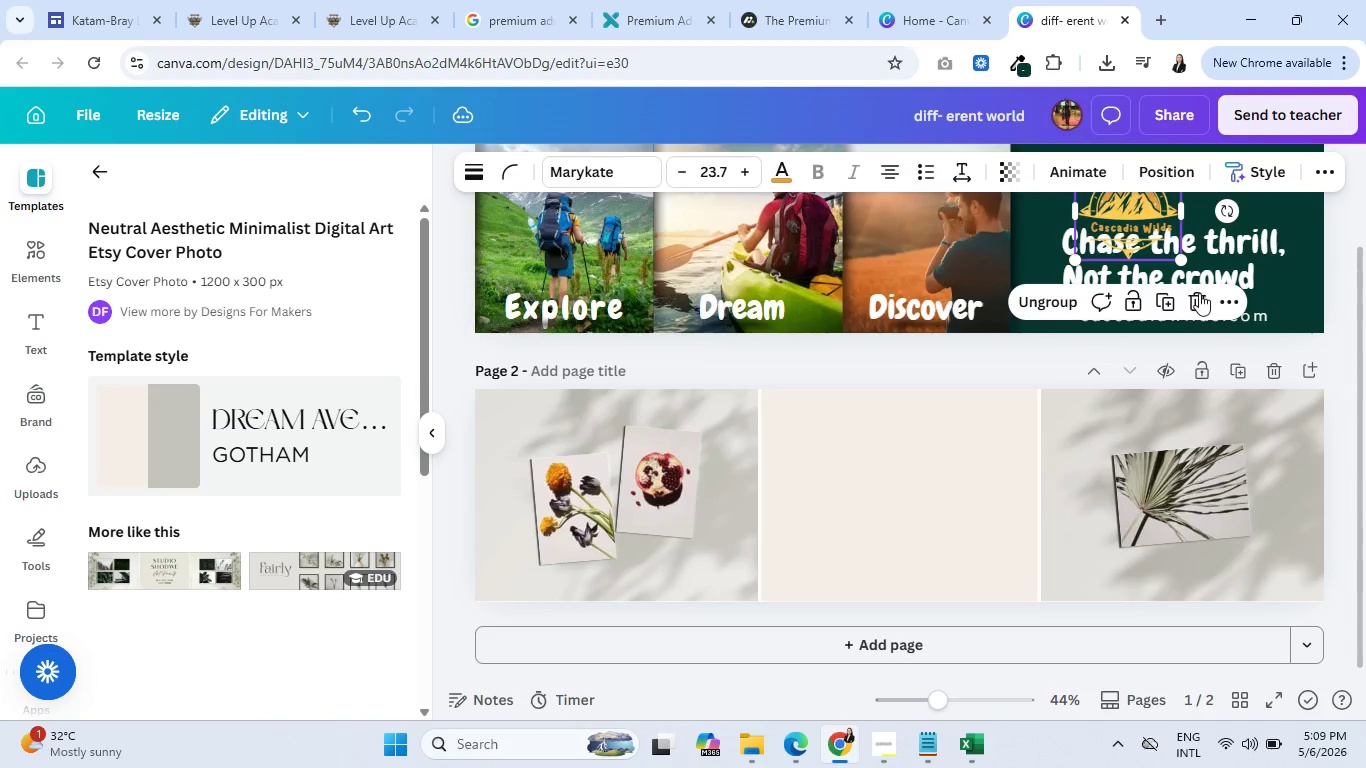 
scroll: coordinate [1197, 294], scroll_direction: up, amount: 2.0
 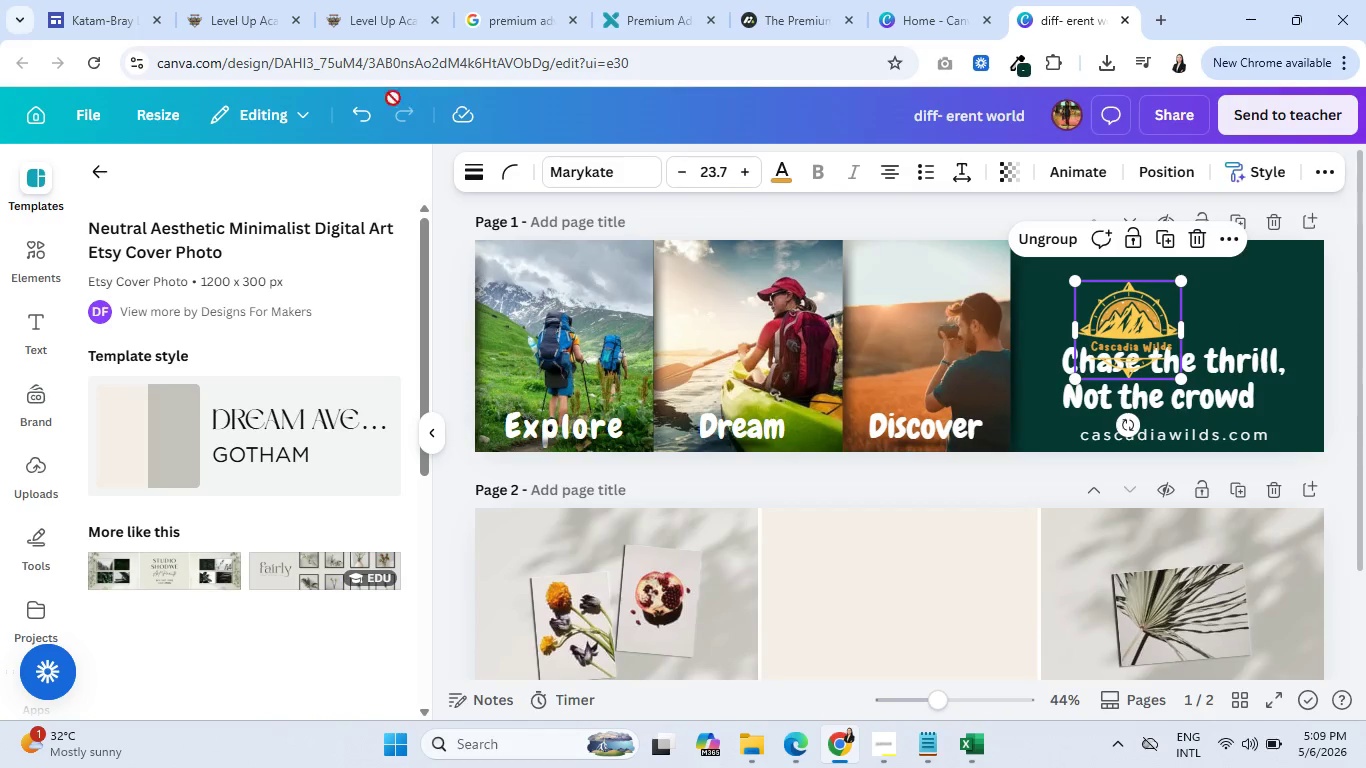 
left_click([358, 111])
 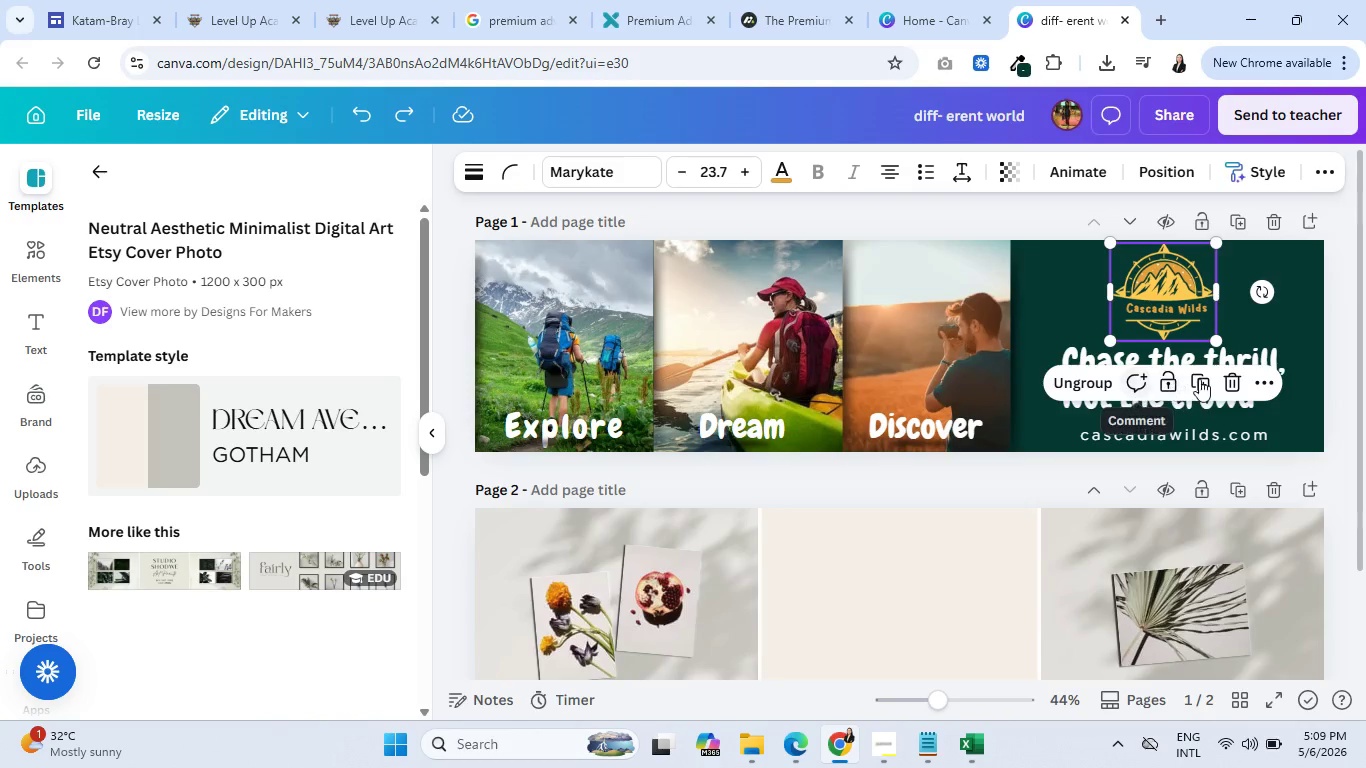 
left_click([1201, 383])
 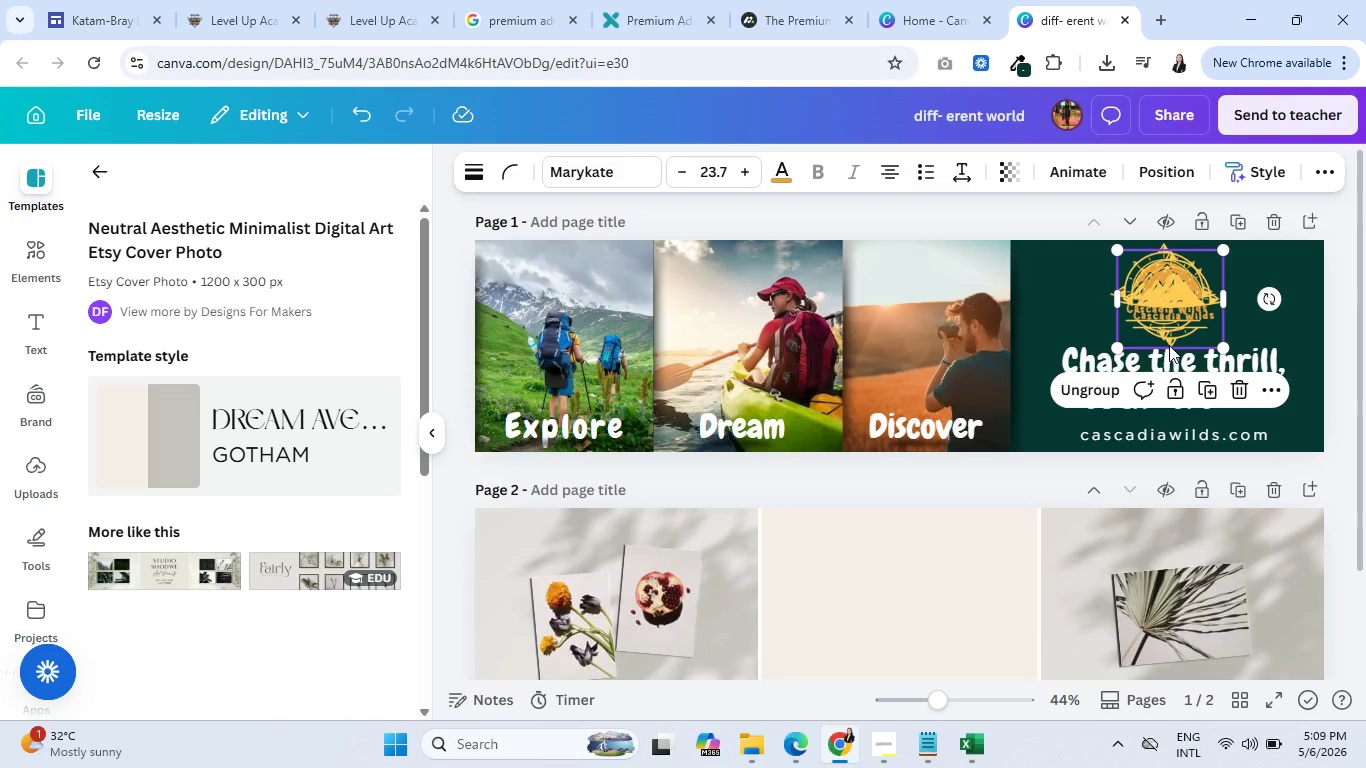 
left_click_drag(start_coordinate=[1148, 339], to_coordinate=[853, 616])
 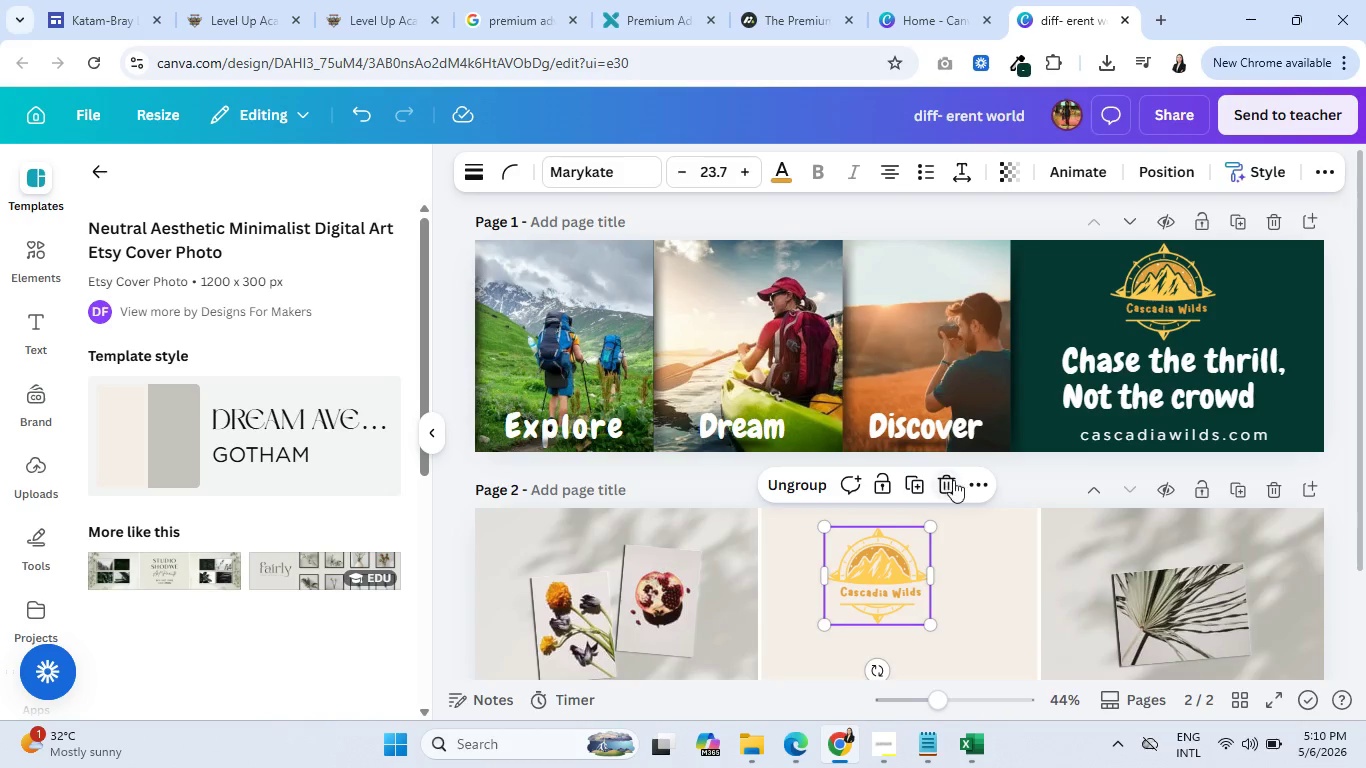 
left_click([979, 477])
 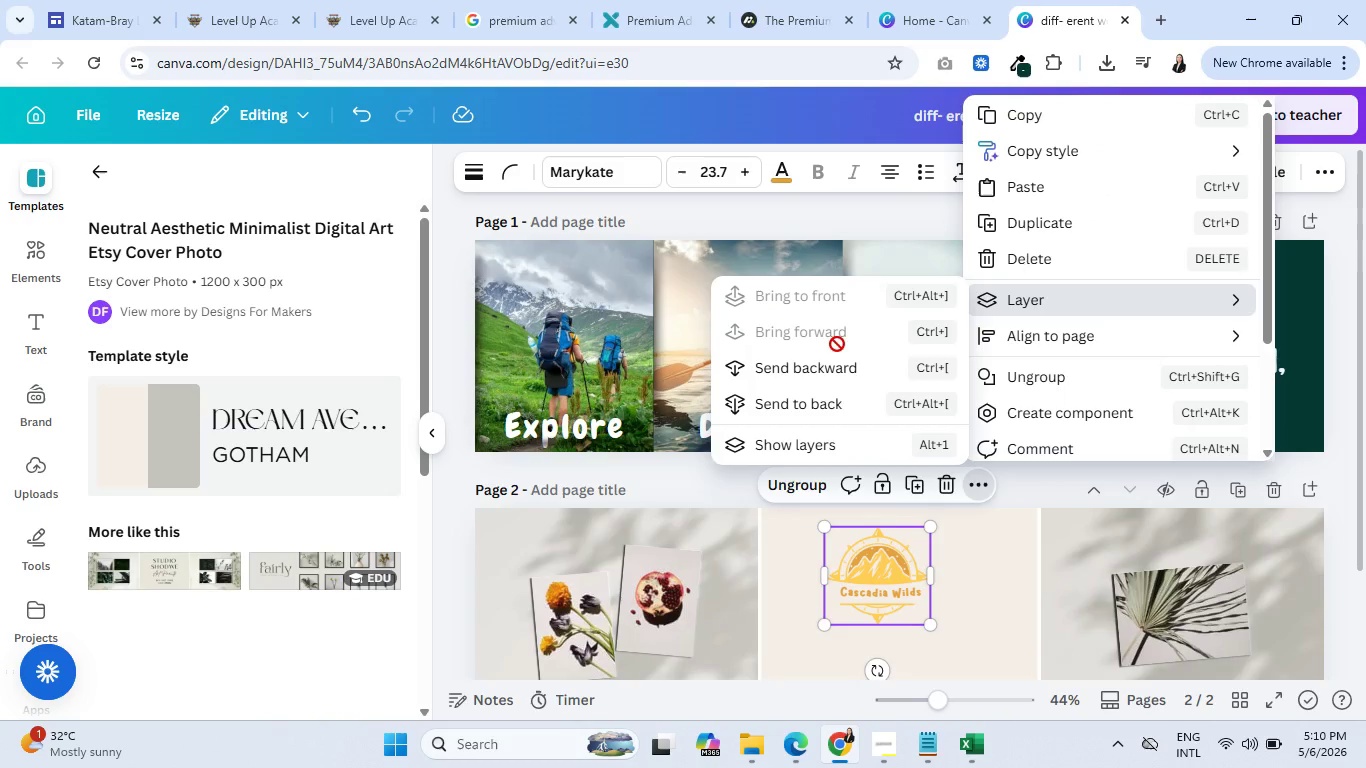 
scroll: coordinate [966, 564], scroll_direction: down, amount: 2.0
 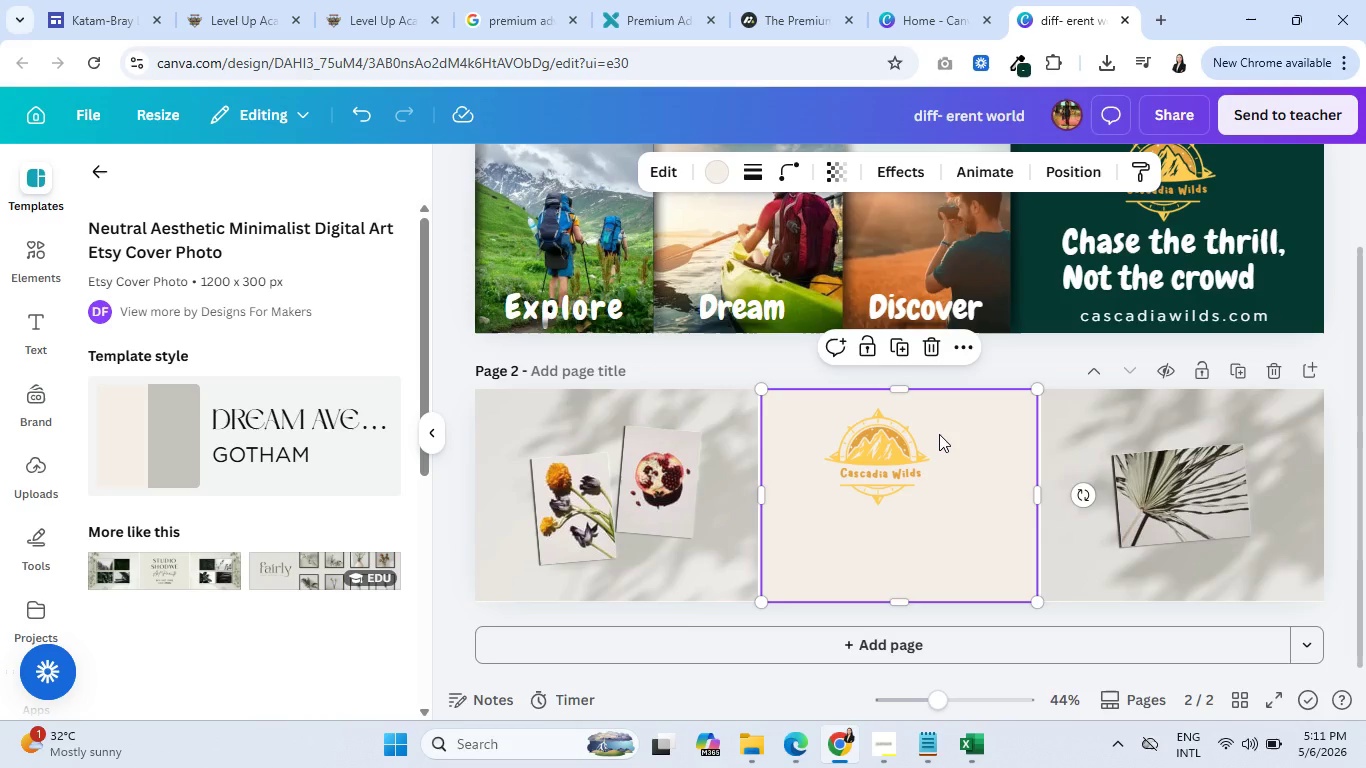 
left_click([972, 604])
 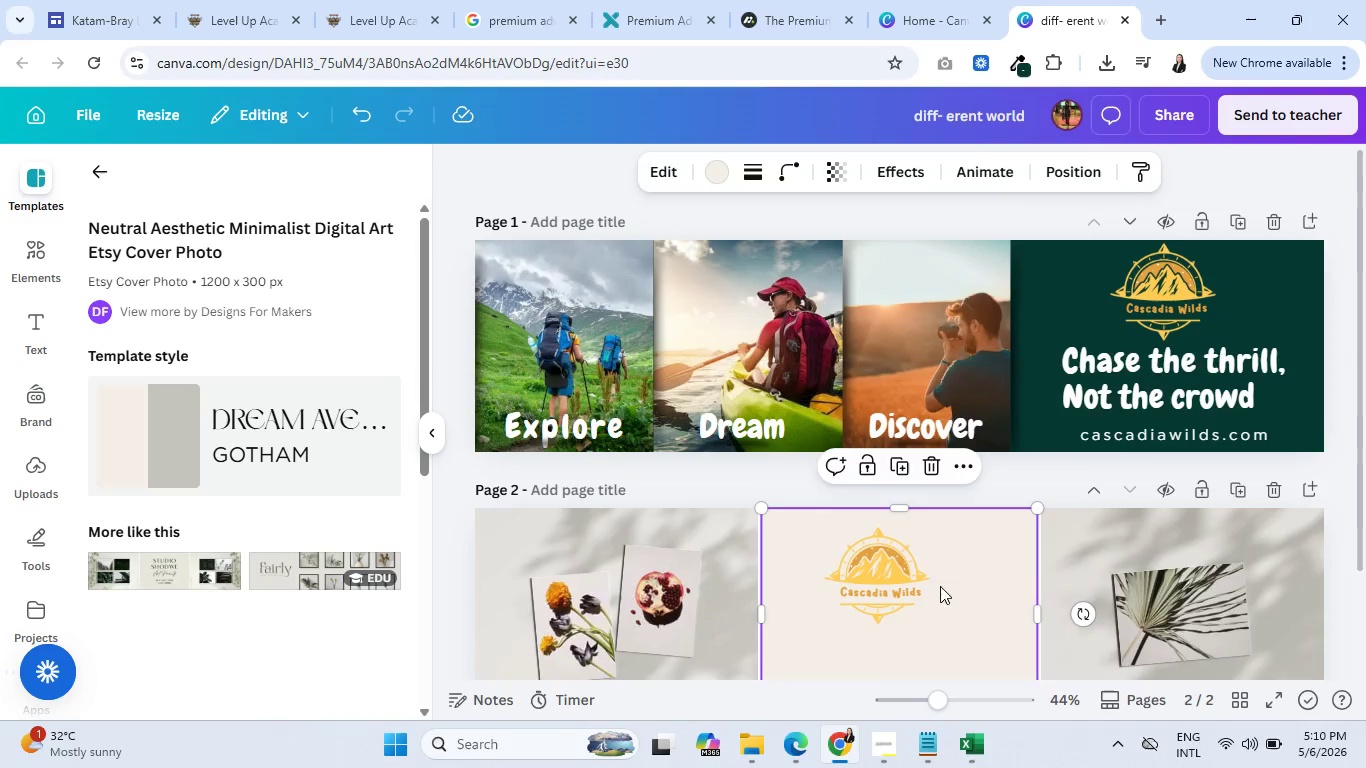 
wait(73.78)
 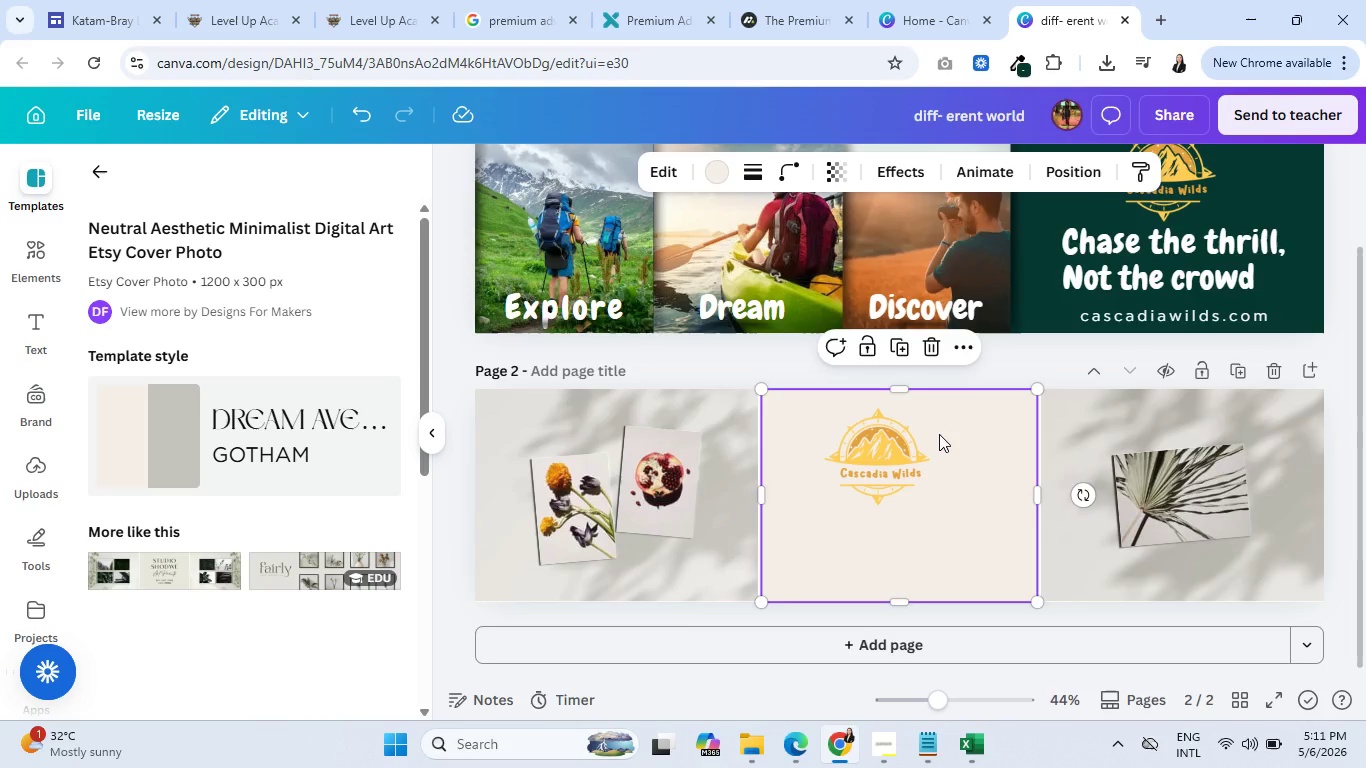 
left_click_drag(start_coordinate=[860, 440], to_coordinate=[887, 448])
 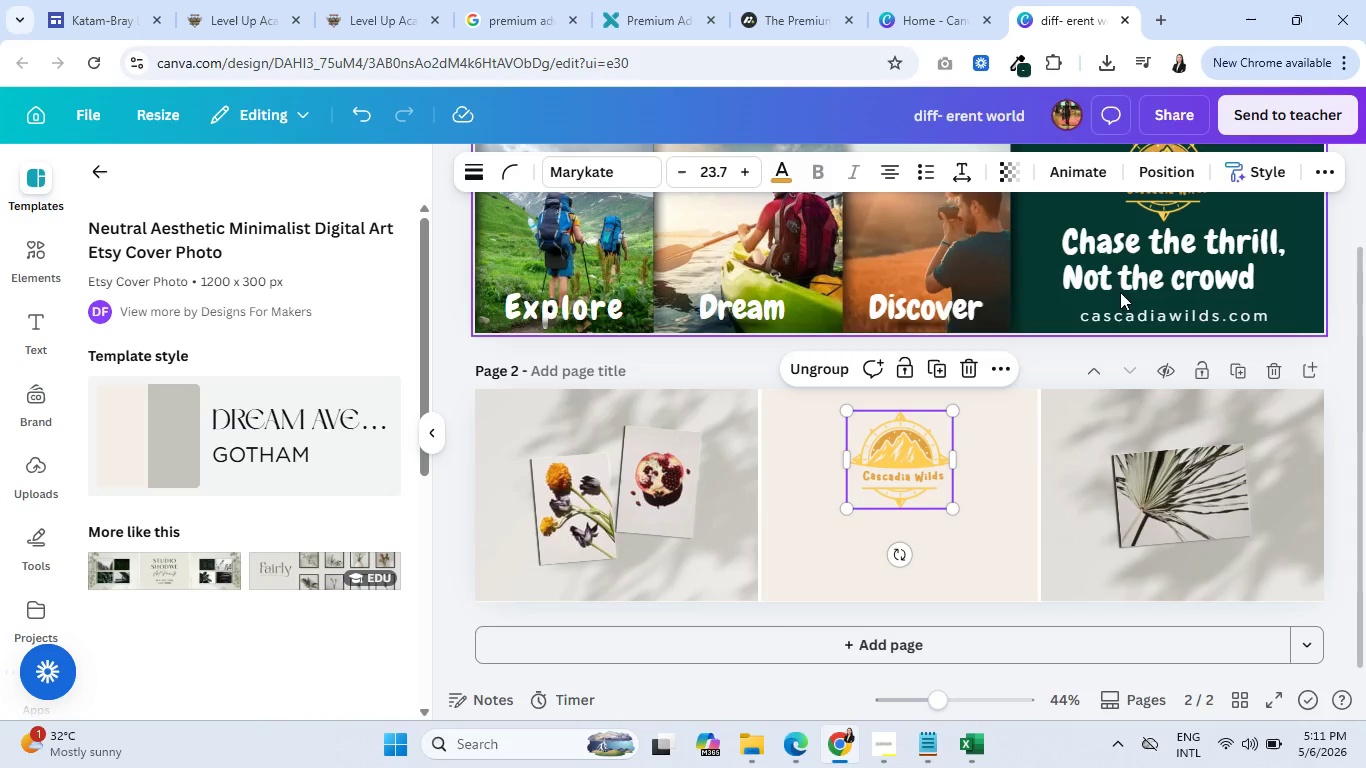 
left_click([1109, 267])
 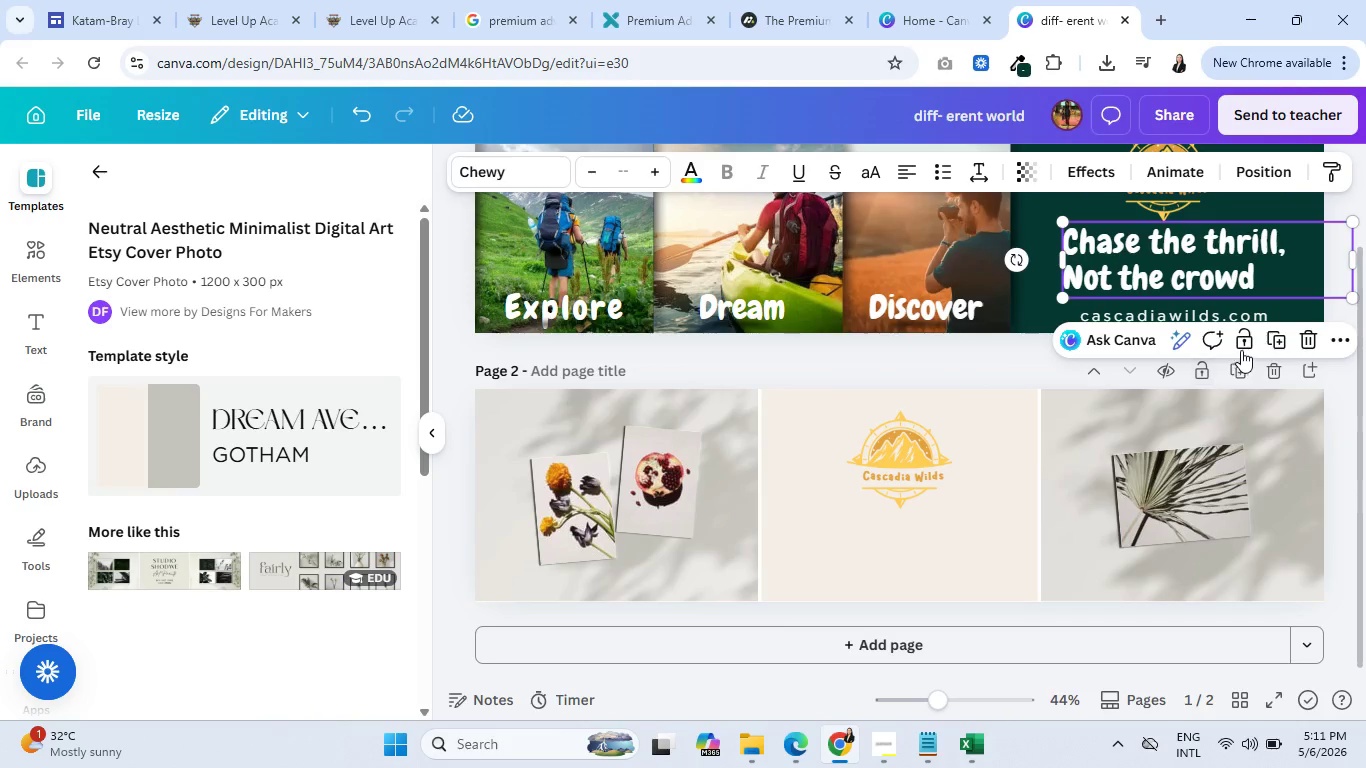 
left_click([1273, 341])
 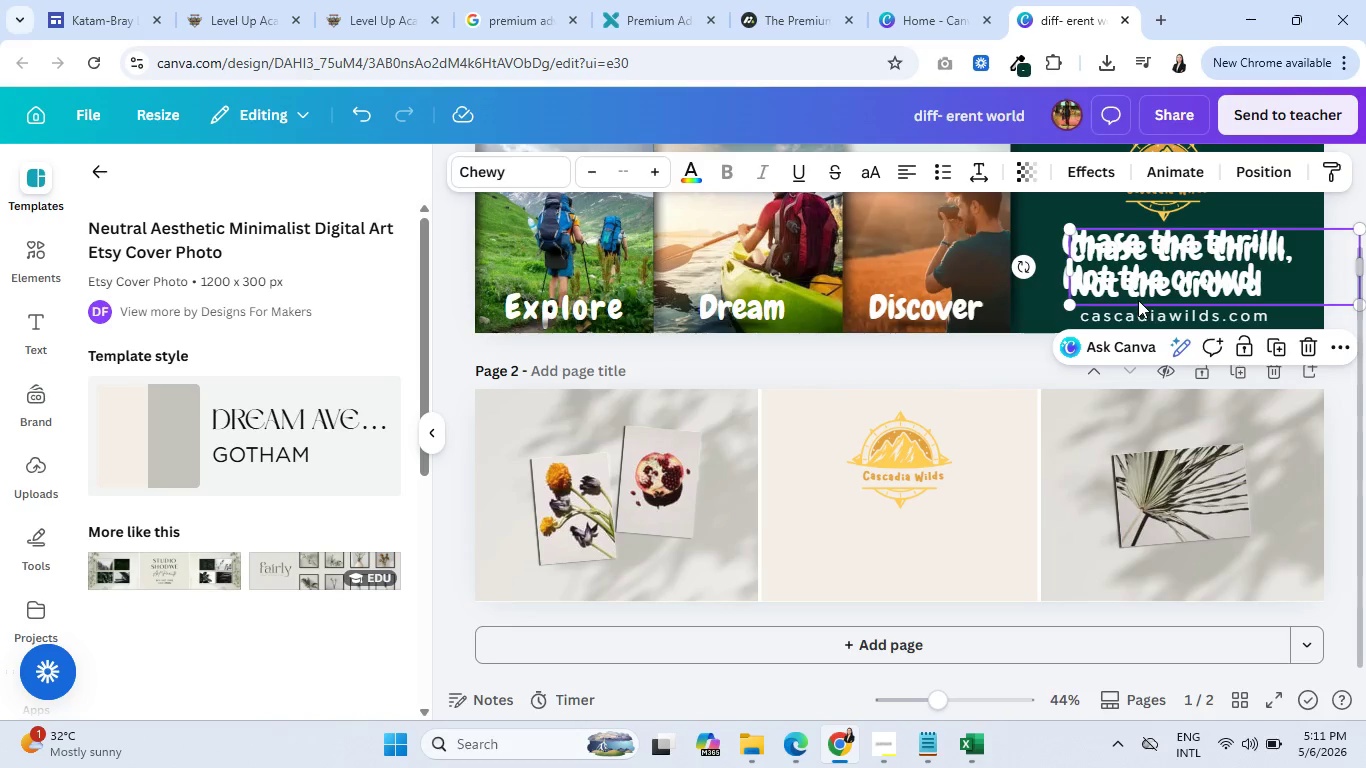 
left_click_drag(start_coordinate=[1138, 300], to_coordinate=[844, 582])
 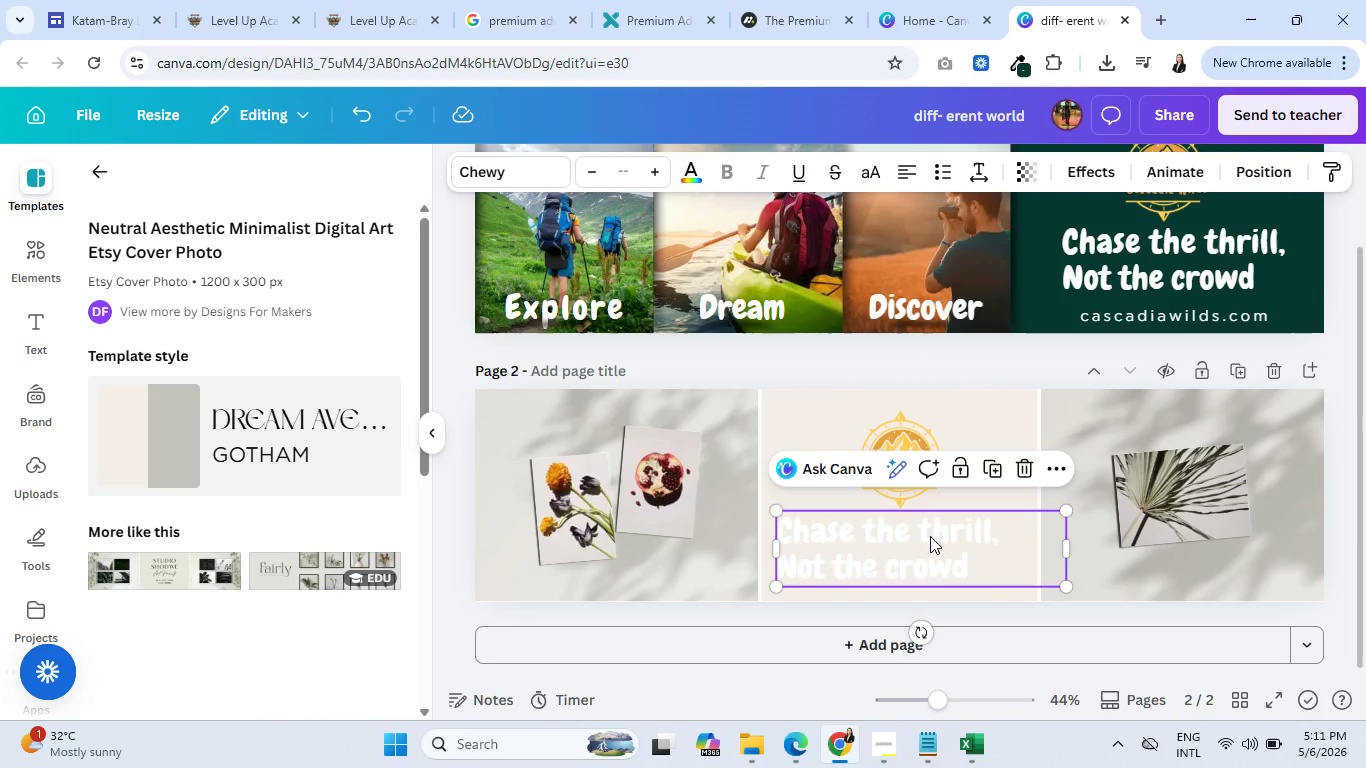 
left_click_drag(start_coordinate=[930, 536], to_coordinate=[943, 533])
 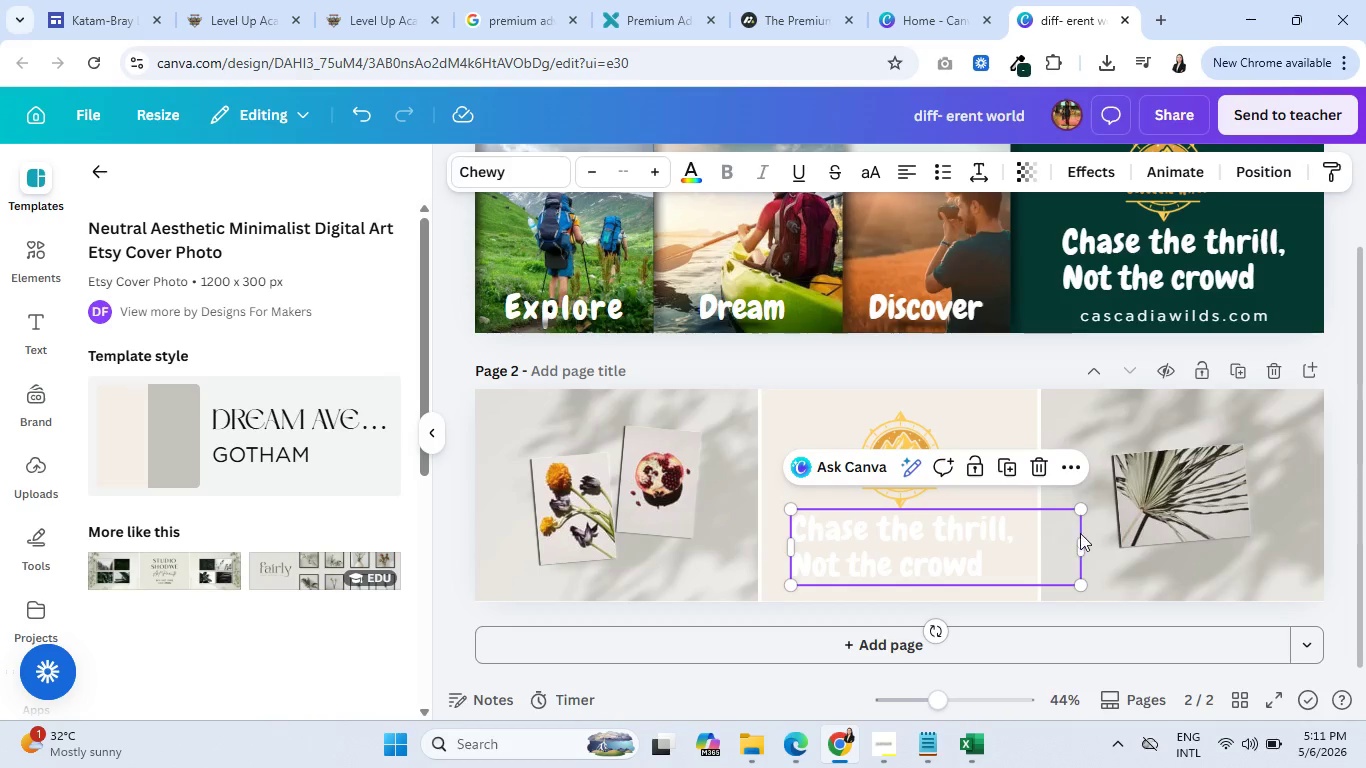 
left_click_drag(start_coordinate=[1081, 545], to_coordinate=[1019, 546])
 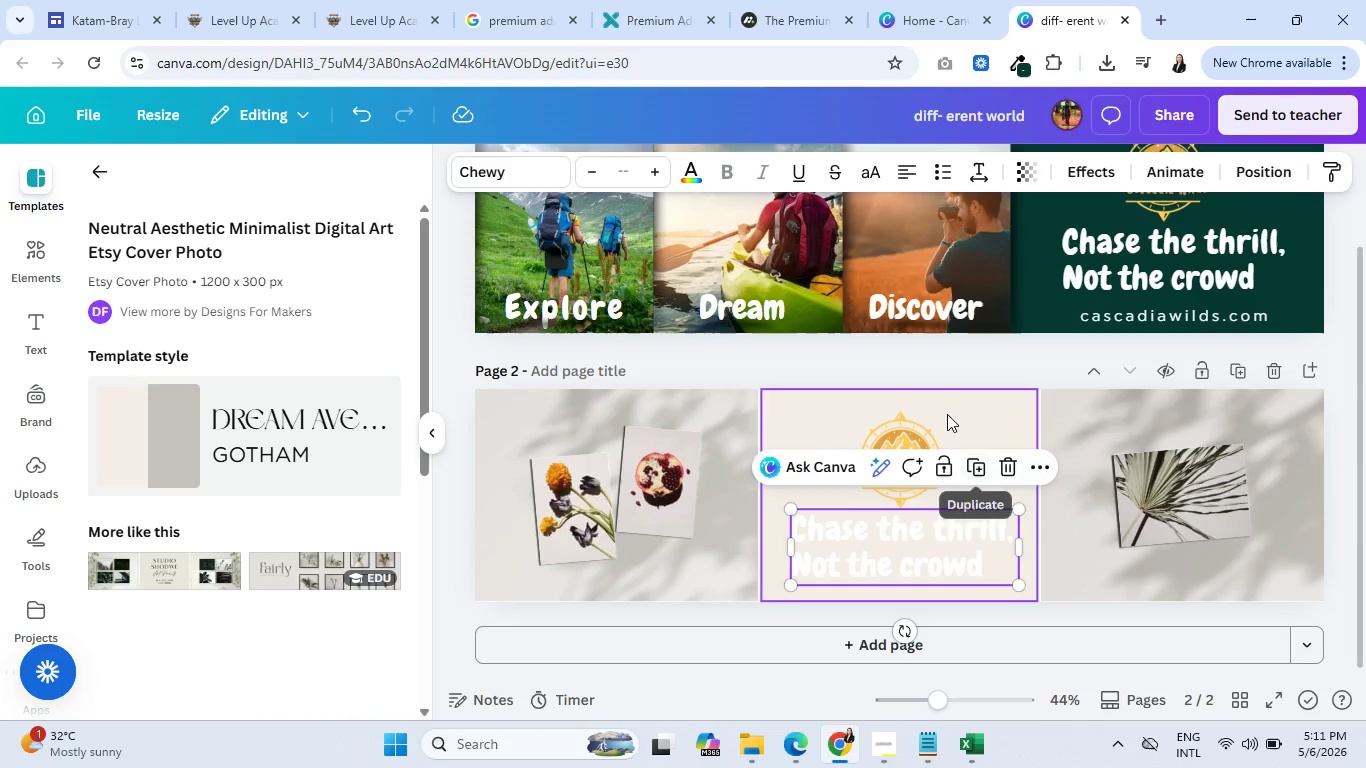 
left_click([968, 399])
 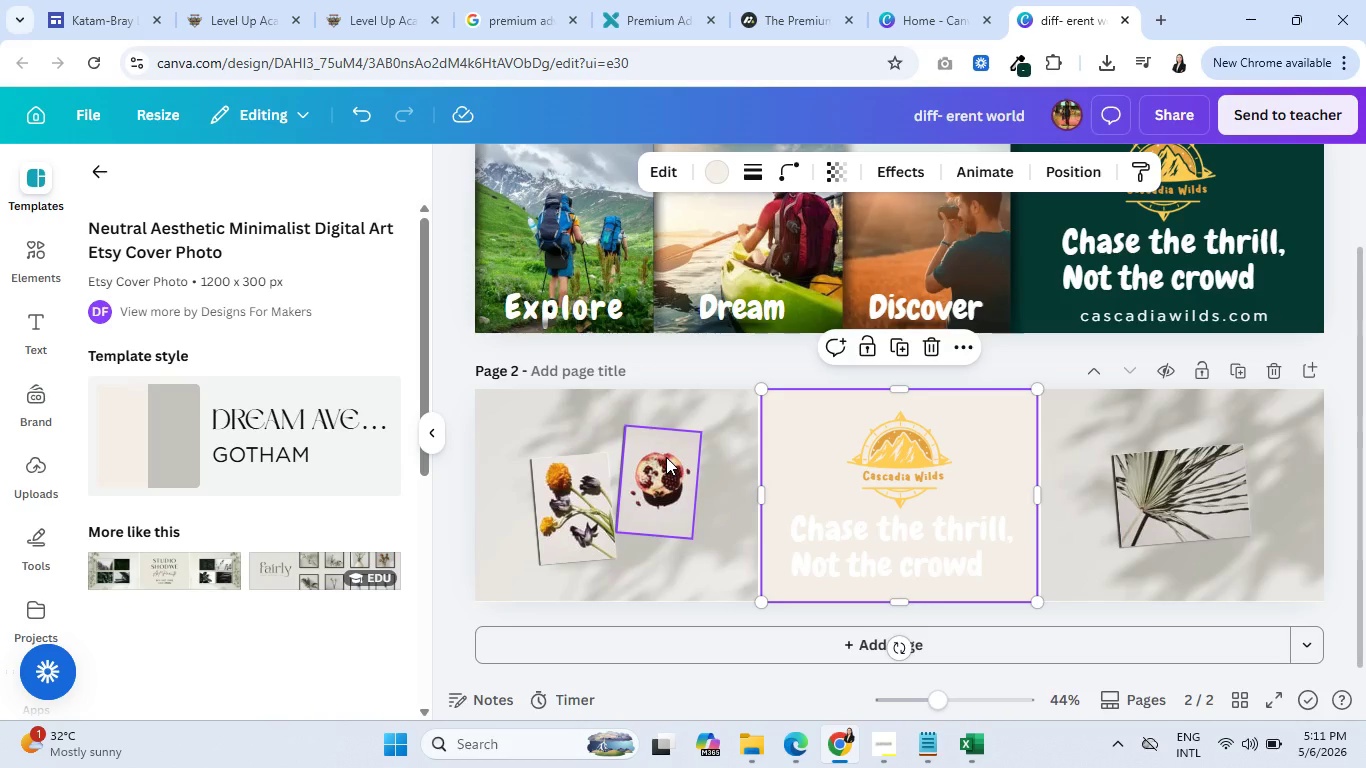 
wait(12.2)
 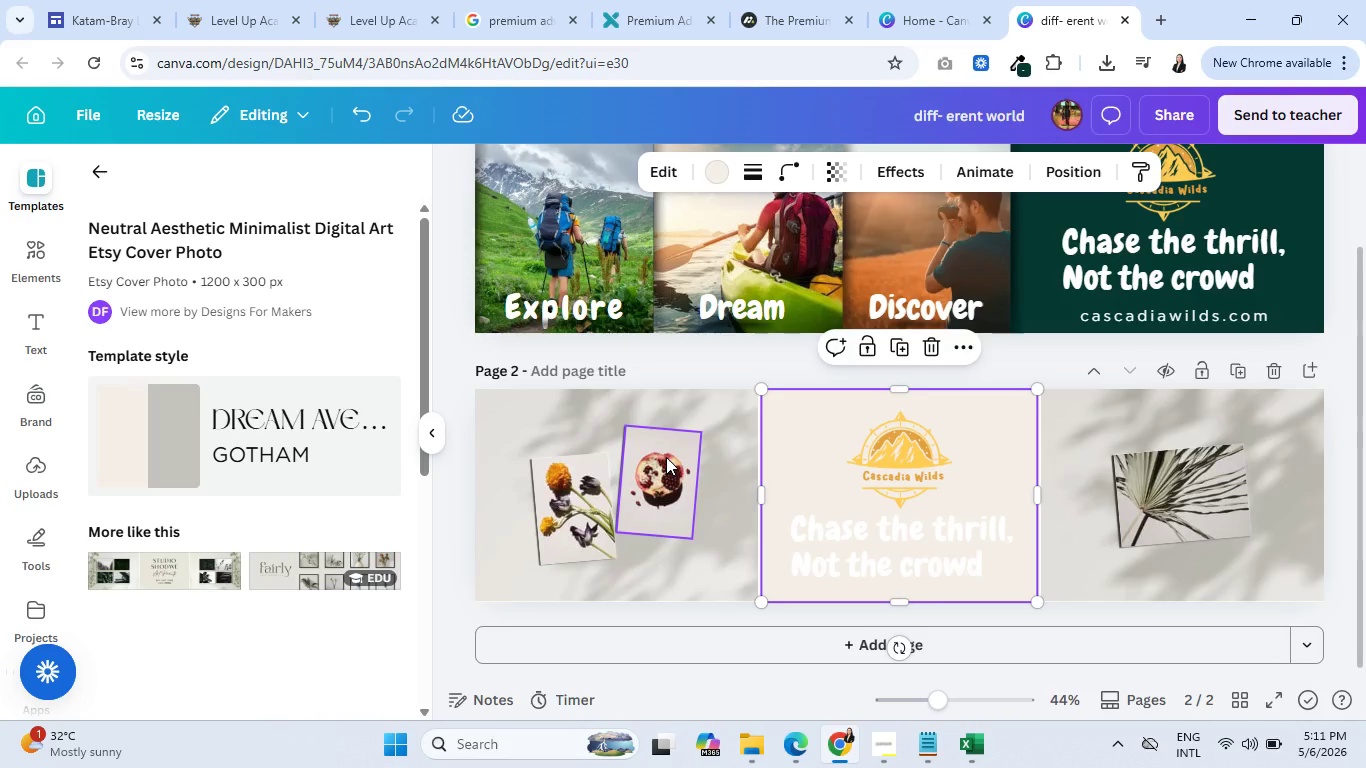 
left_click([714, 166])
 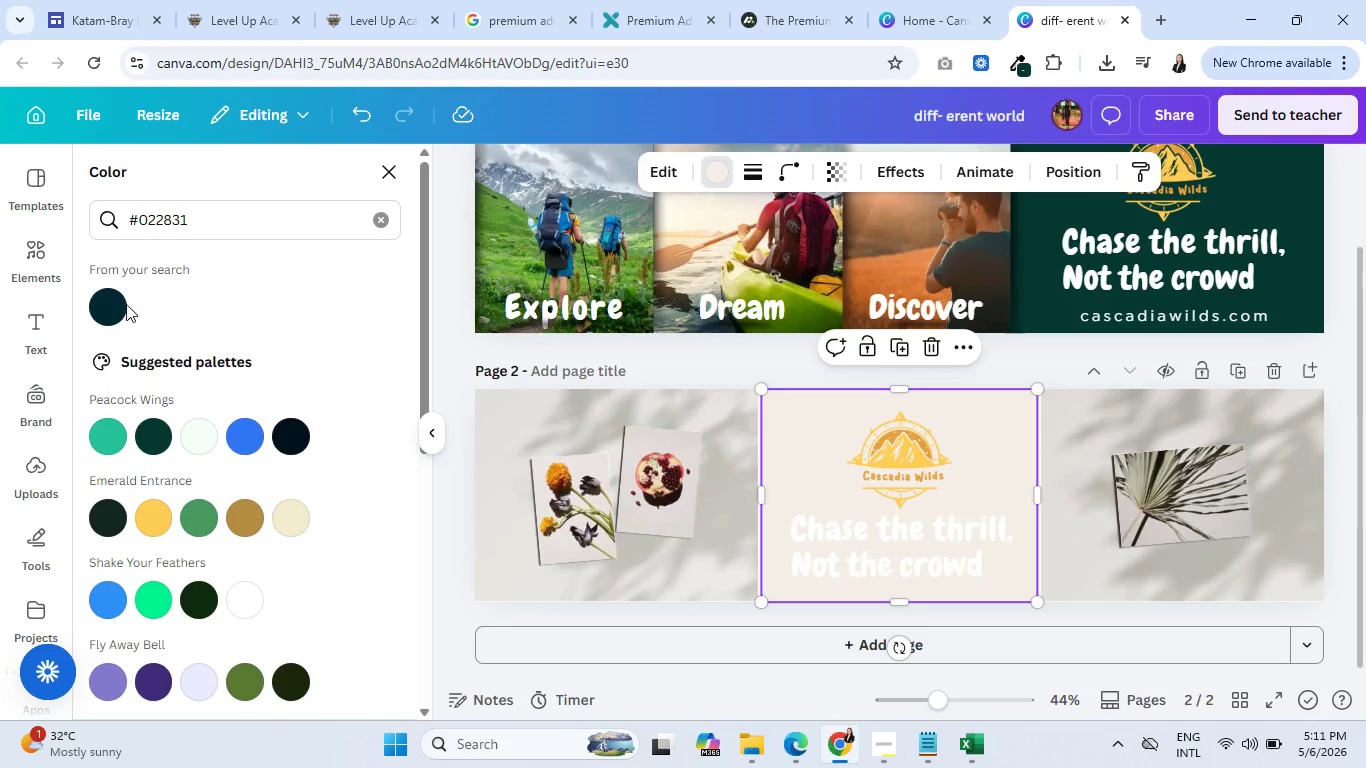 
left_click([105, 304])
 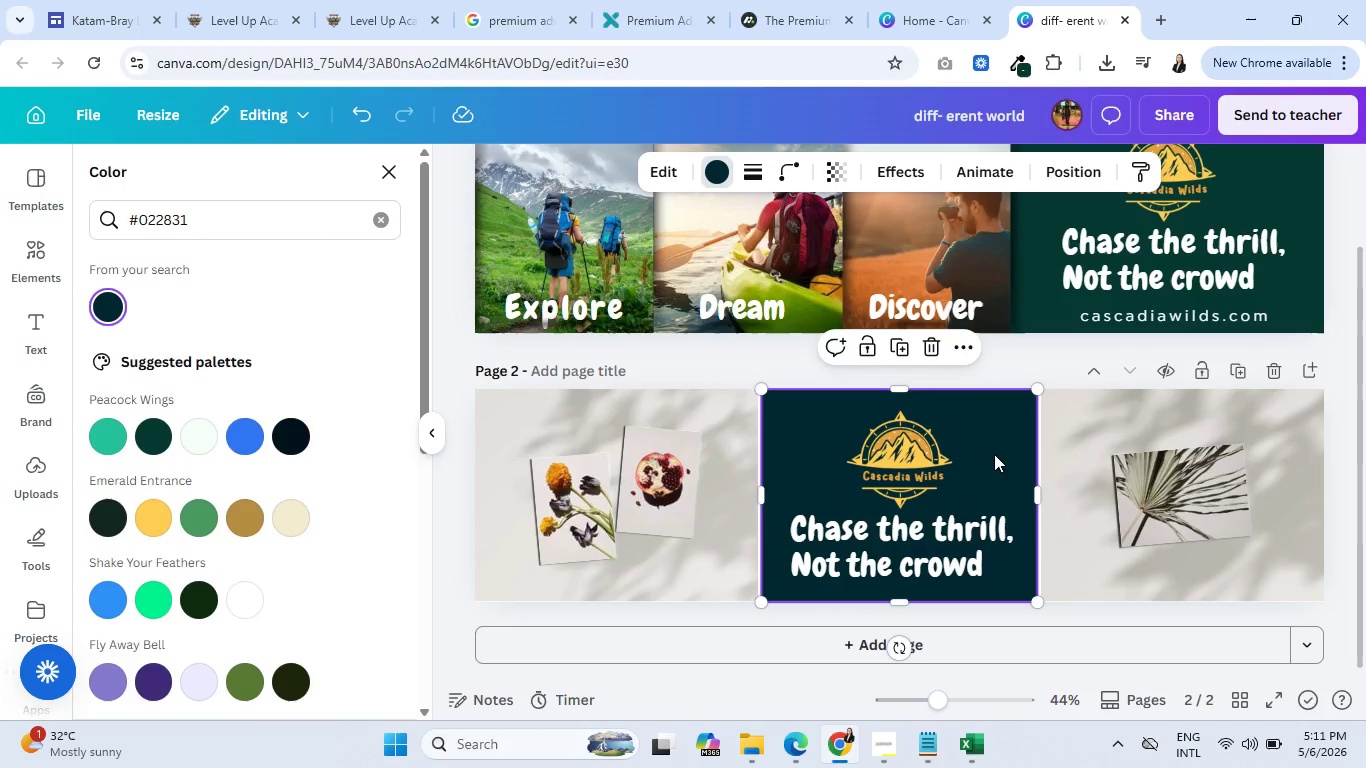 
left_click([721, 442])
 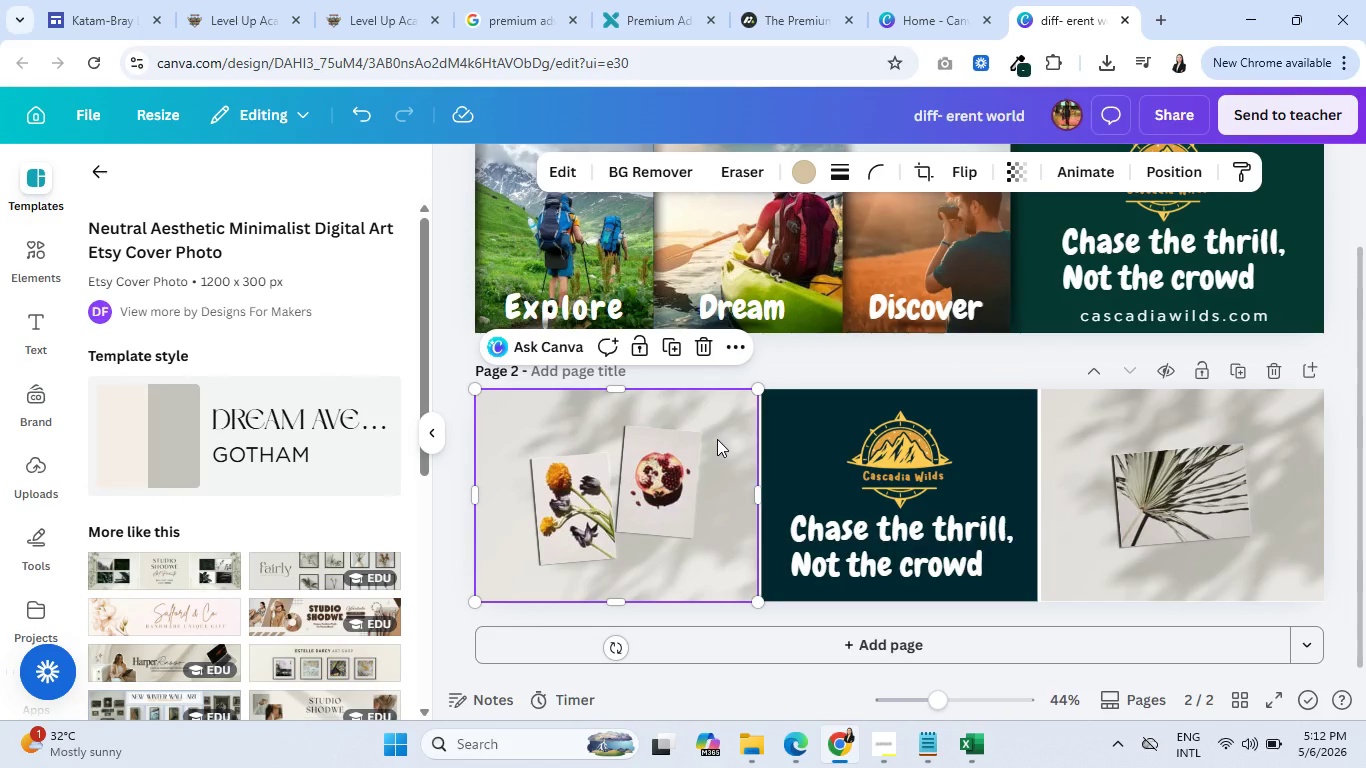 
wait(5.59)
 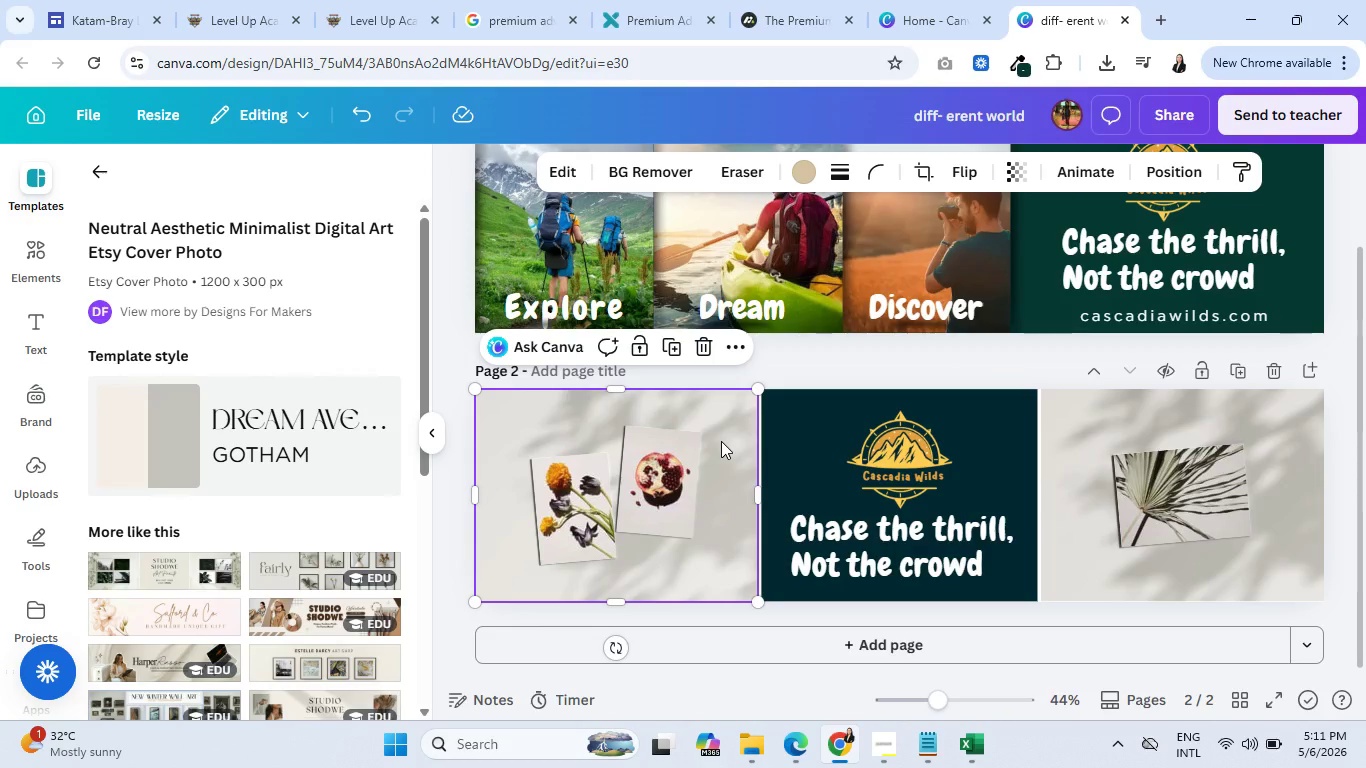 
scroll: coordinate [200, 578], scroll_direction: down, amount: 12.0
 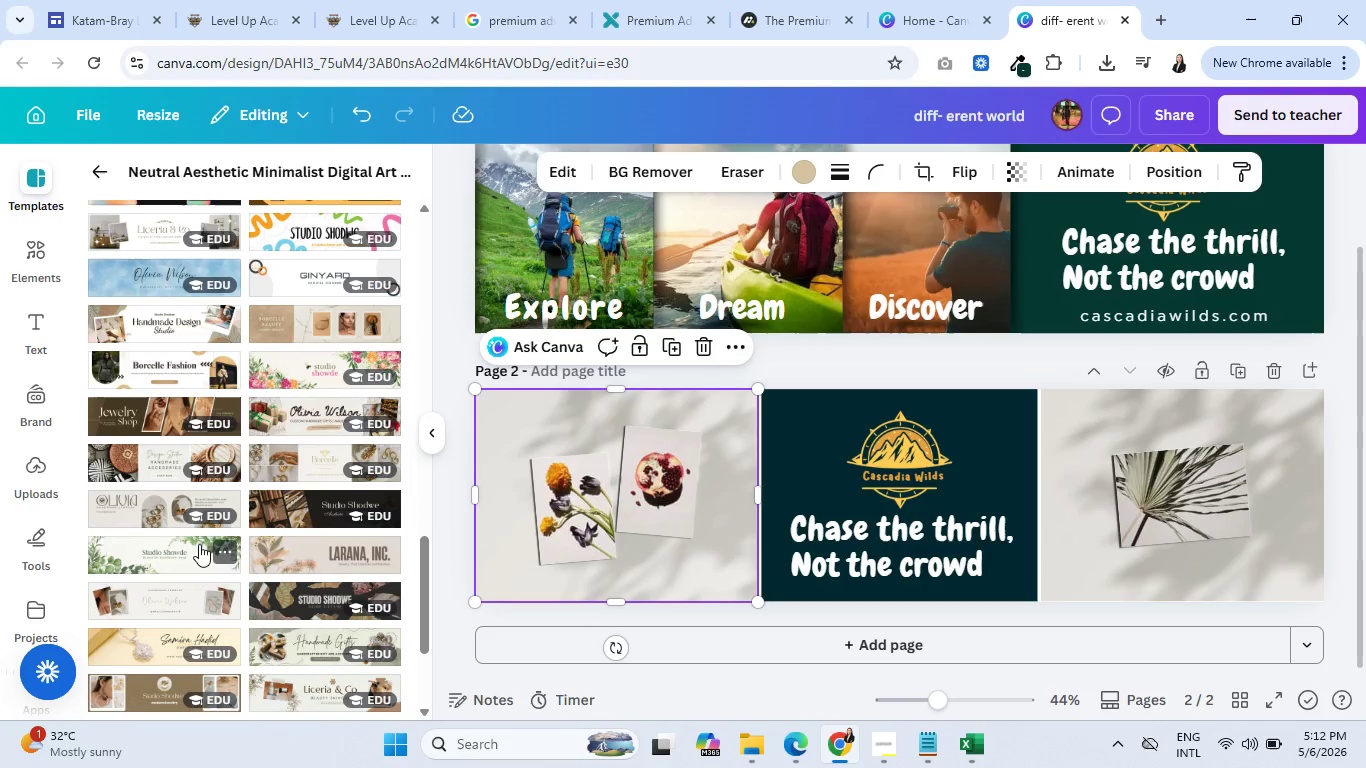 
left_click([578, 525])
 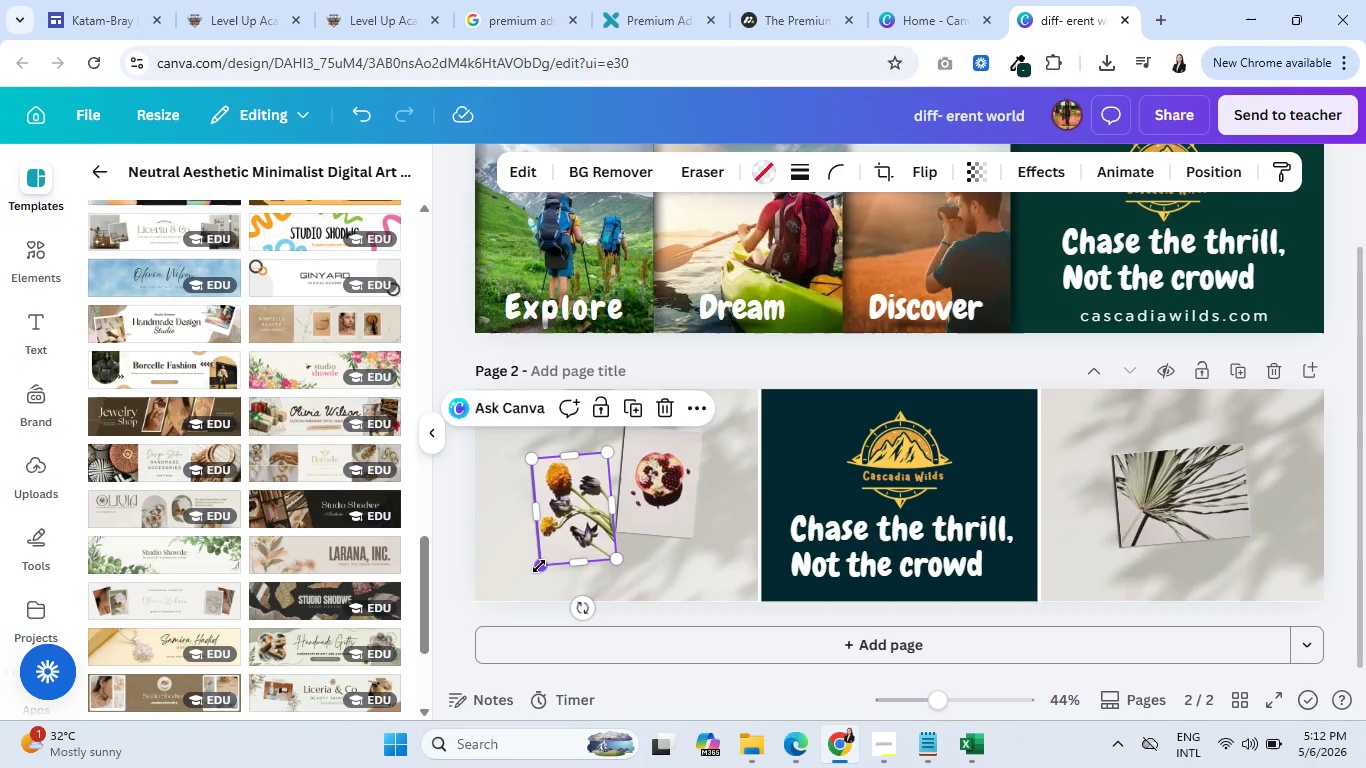 
left_click_drag(start_coordinate=[539, 566], to_coordinate=[507, 596])
 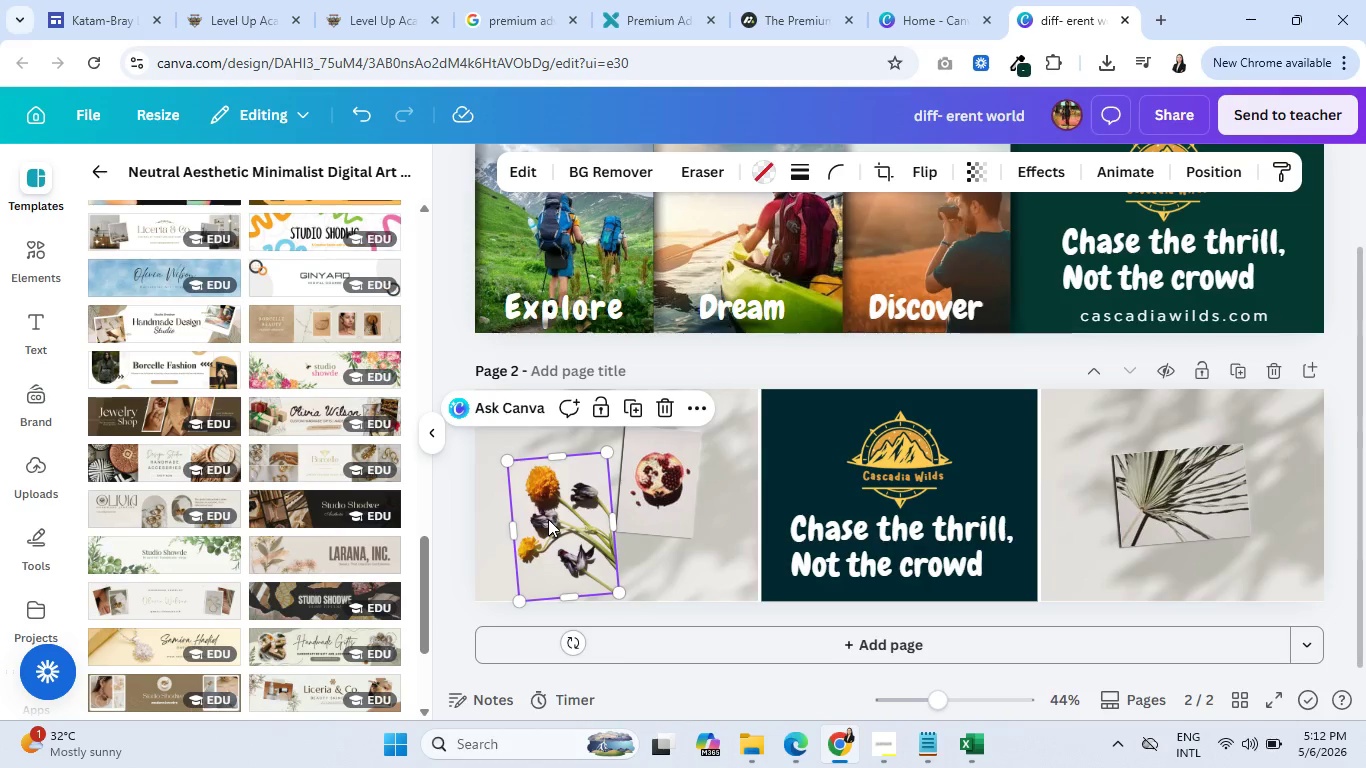 
left_click_drag(start_coordinate=[550, 519], to_coordinate=[541, 502])
 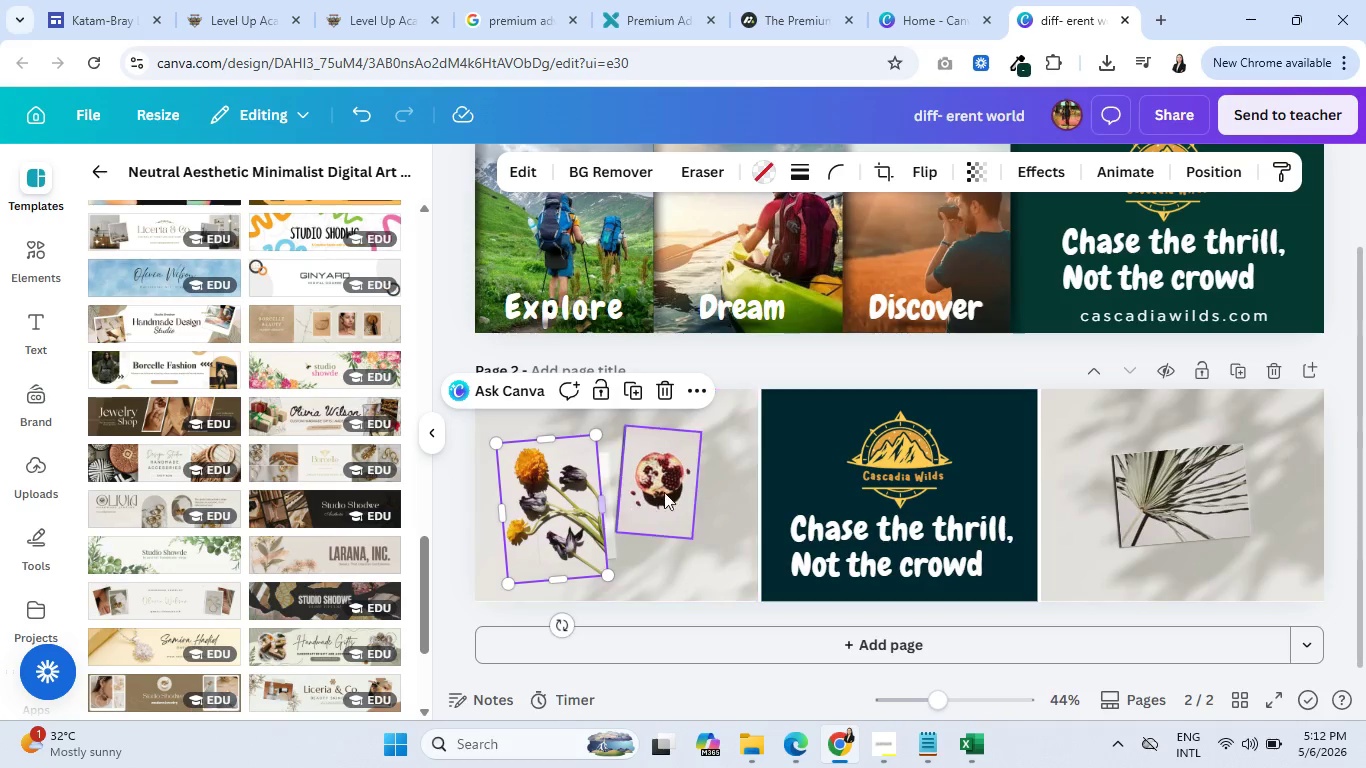 
left_click([669, 492])
 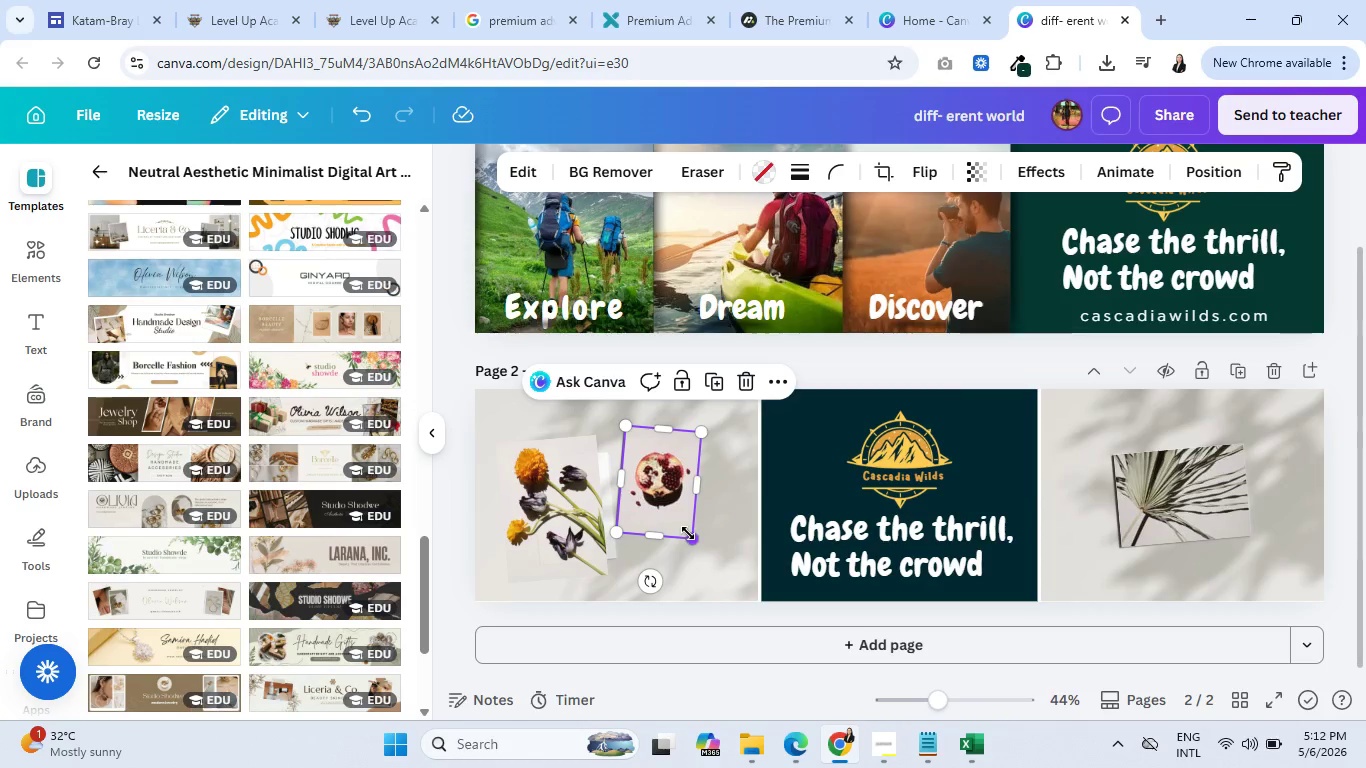 
left_click_drag(start_coordinate=[690, 536], to_coordinate=[723, 562])
 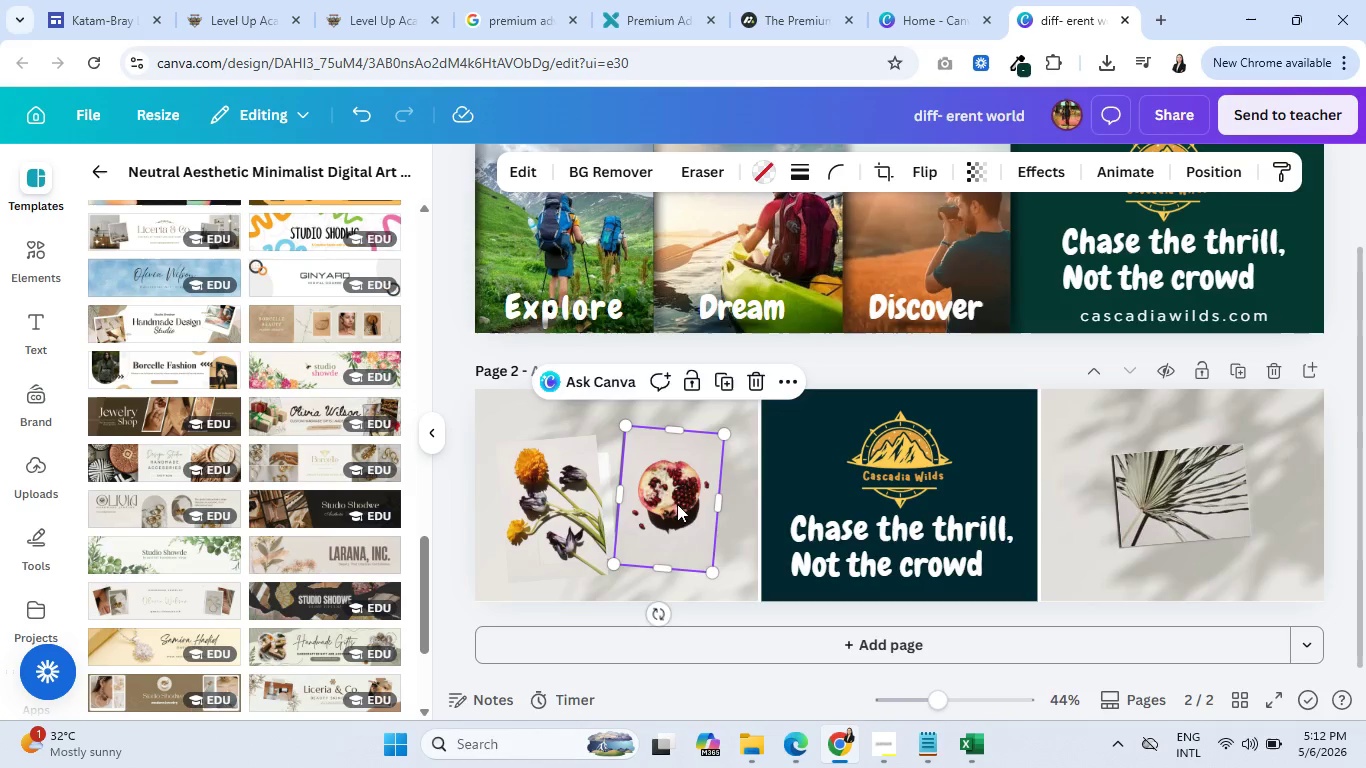 
left_click_drag(start_coordinate=[677, 504], to_coordinate=[734, 558])
 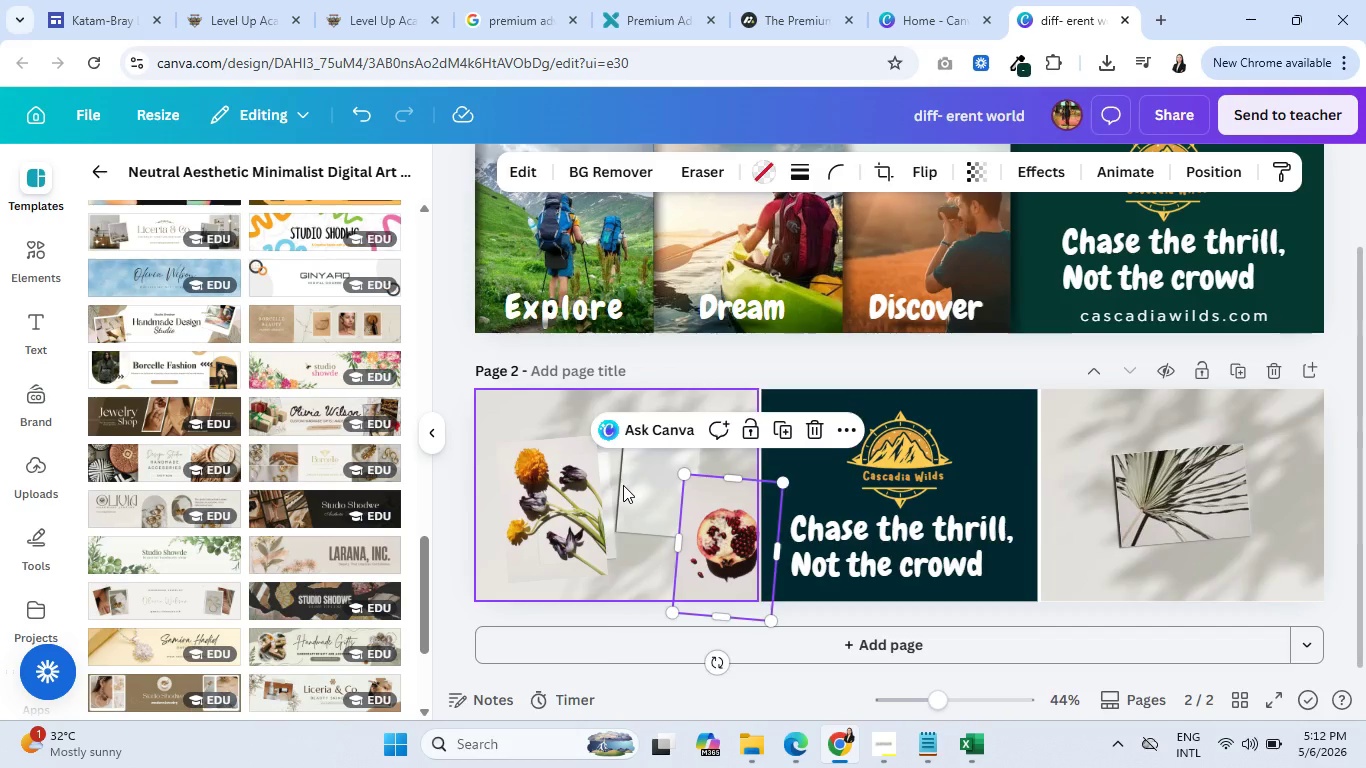 
left_click([623, 485])
 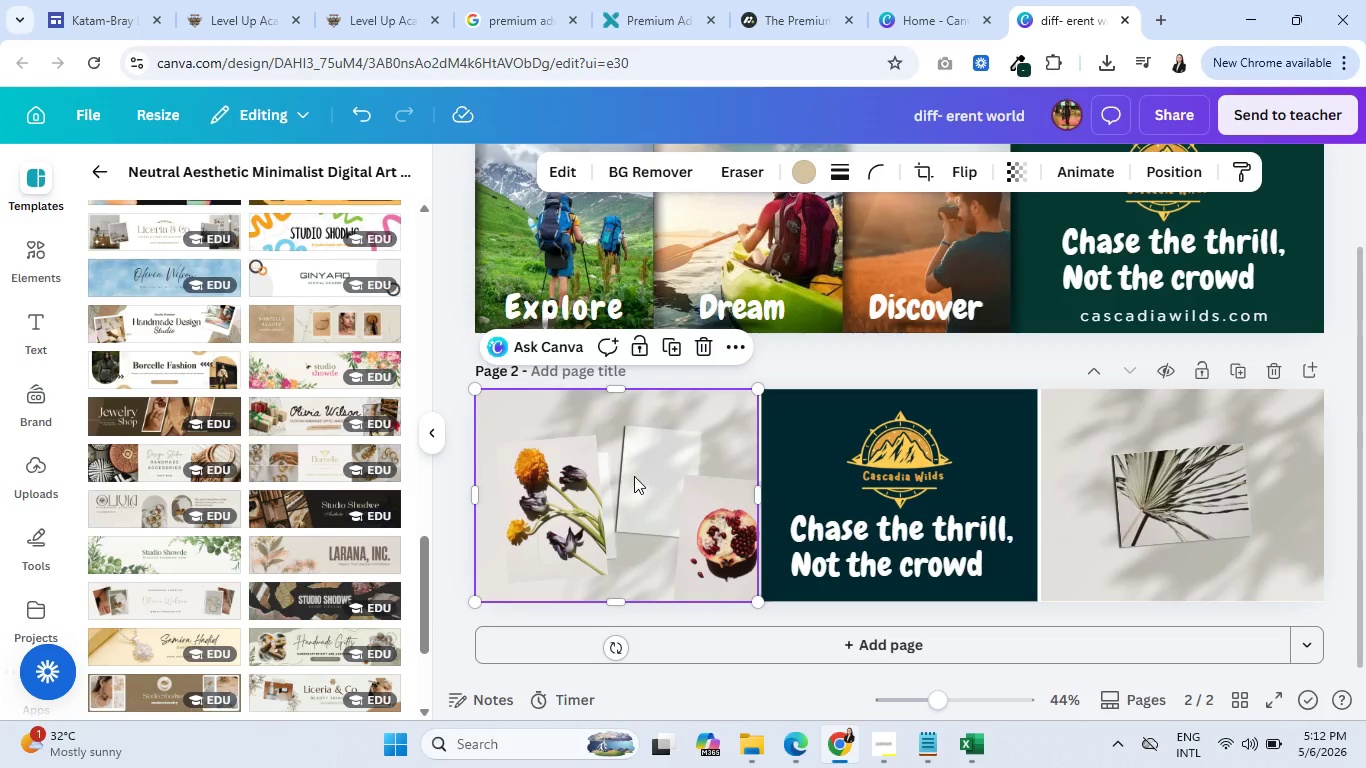 
left_click([635, 475])
 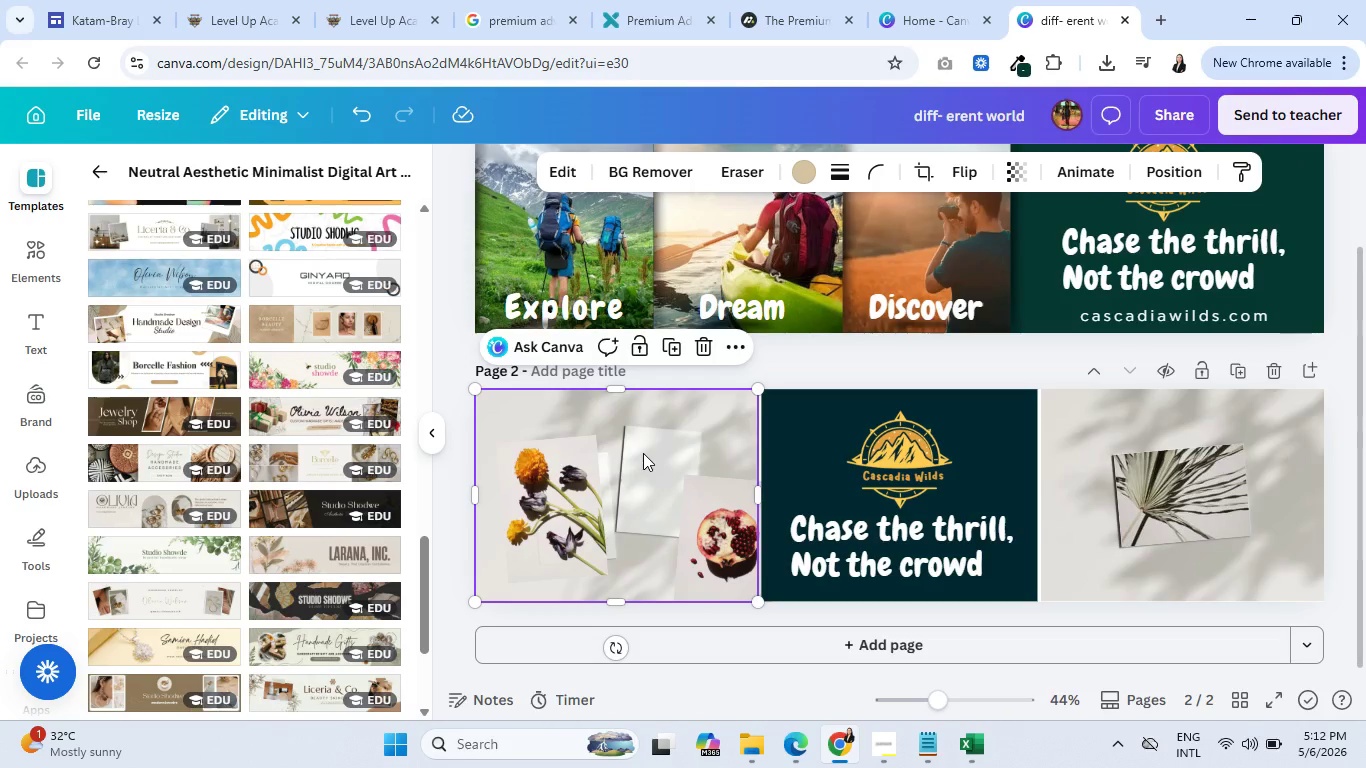 
double_click([643, 453])
 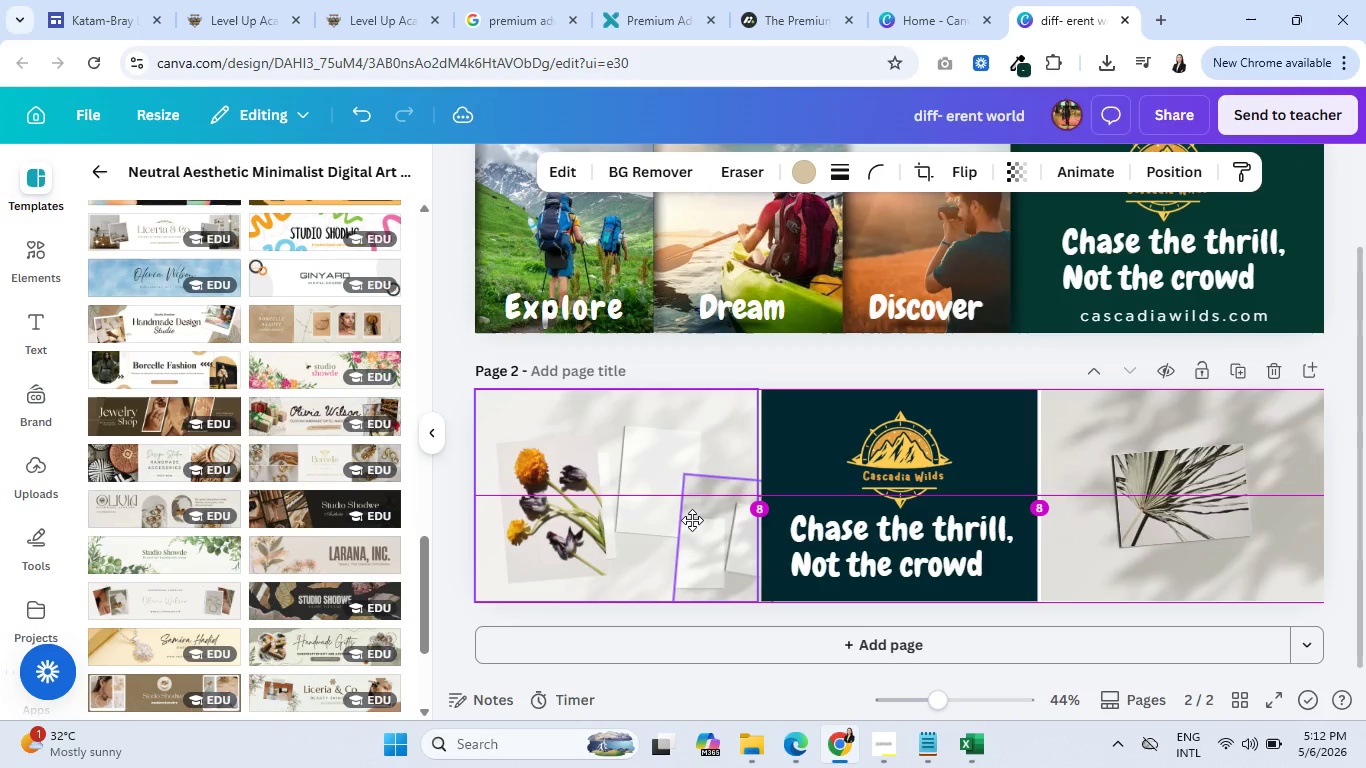 
wait(9.58)
 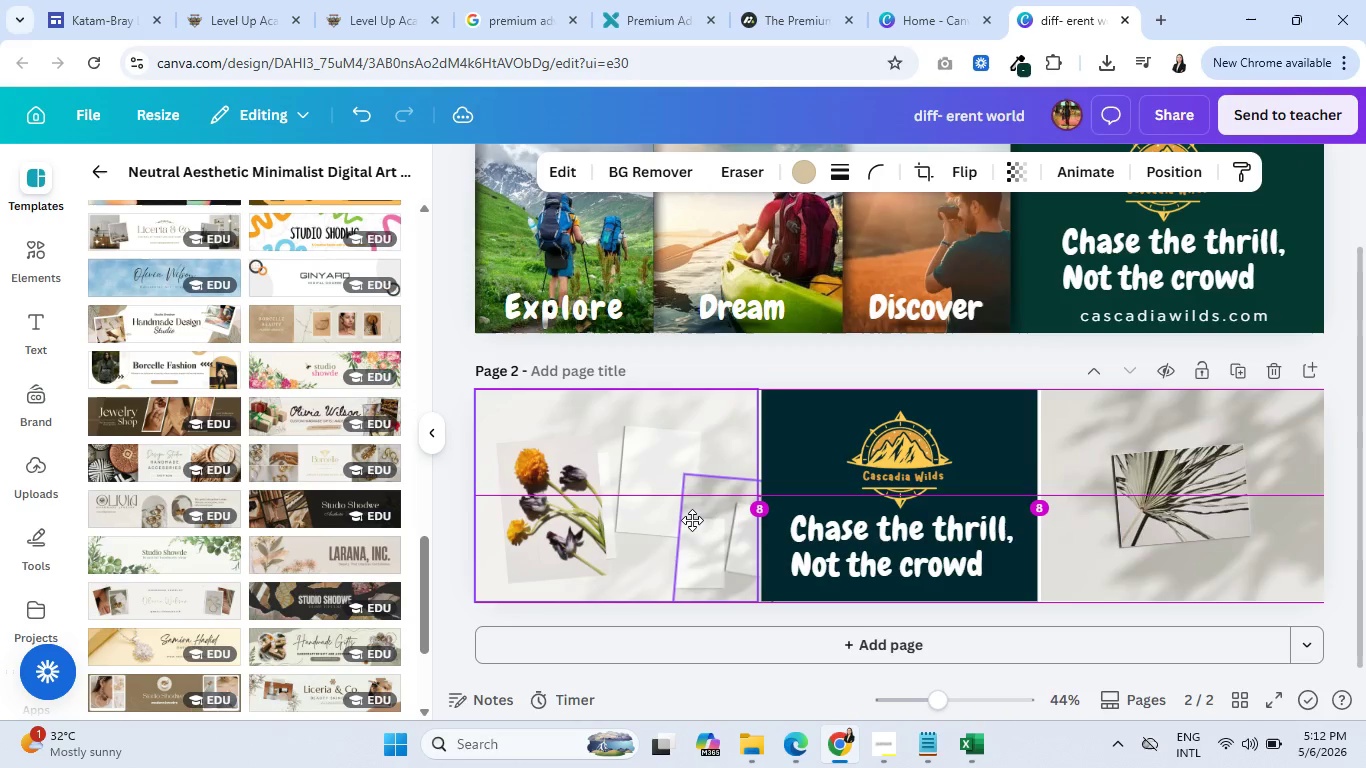 
left_click([366, 116])
 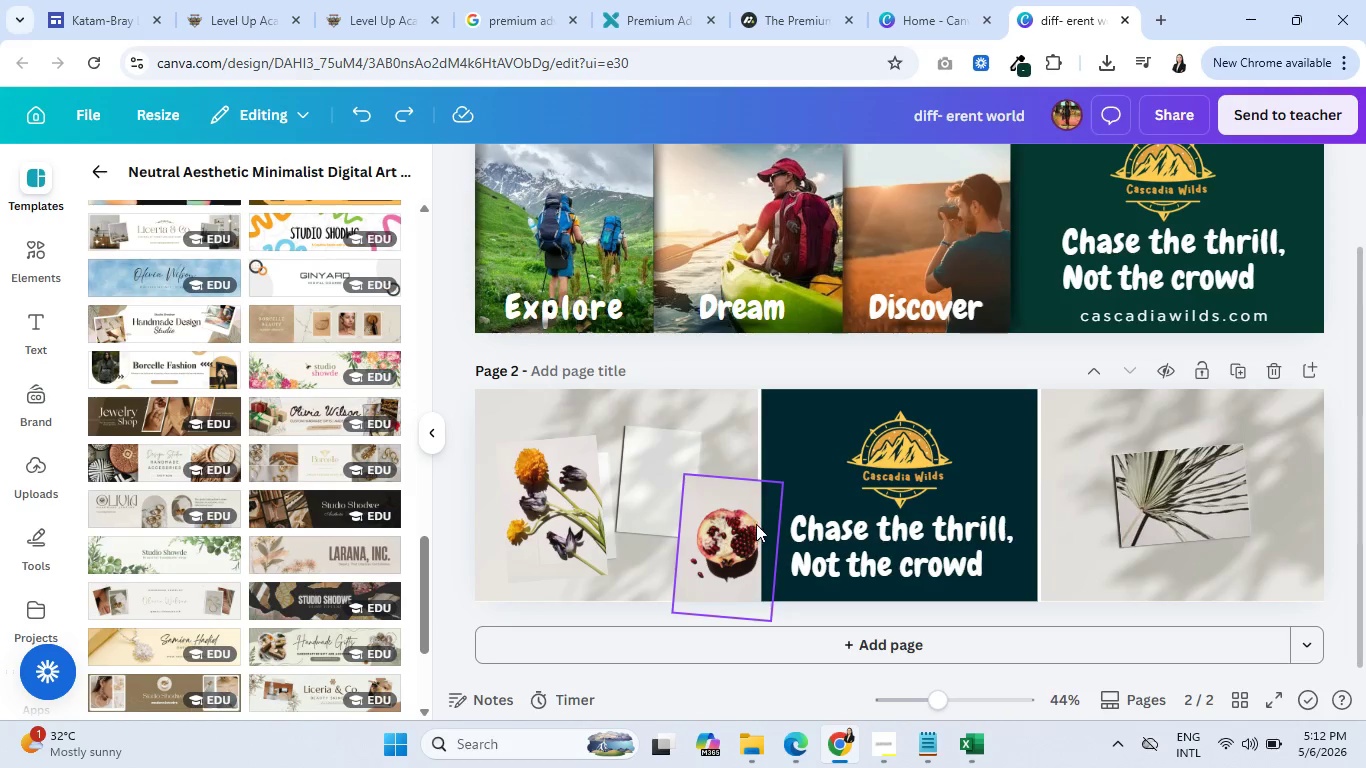 
left_click([731, 523])
 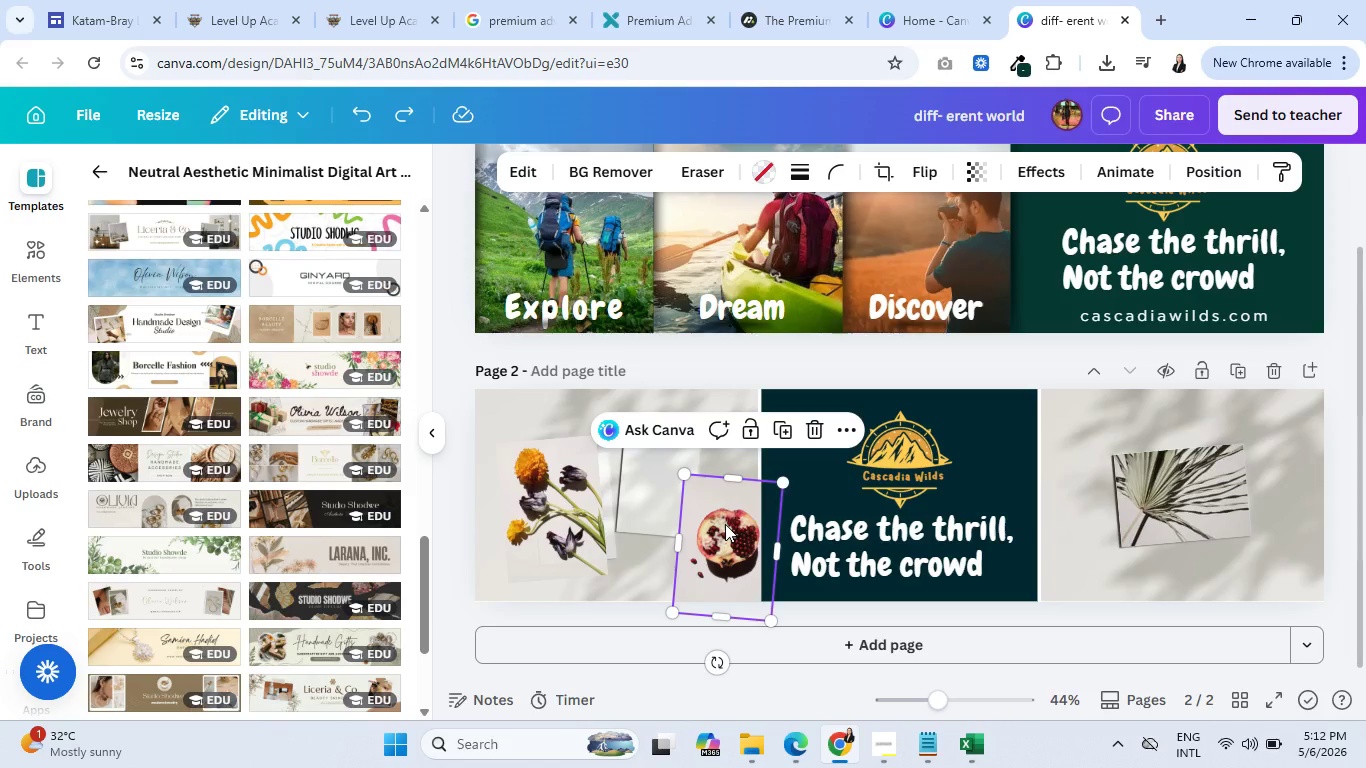 
left_click_drag(start_coordinate=[725, 524], to_coordinate=[661, 453])
 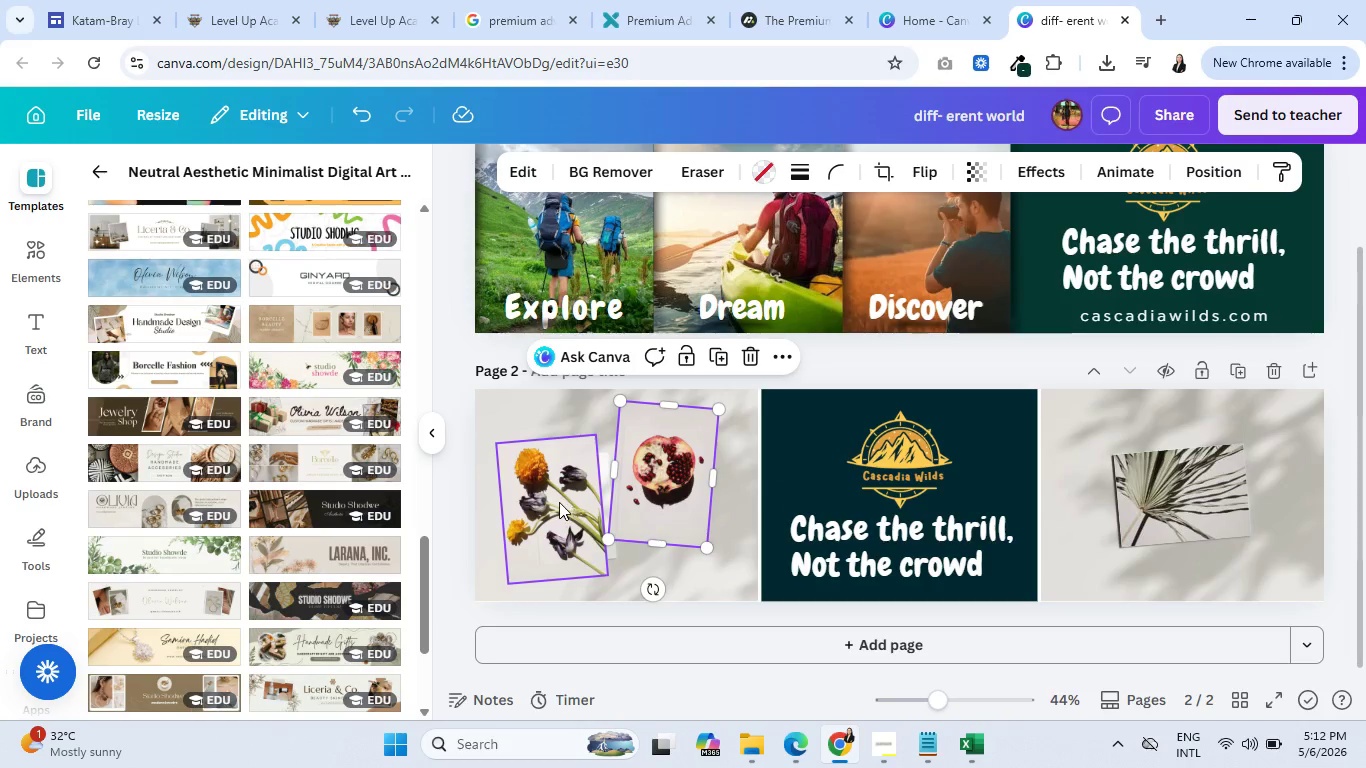 
left_click_drag(start_coordinate=[559, 502], to_coordinate=[566, 491])
 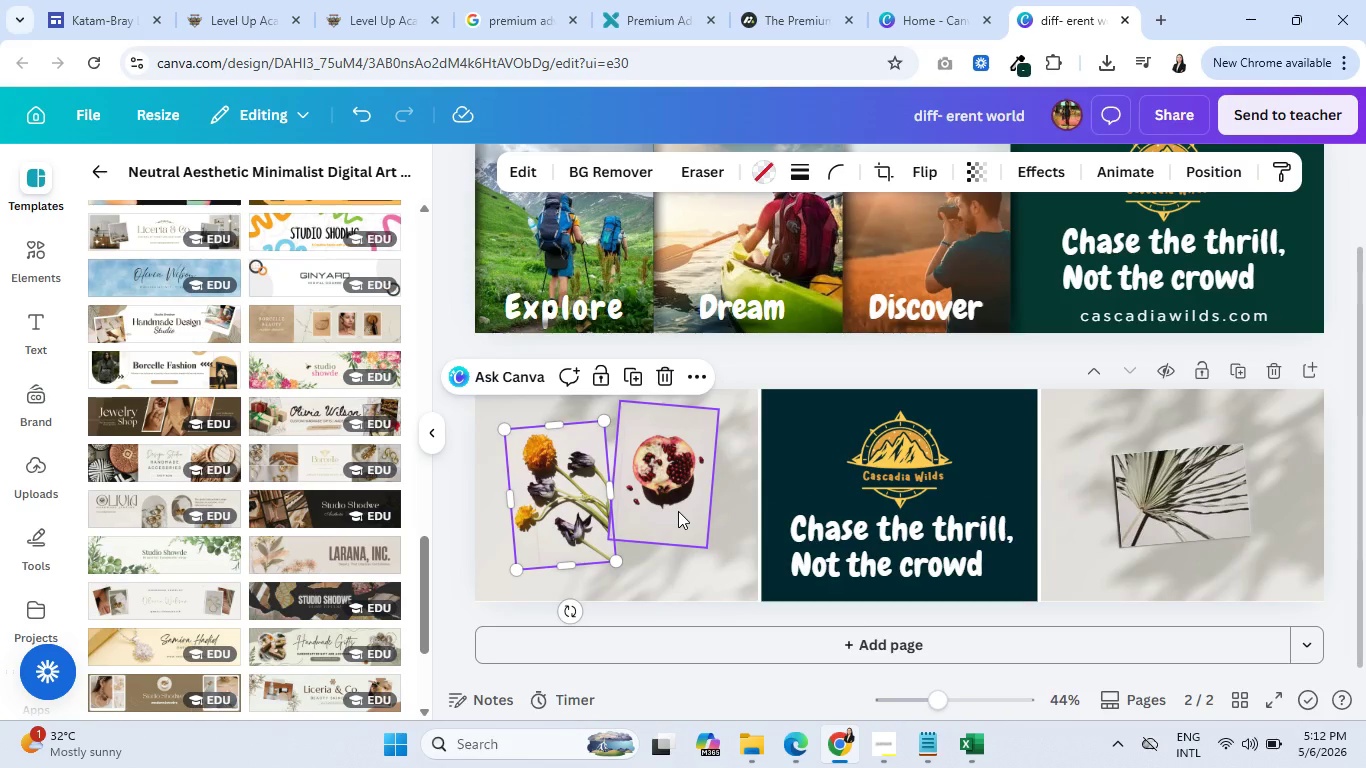 
left_click([678, 511])
 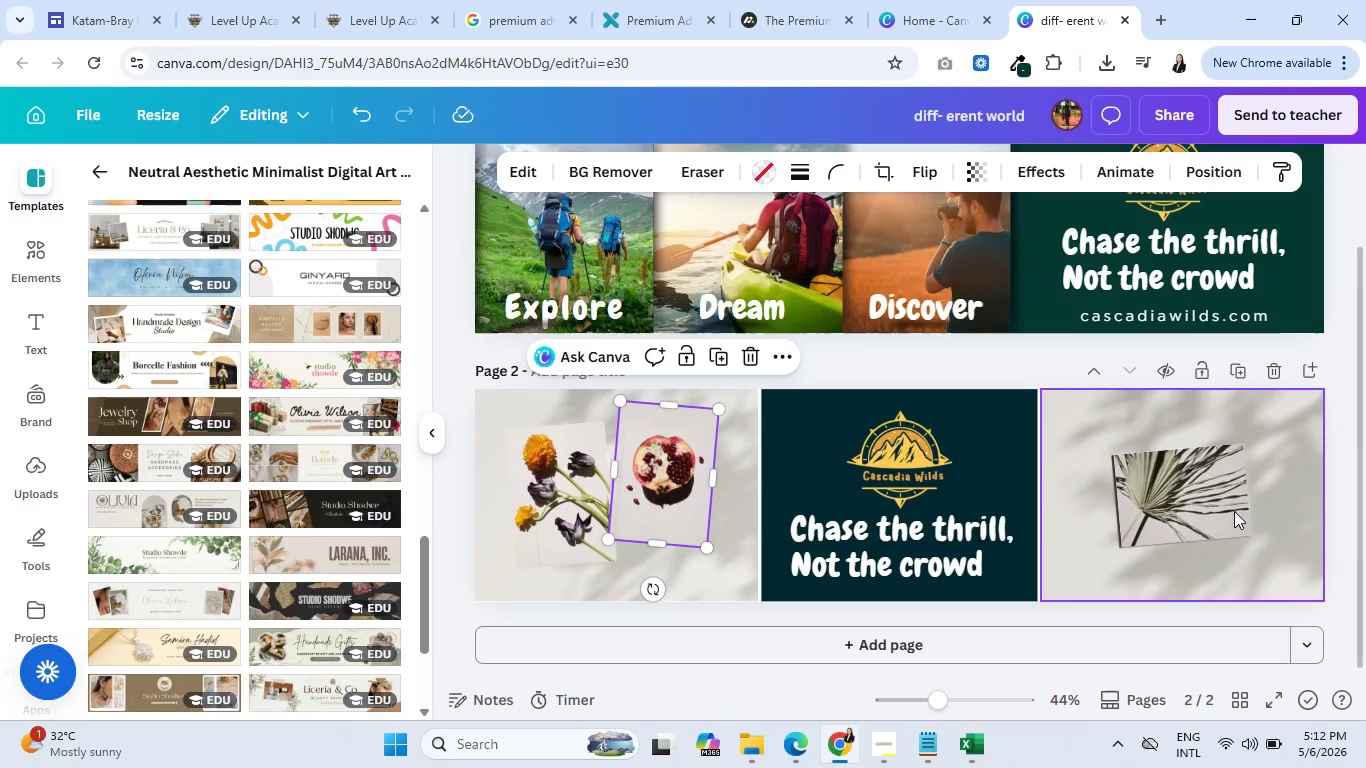 
left_click([1176, 499])
 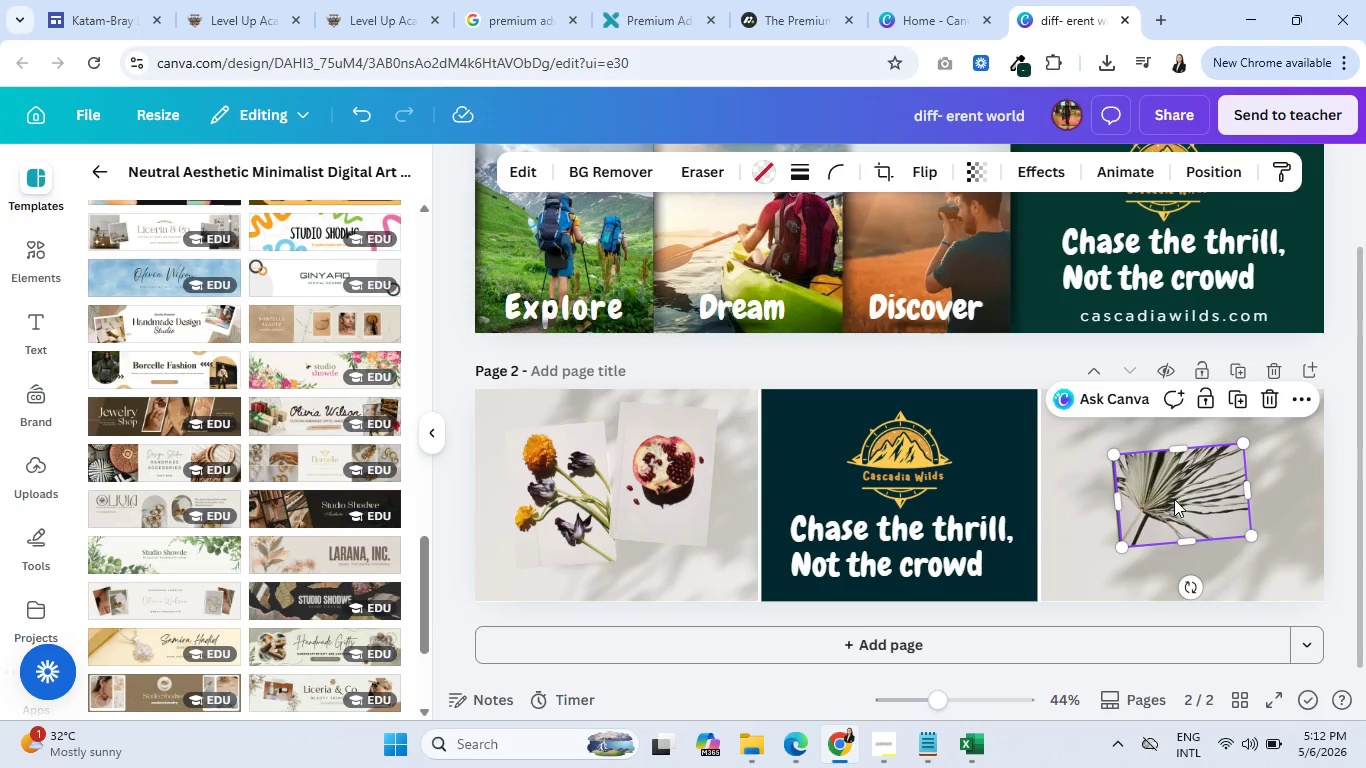 
left_click_drag(start_coordinate=[1174, 499], to_coordinate=[1126, 559])
 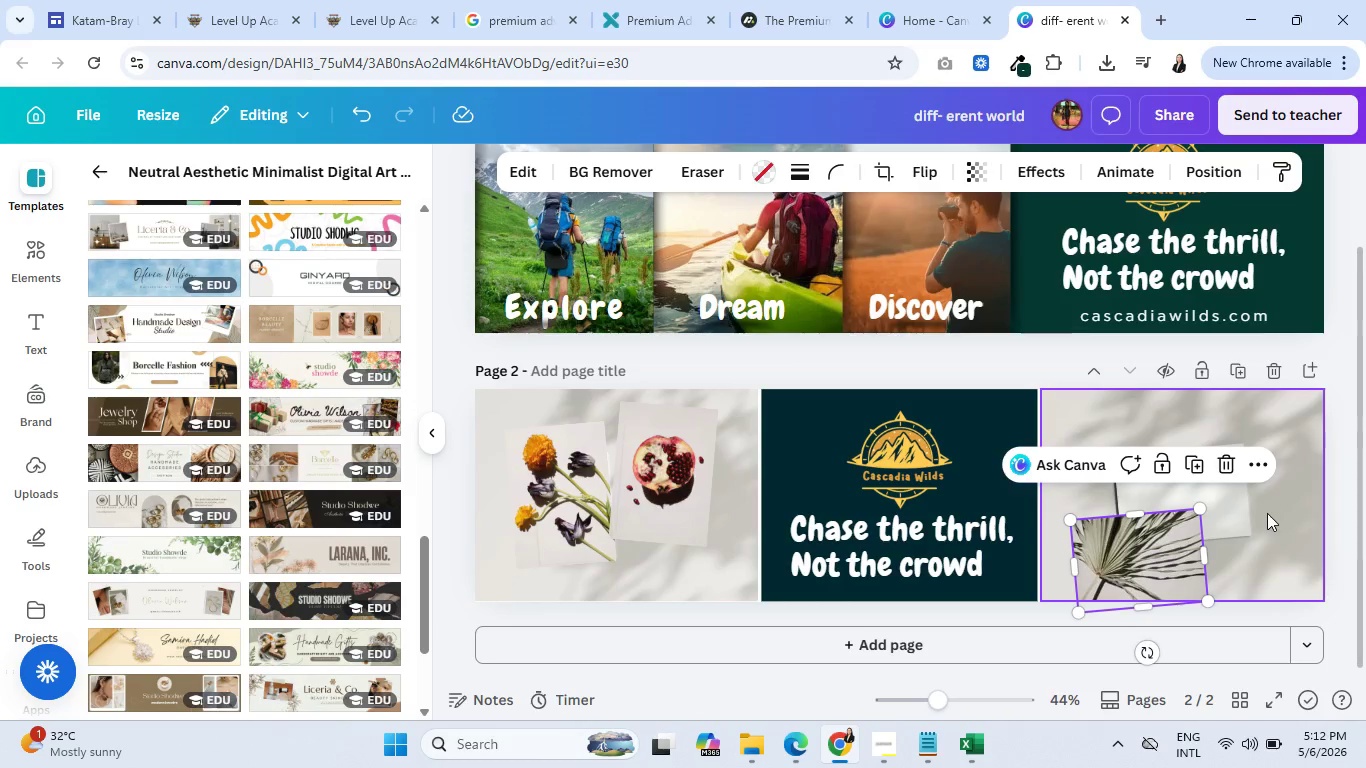 
left_click([1231, 515])
 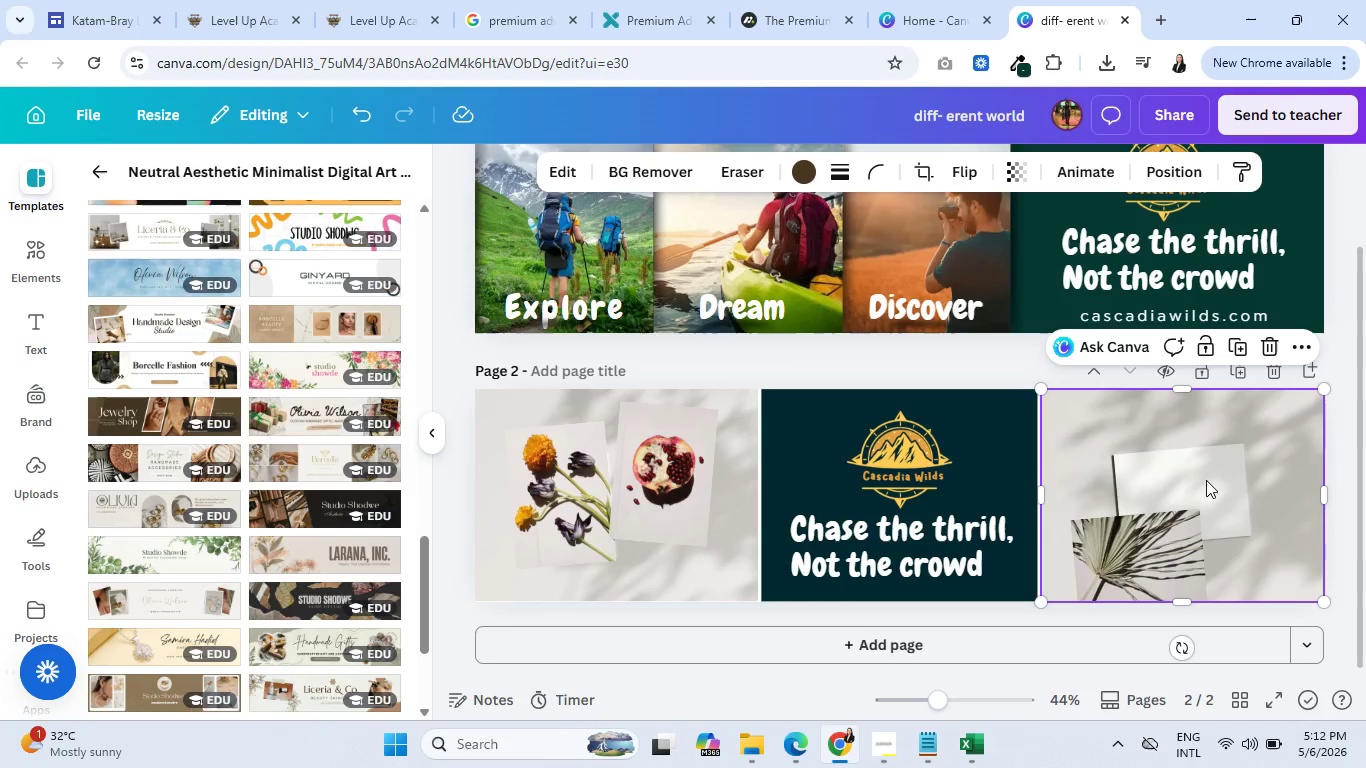 
left_click([1206, 480])
 